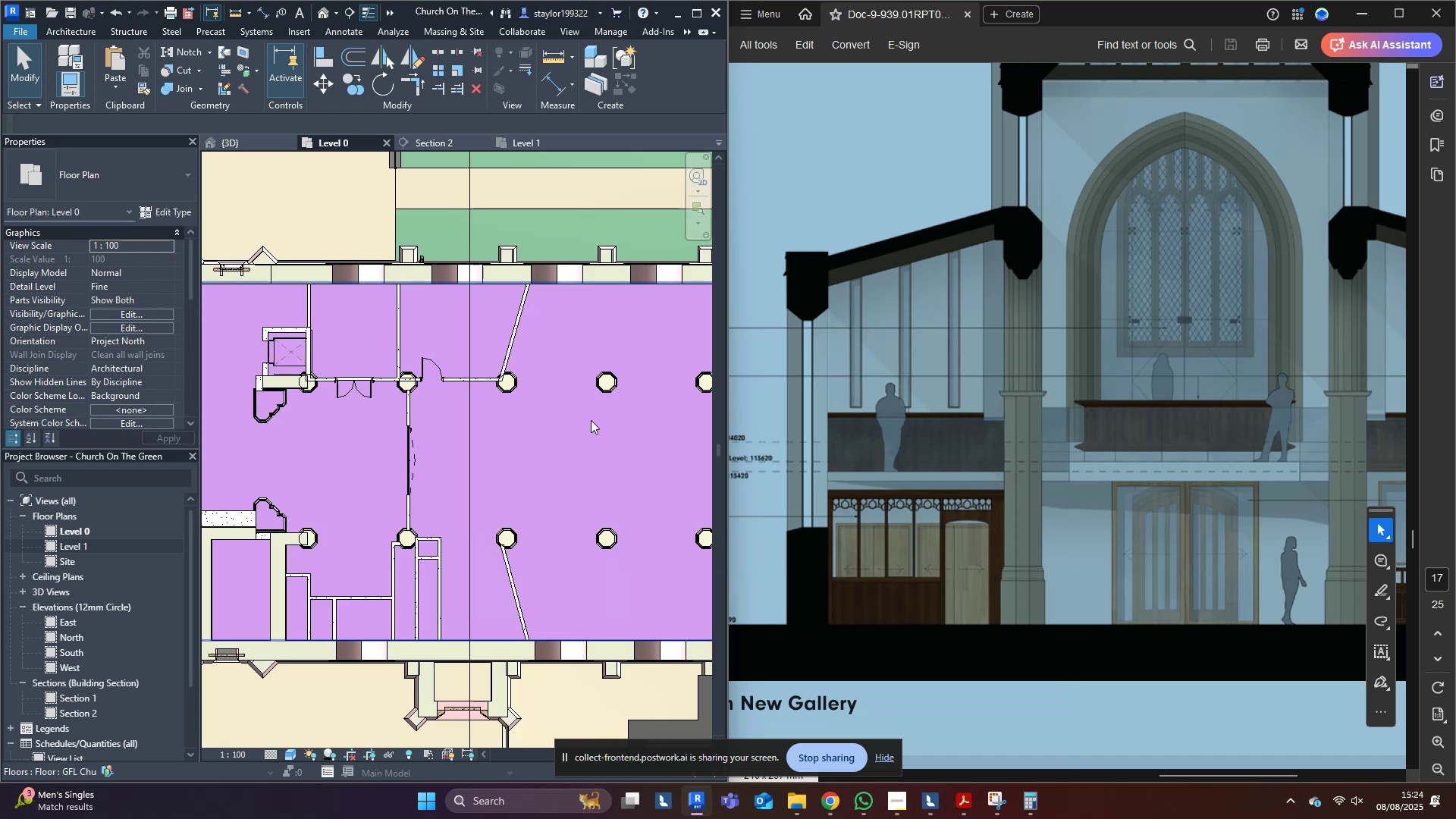 
left_click([591, 420])
 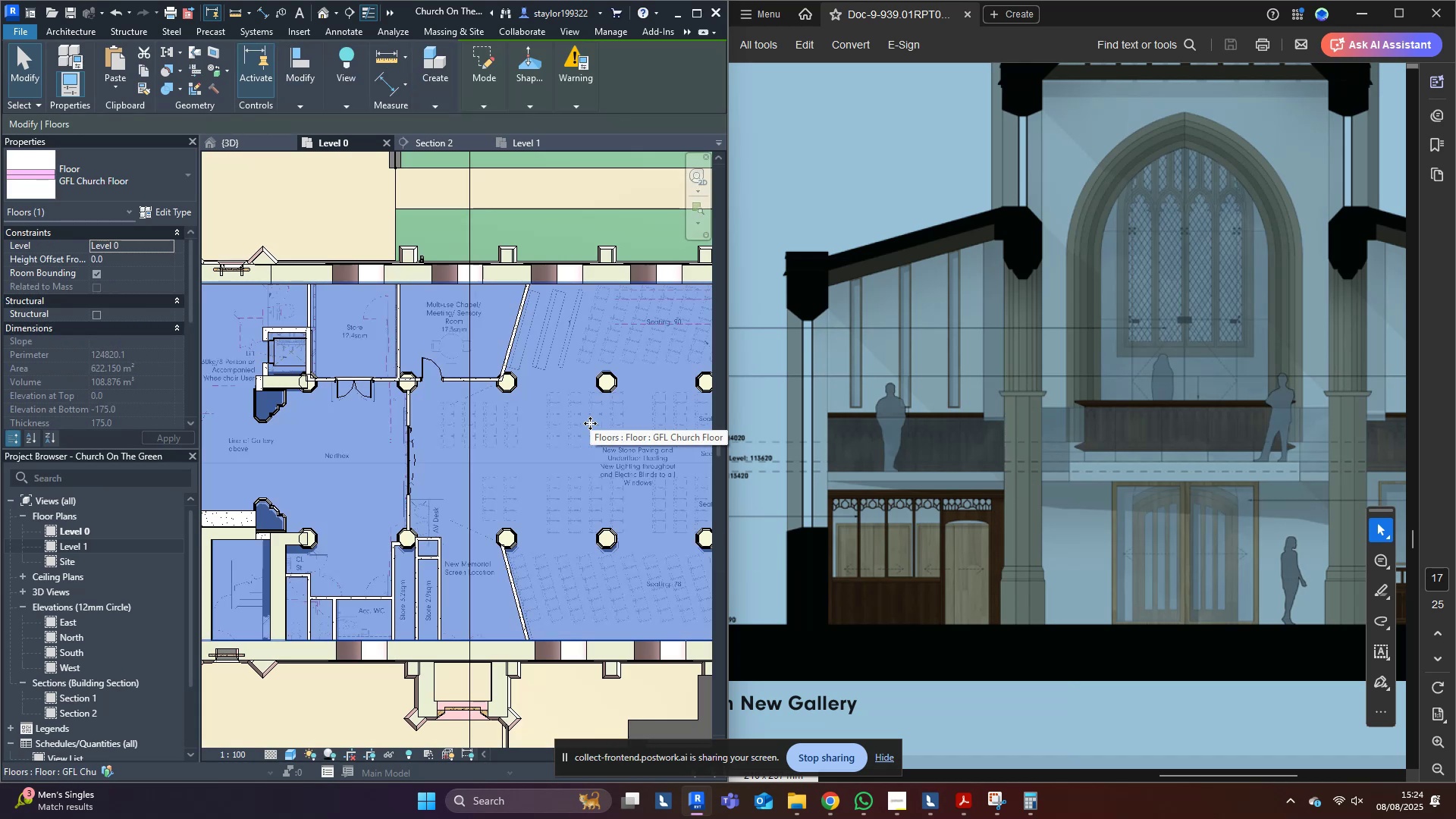 
type(hiwfsd)
 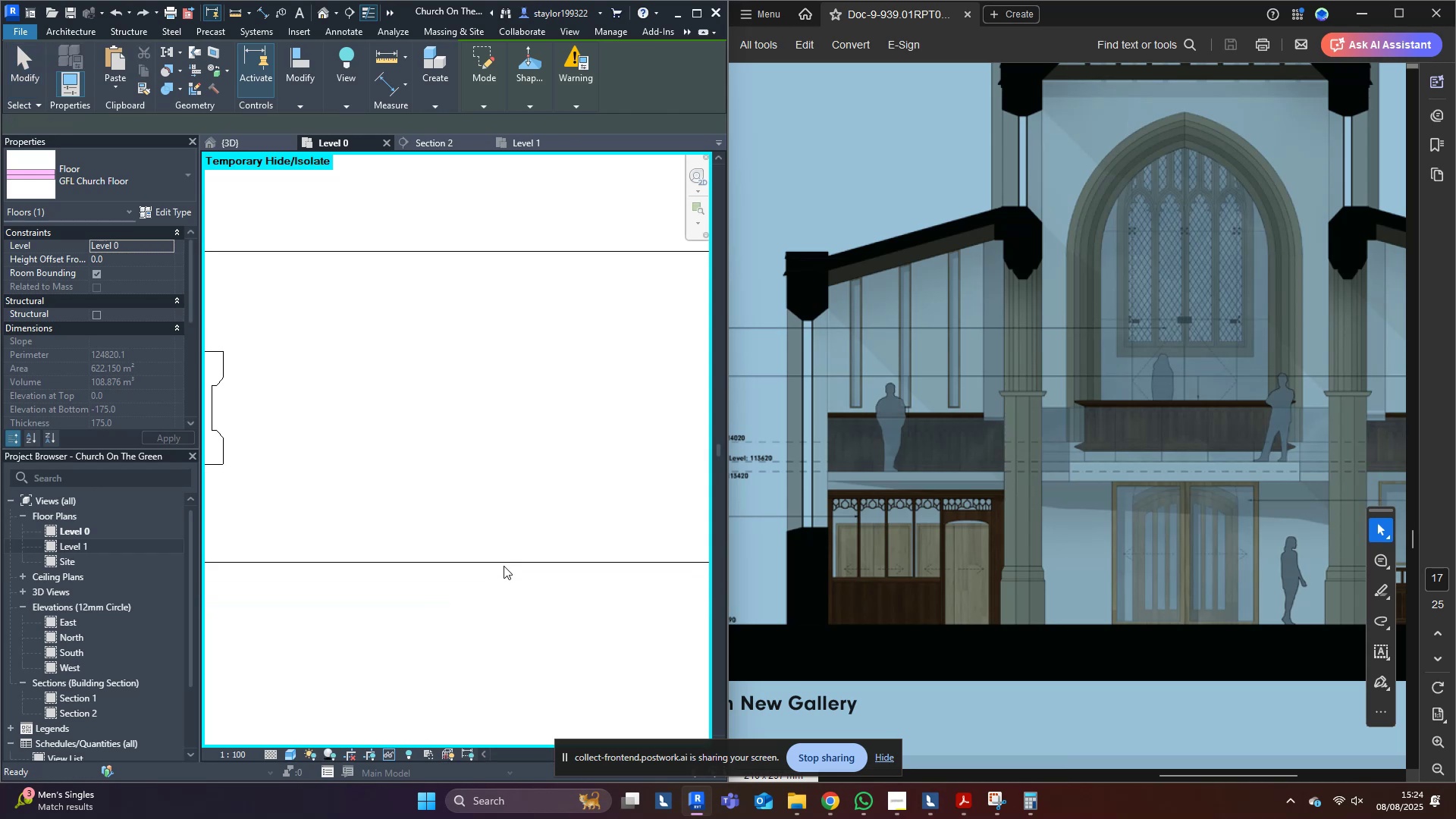 
scroll: coordinate [598, 400], scroll_direction: down, amount: 1.0
 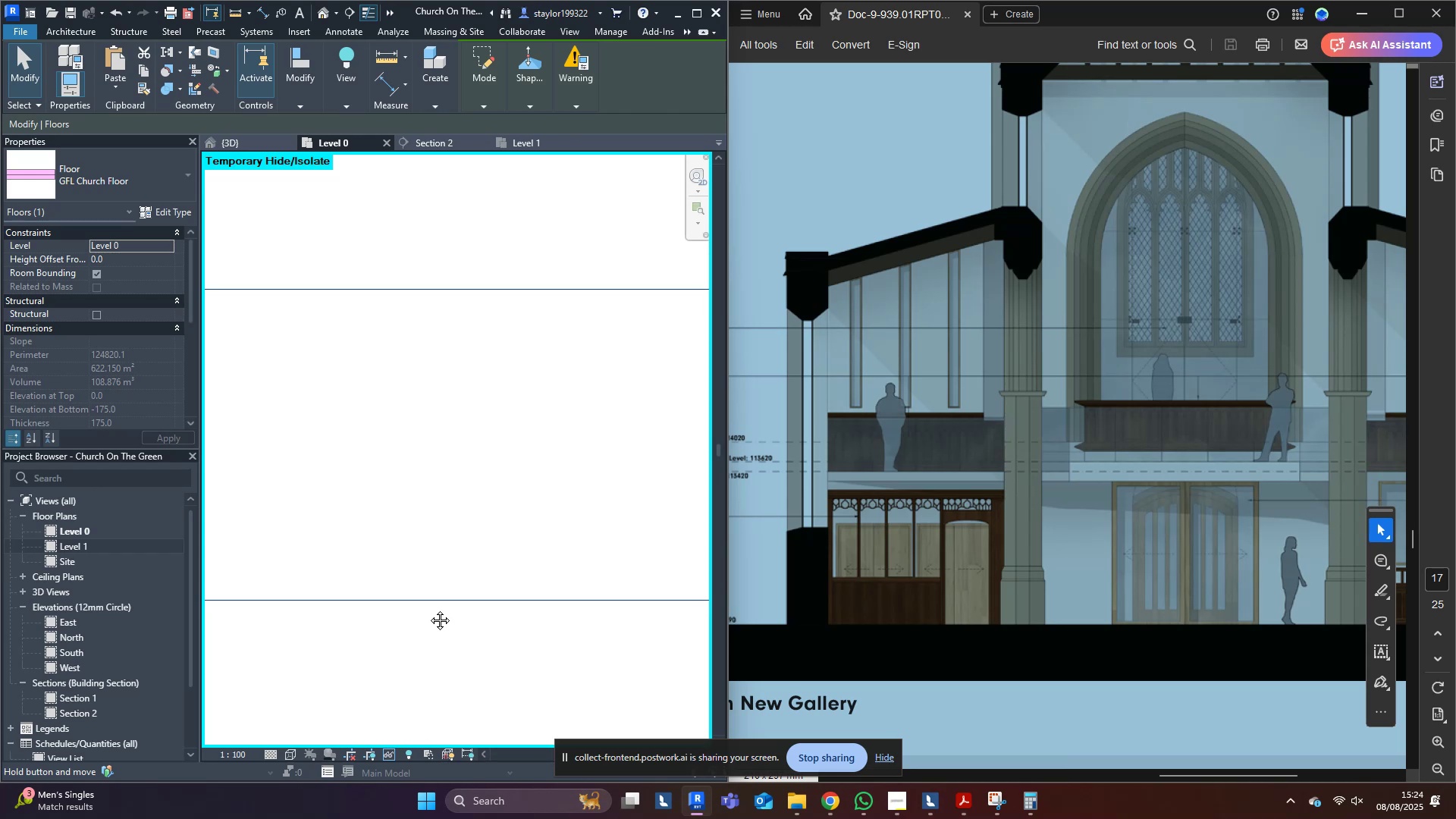 
key(Control+ControlLeft)
 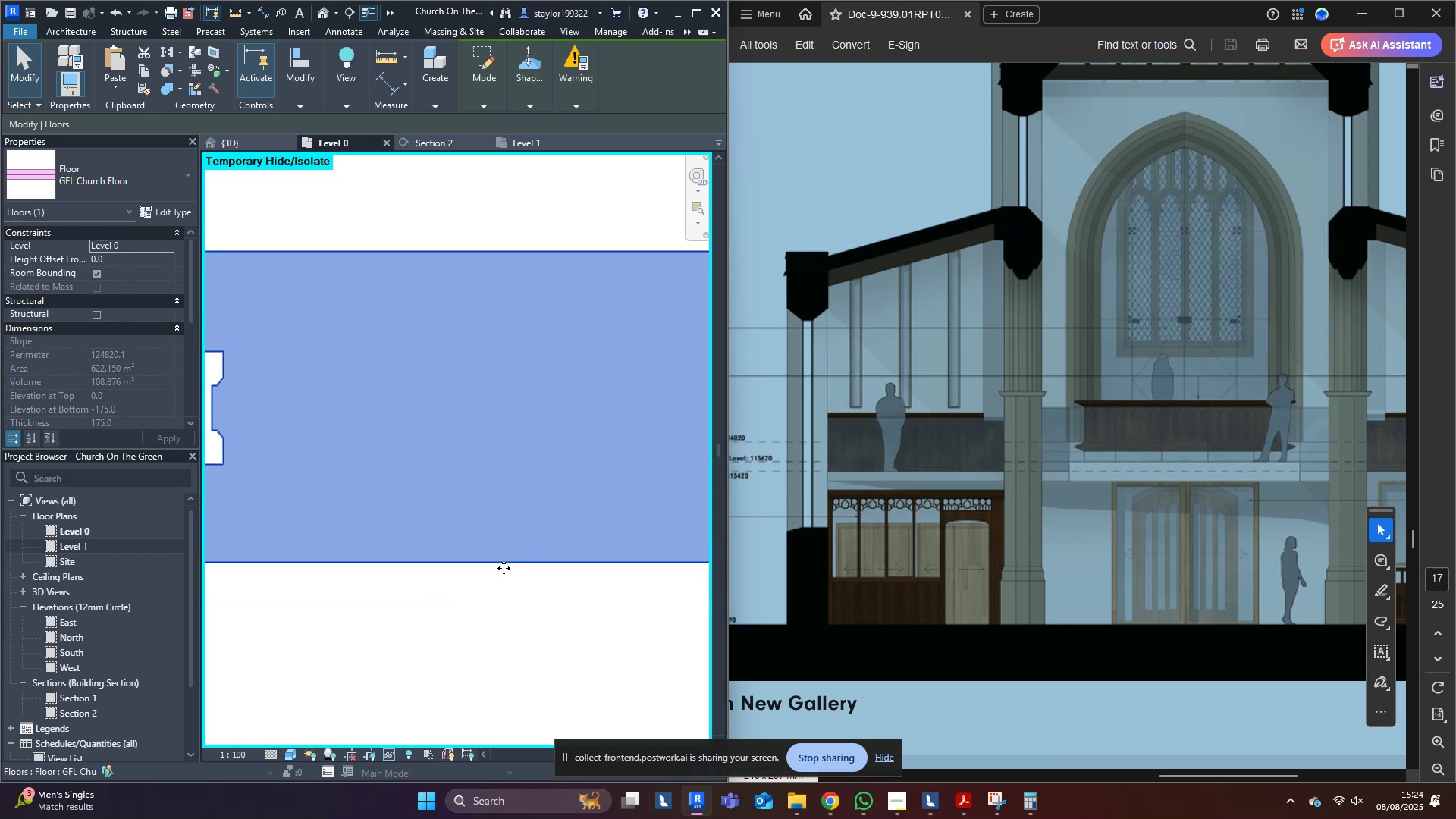 
key(Control+Z)
 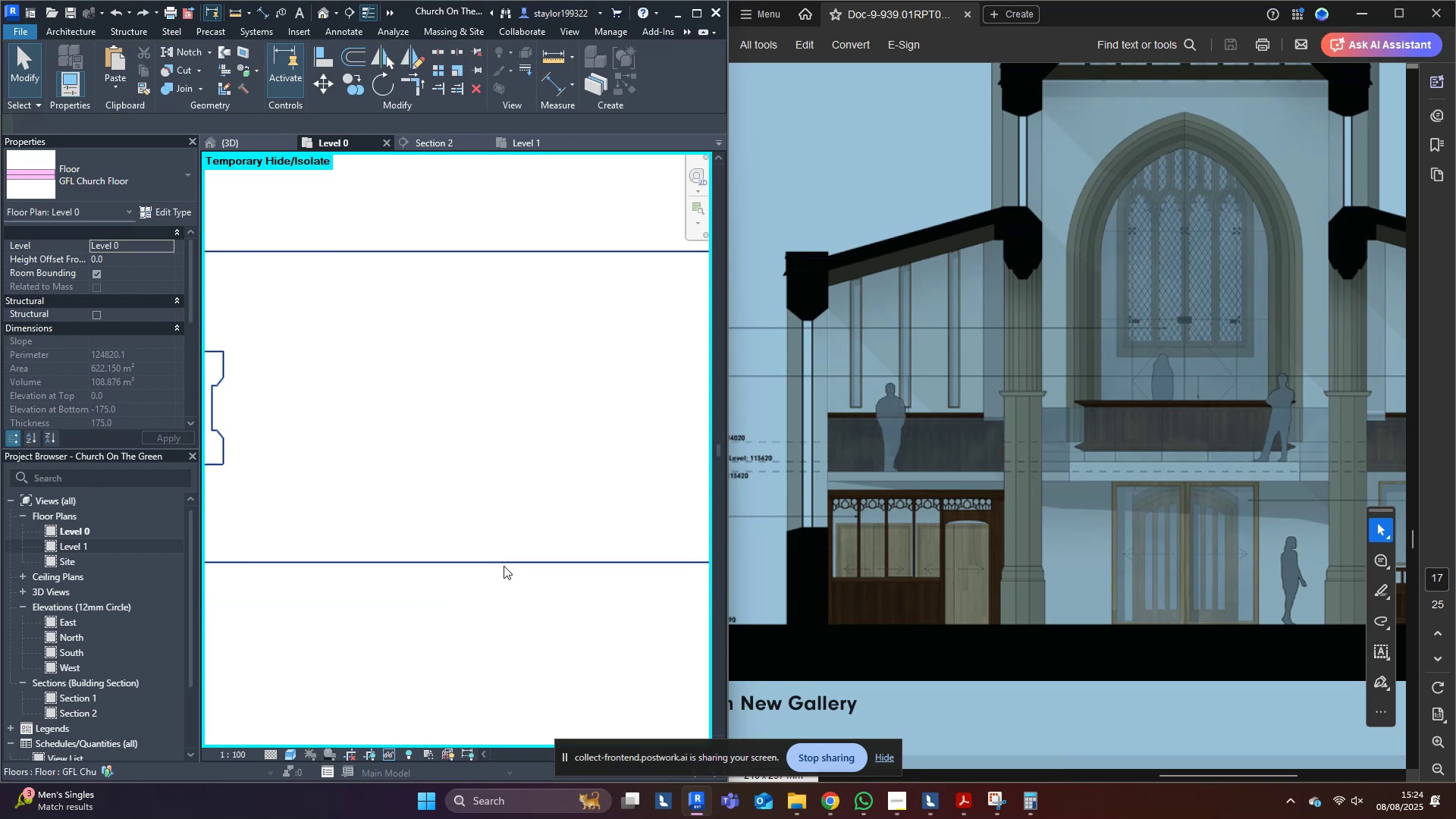 
scroll: coordinate [504, 566], scroll_direction: down, amount: 4.0
 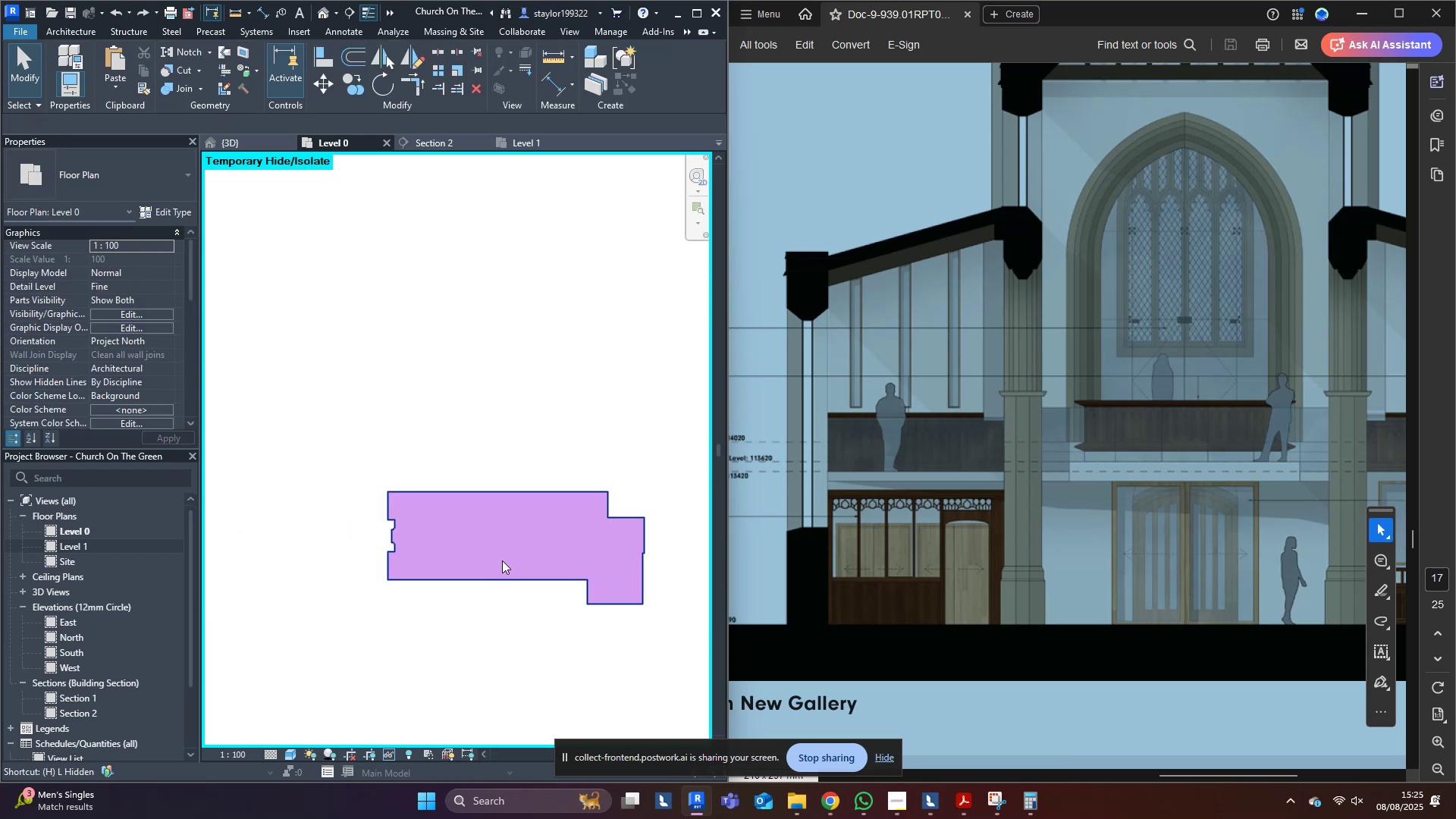 
key(Control+ControlLeft)
 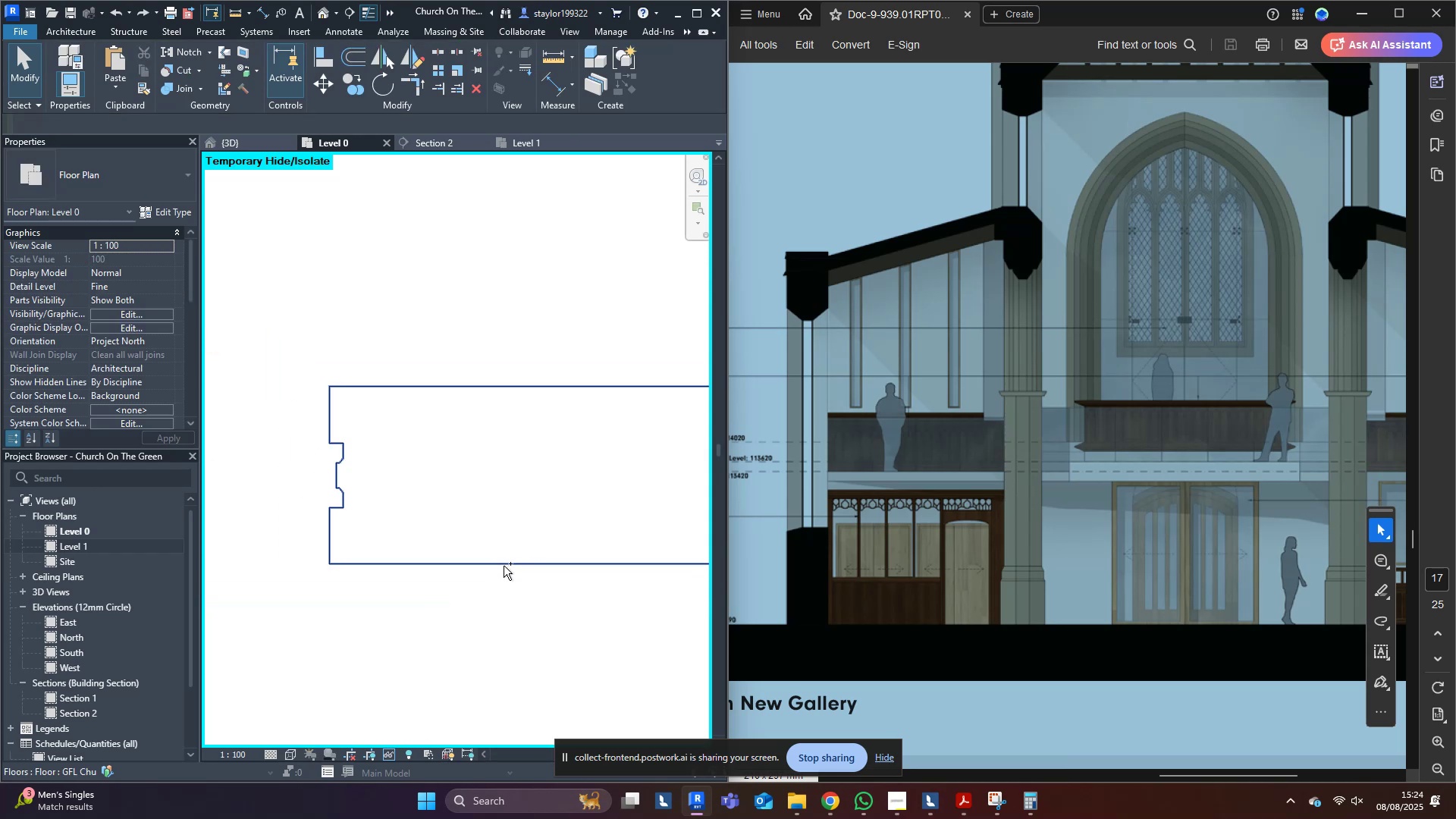 
key(Control+Z)
 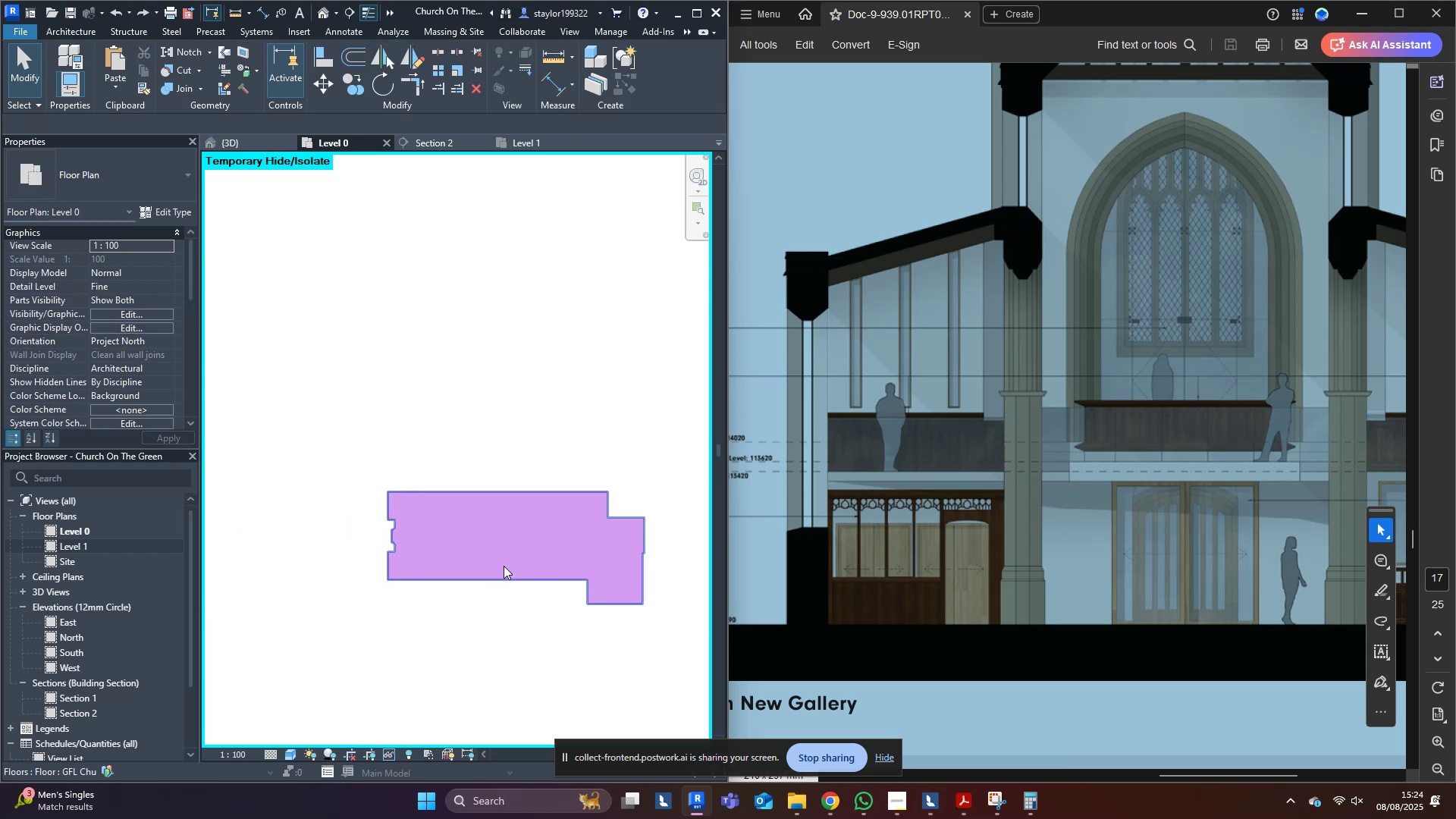 
type(hr)
 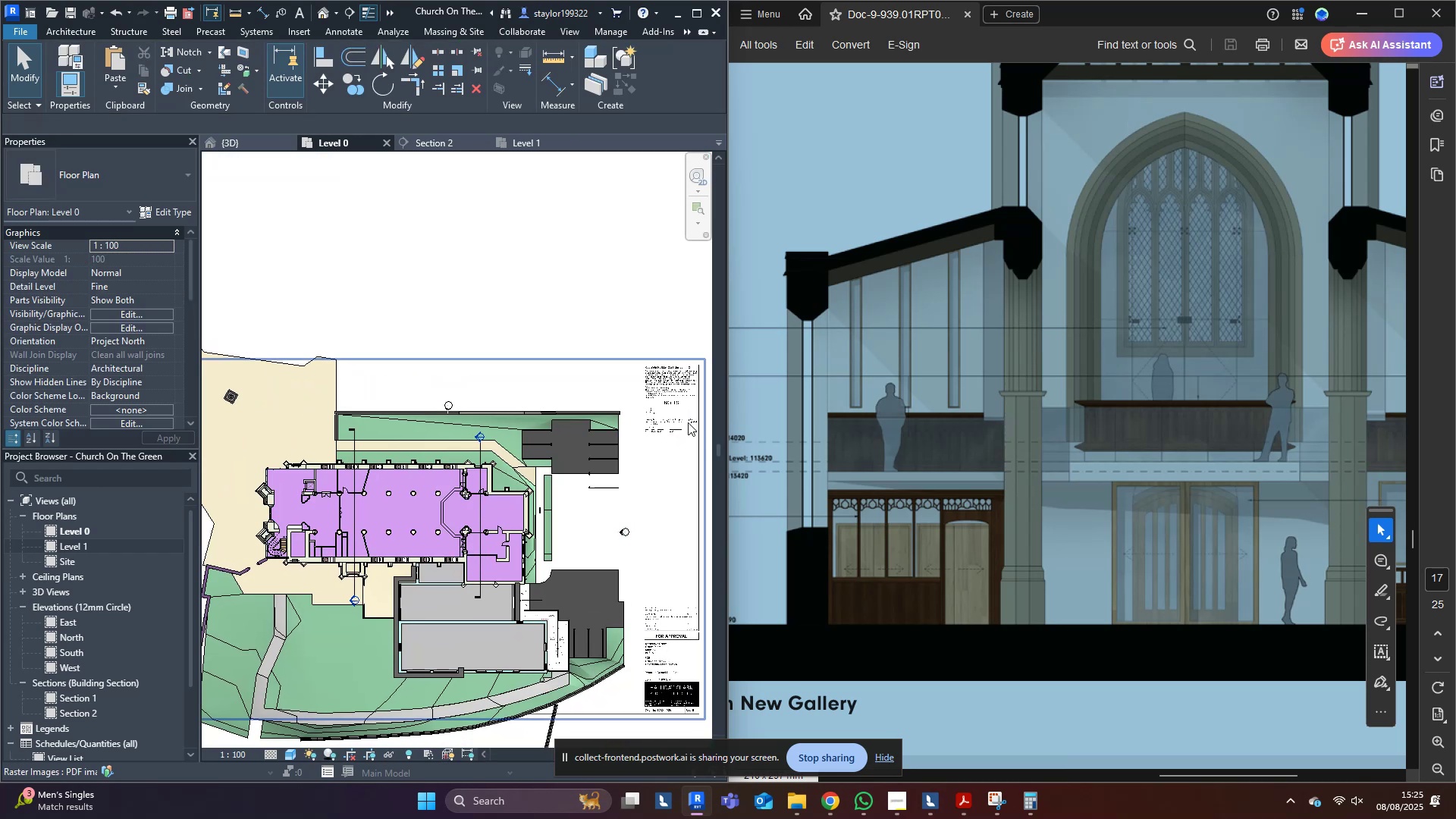 
left_click([688, 421])
 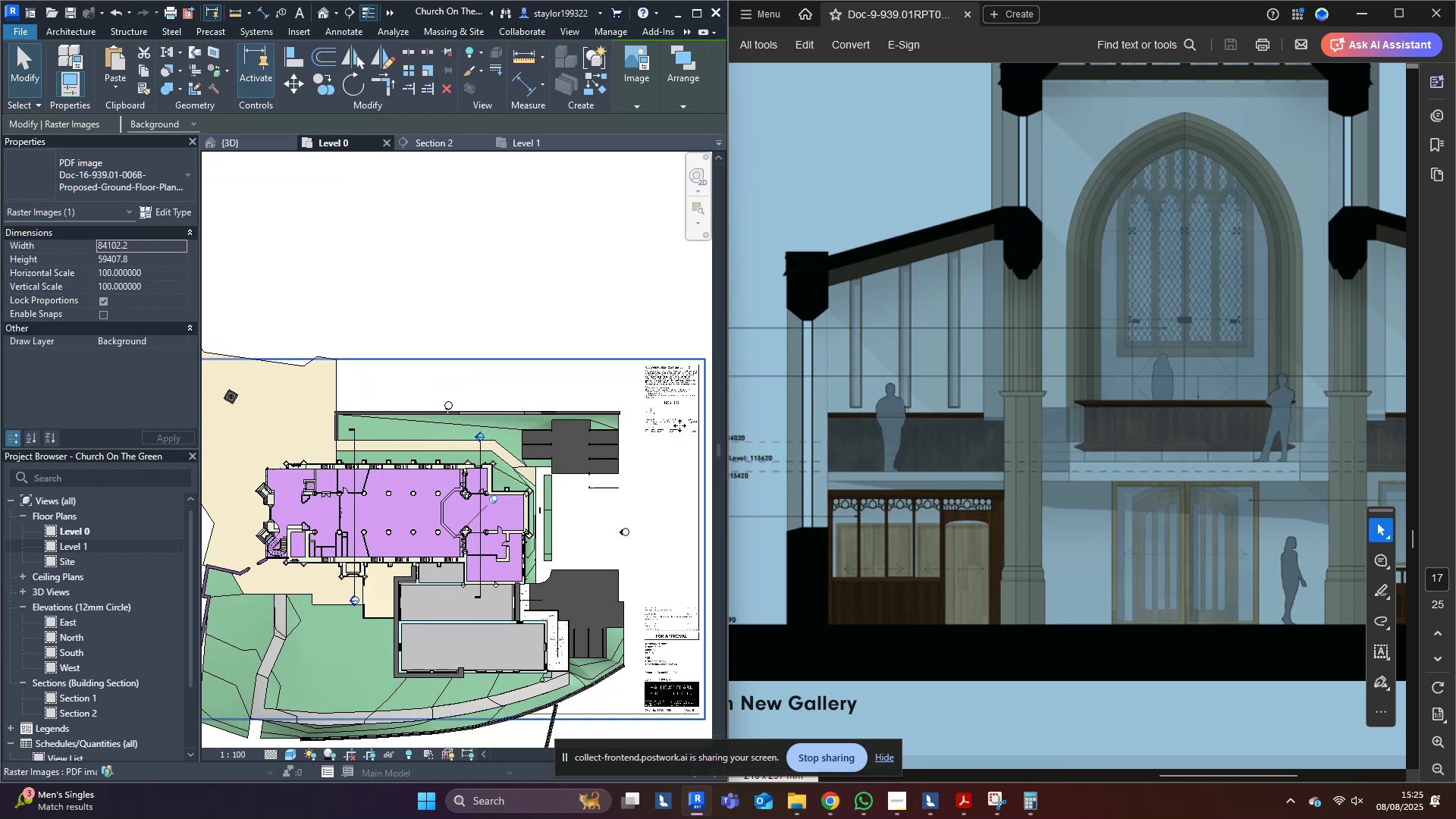 
type(hi)
key(Escape)
 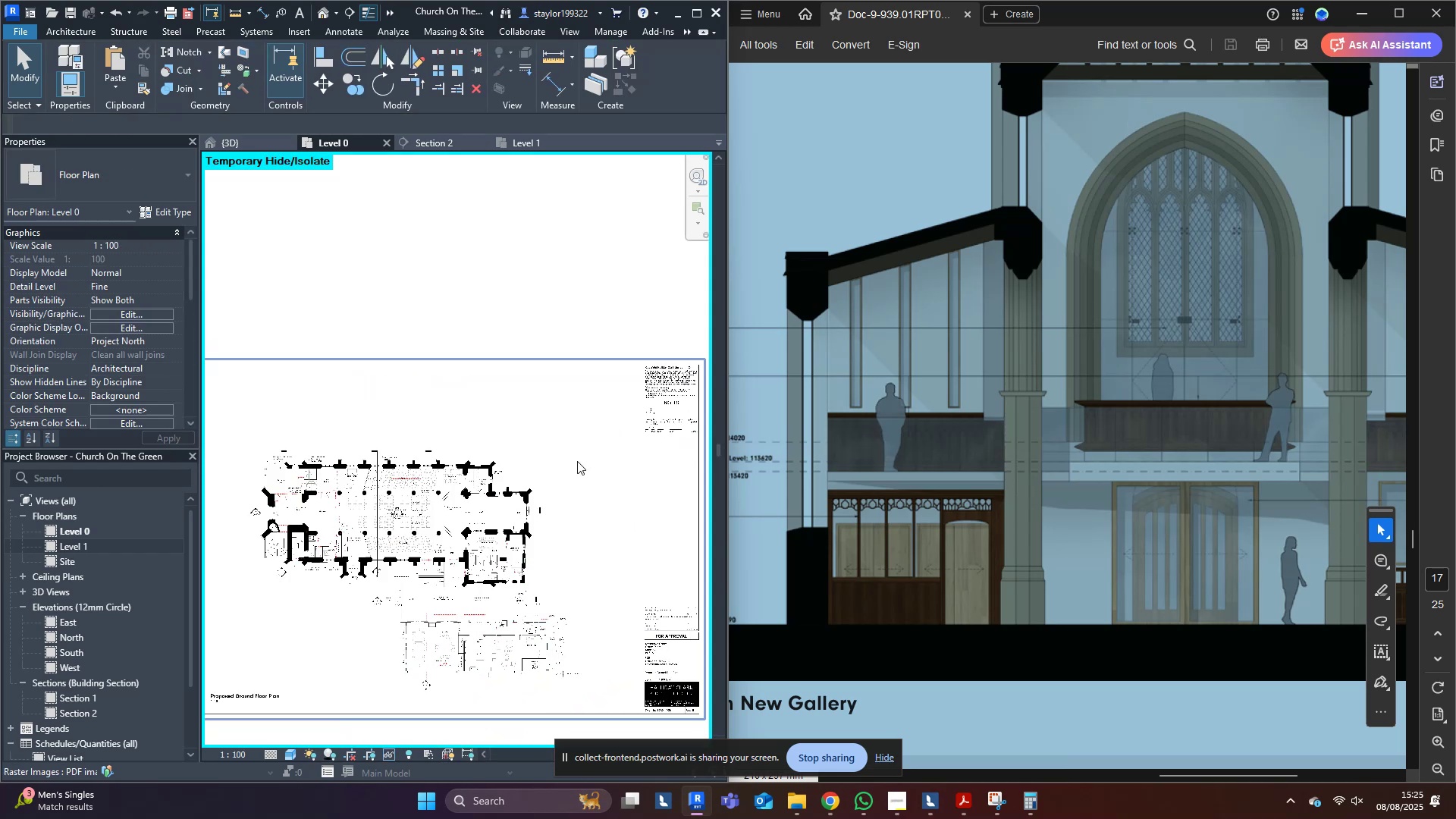 
scroll: coordinate [610, 560], scroll_direction: up, amount: 17.0
 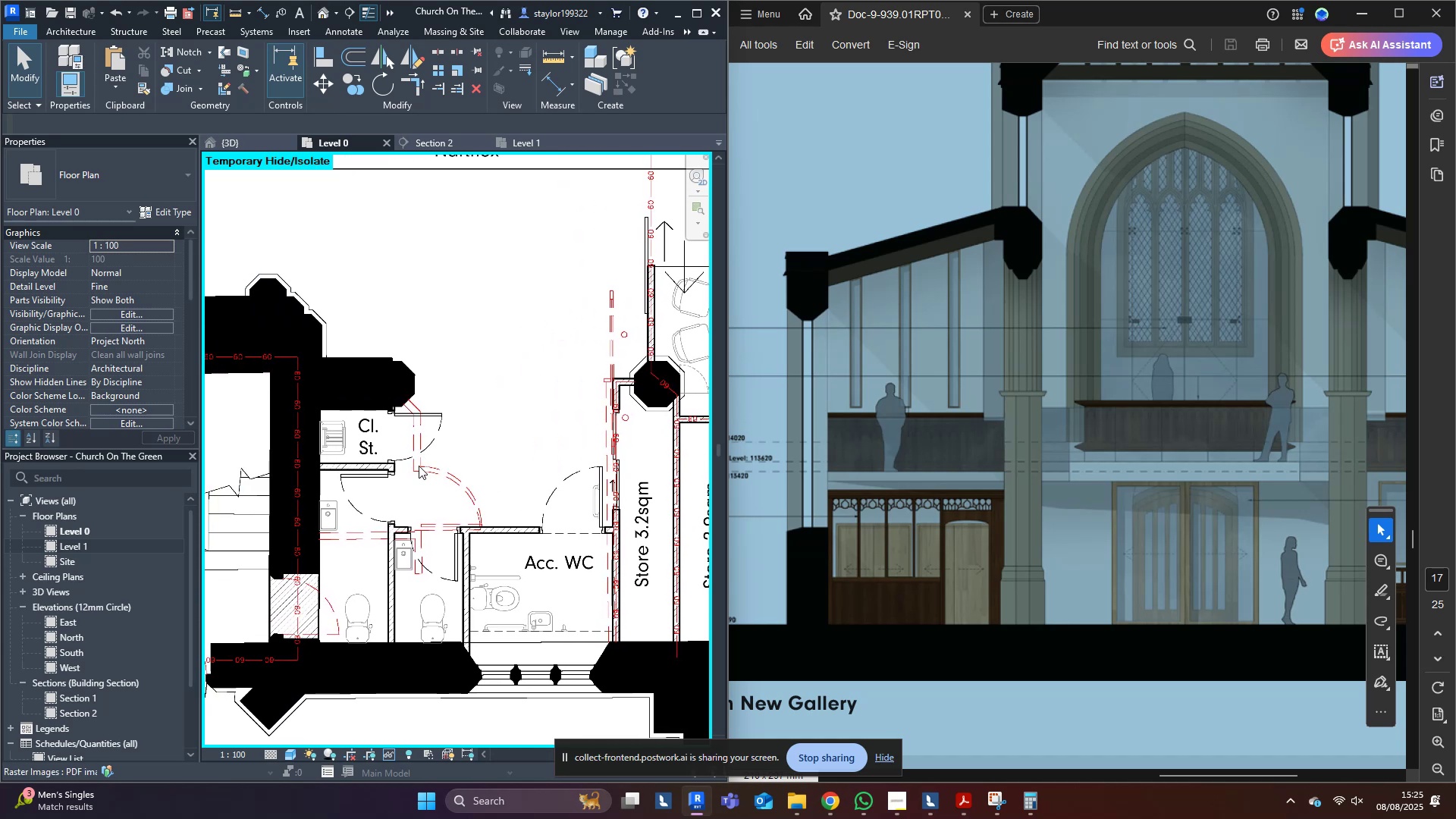 
scroll: coordinate [581, 500], scroll_direction: down, amount: 2.0
 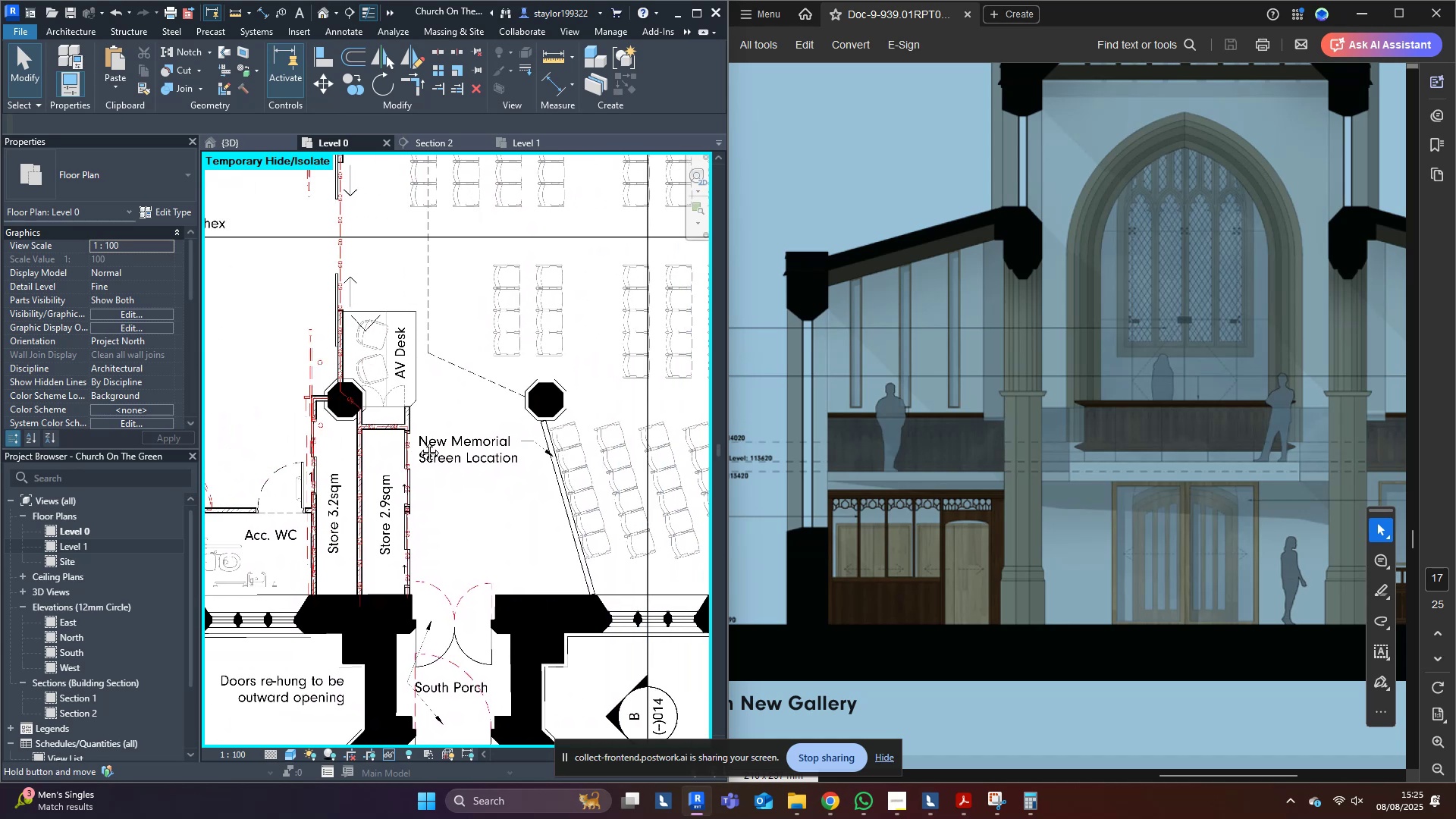 
type(hr)
 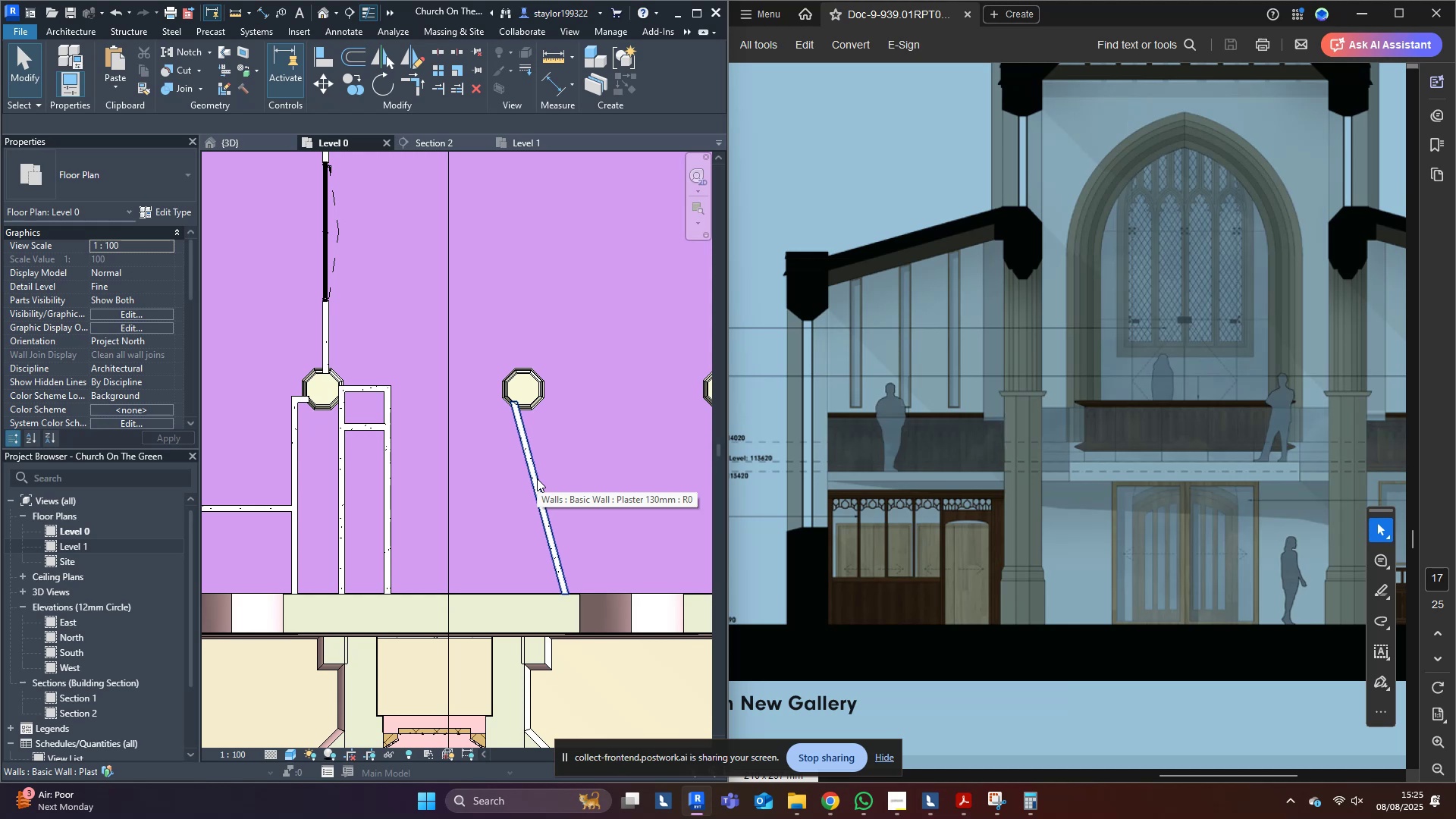 
wait(6.56)
 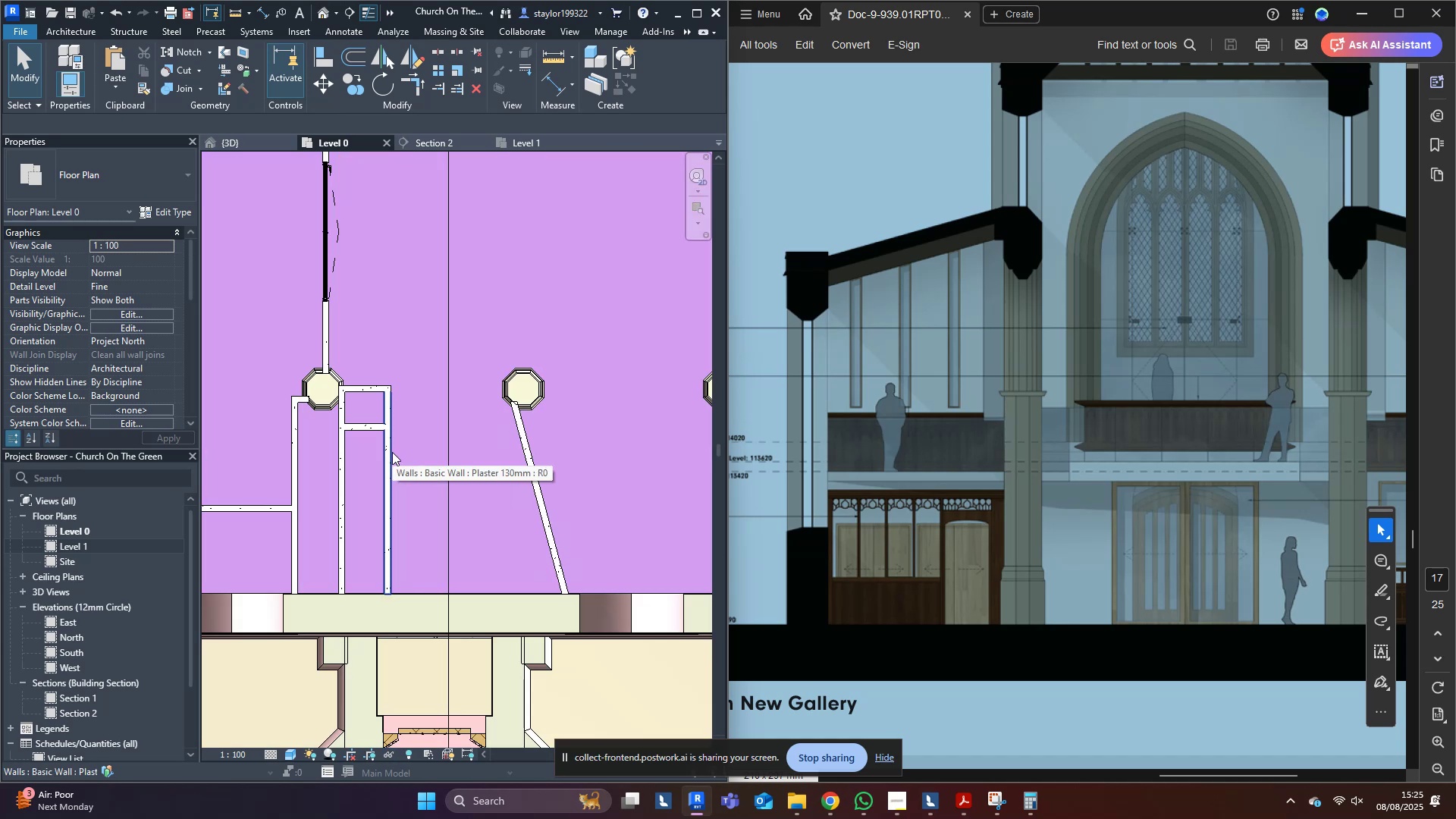 
middle_click([535, 479])
 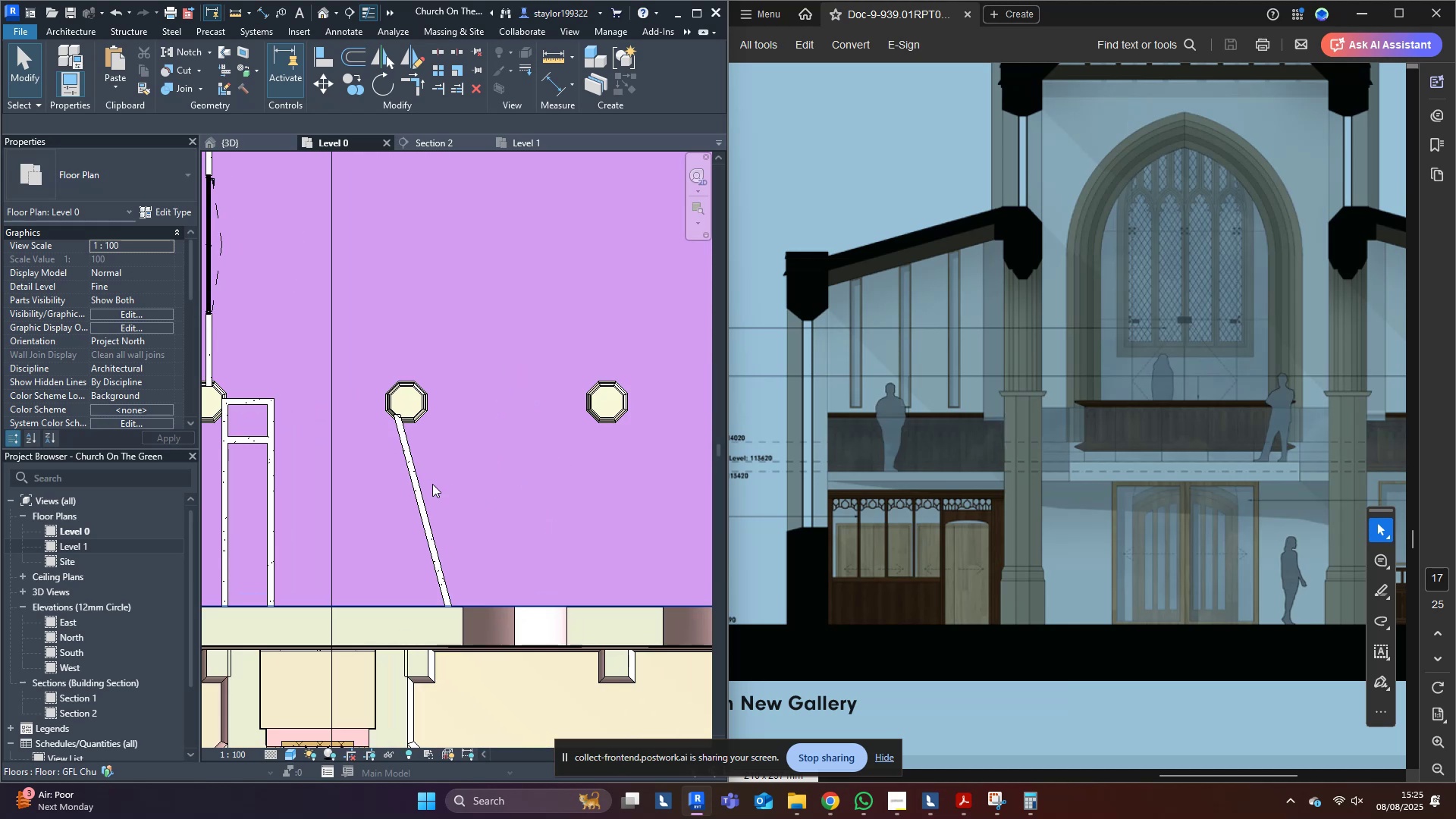 
mouse_move([475, 499])
 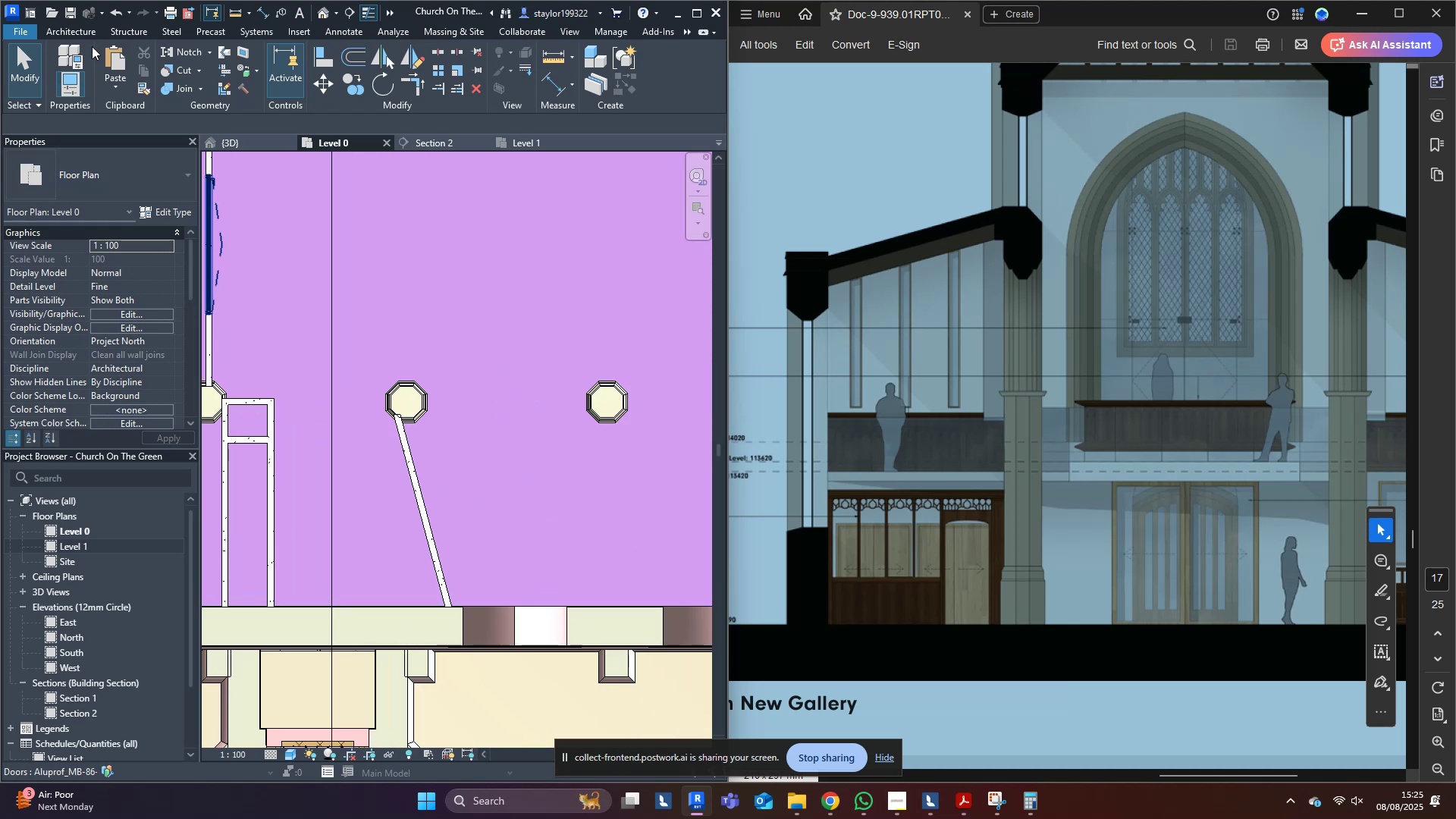 
left_click([69, 33])
 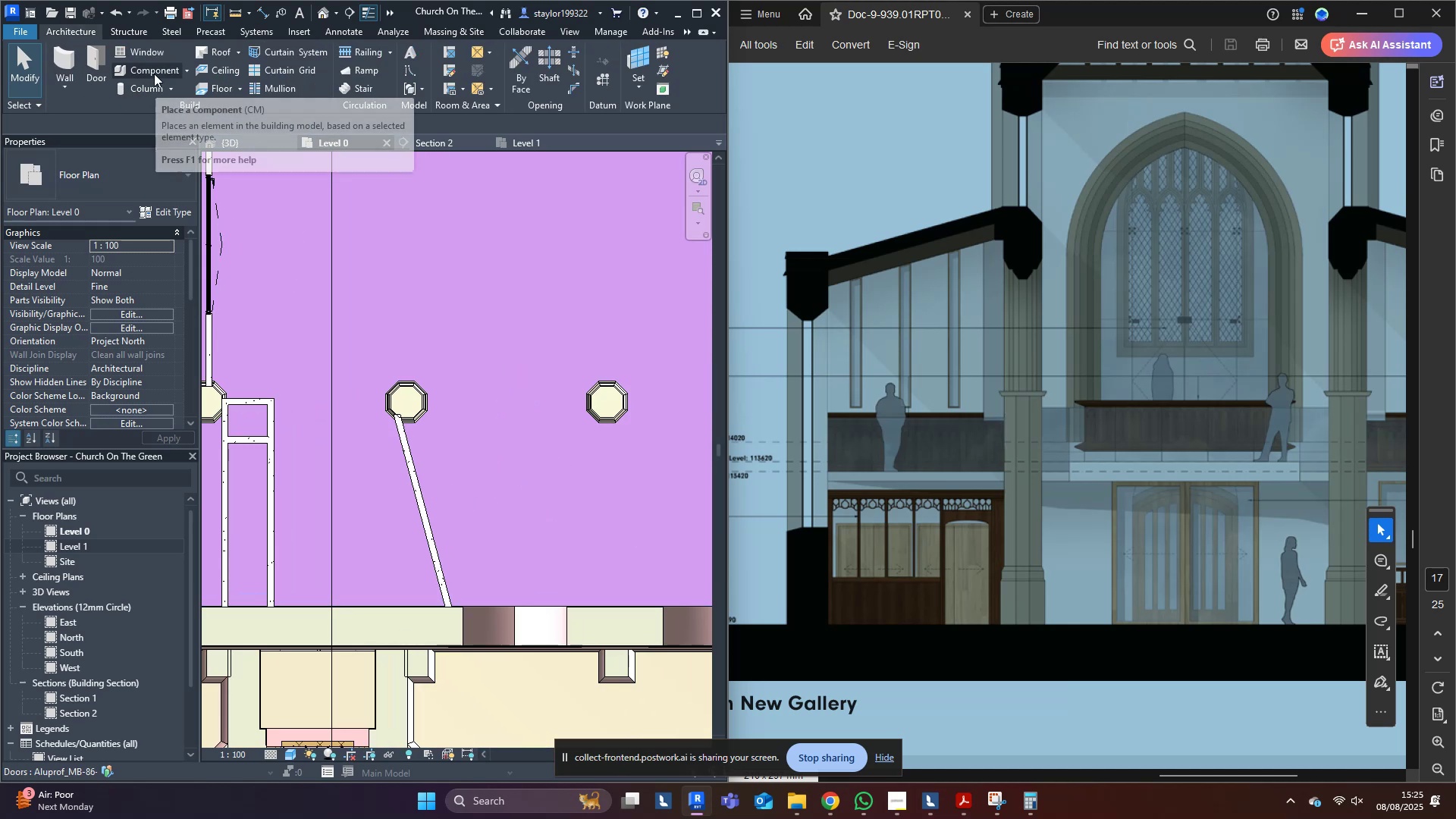 
left_click([182, 73])
 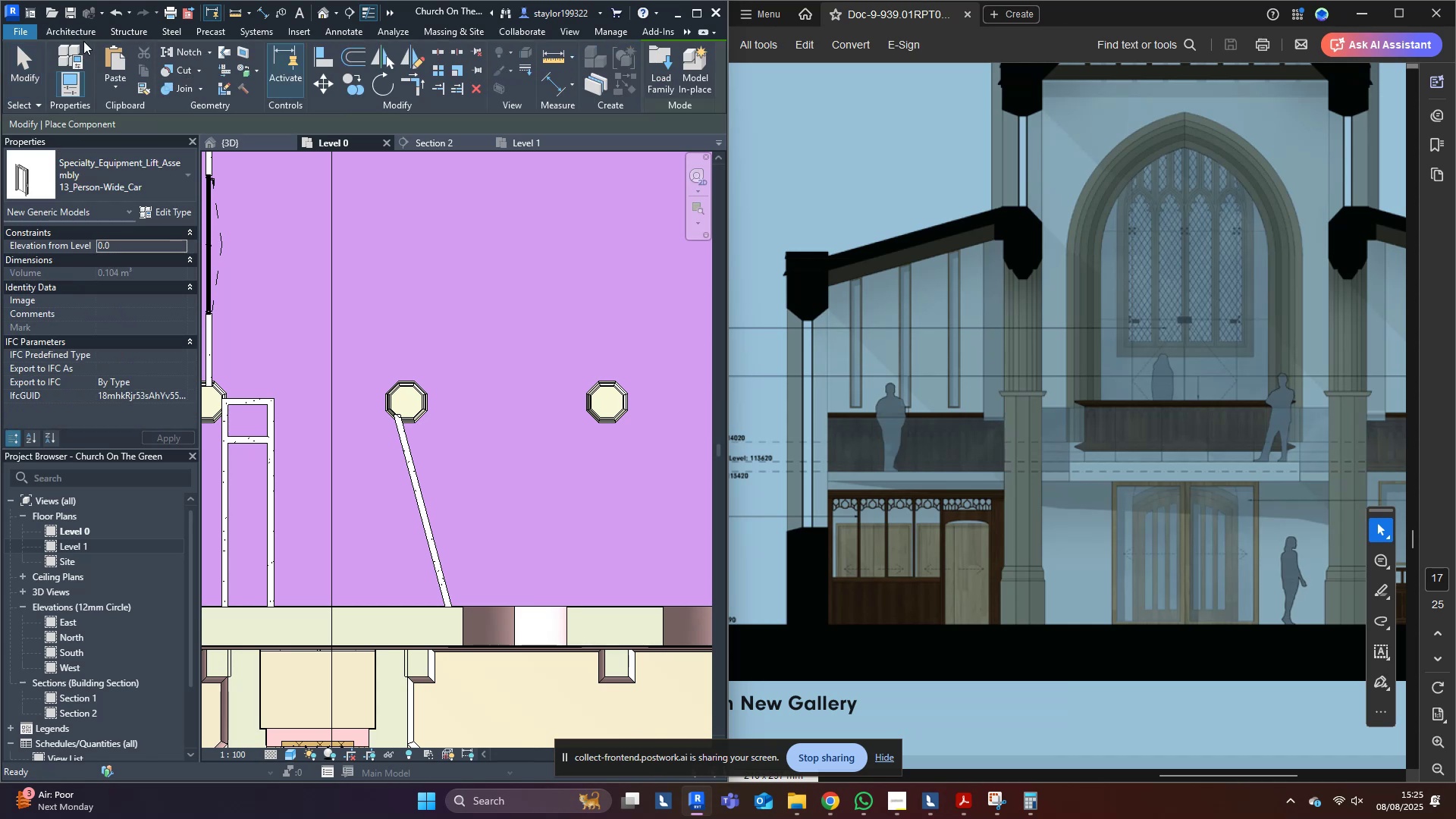 
double_click([80, 35])
 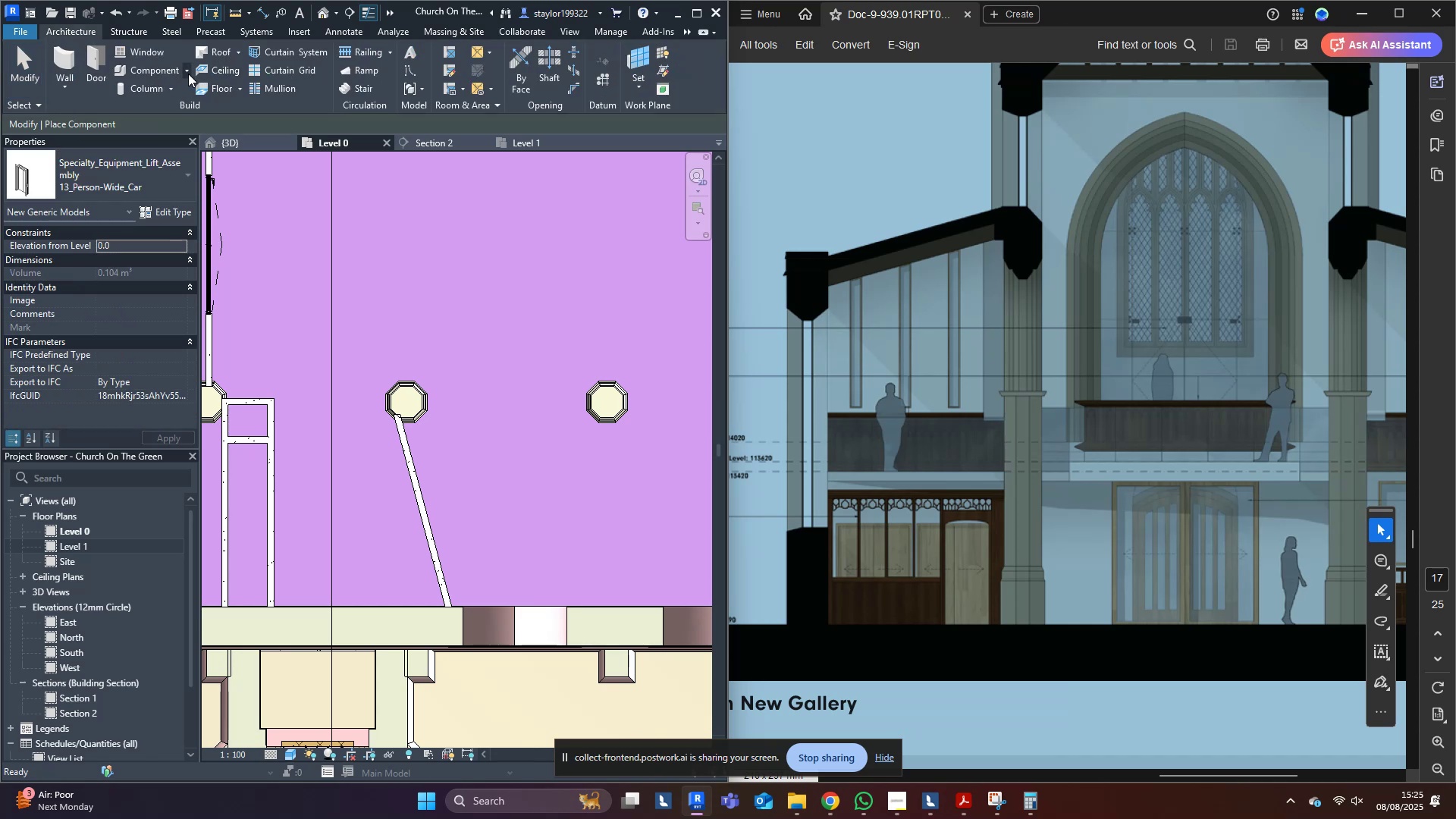 
left_click([187, 74])
 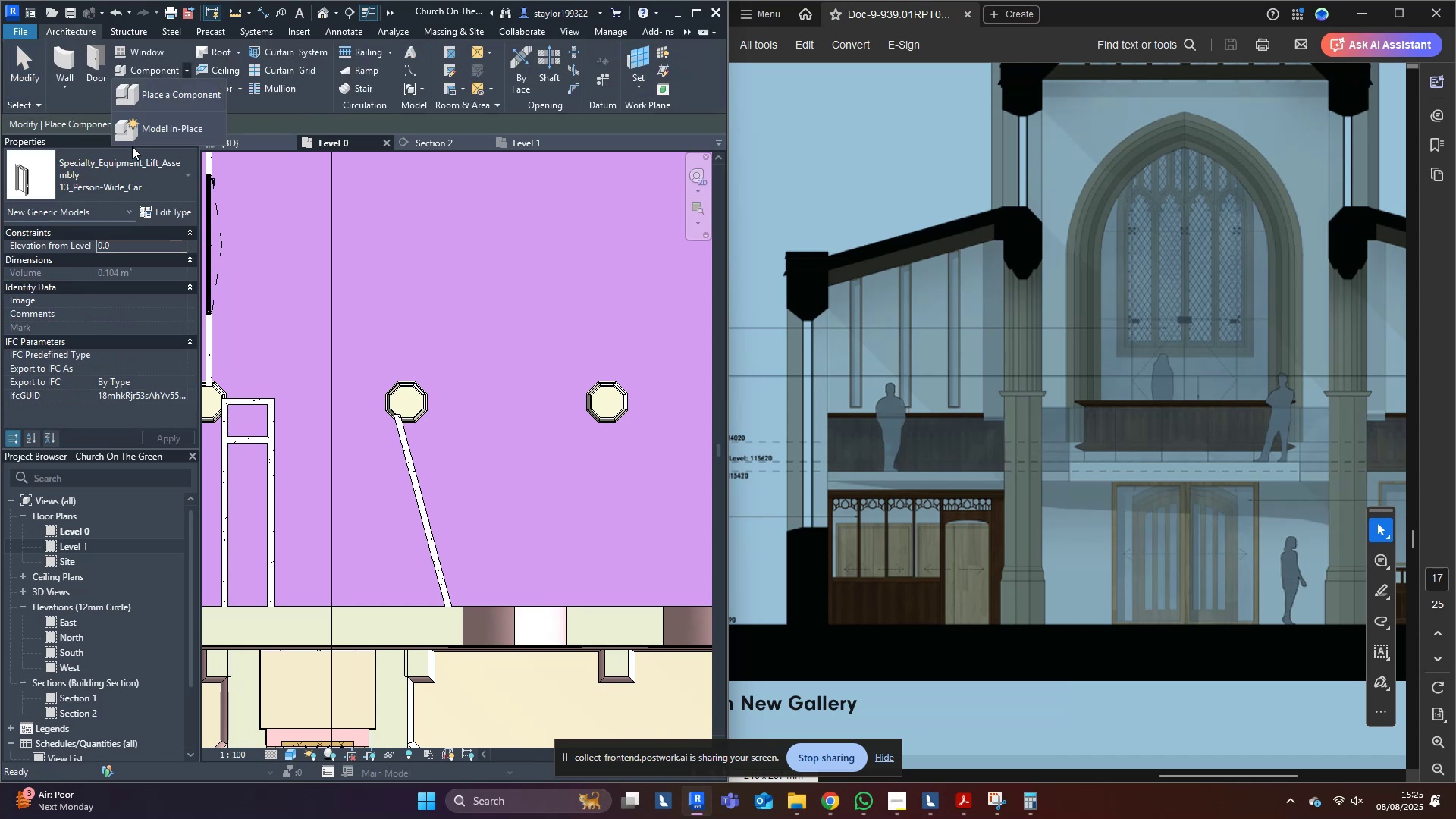 
left_click([166, 130])
 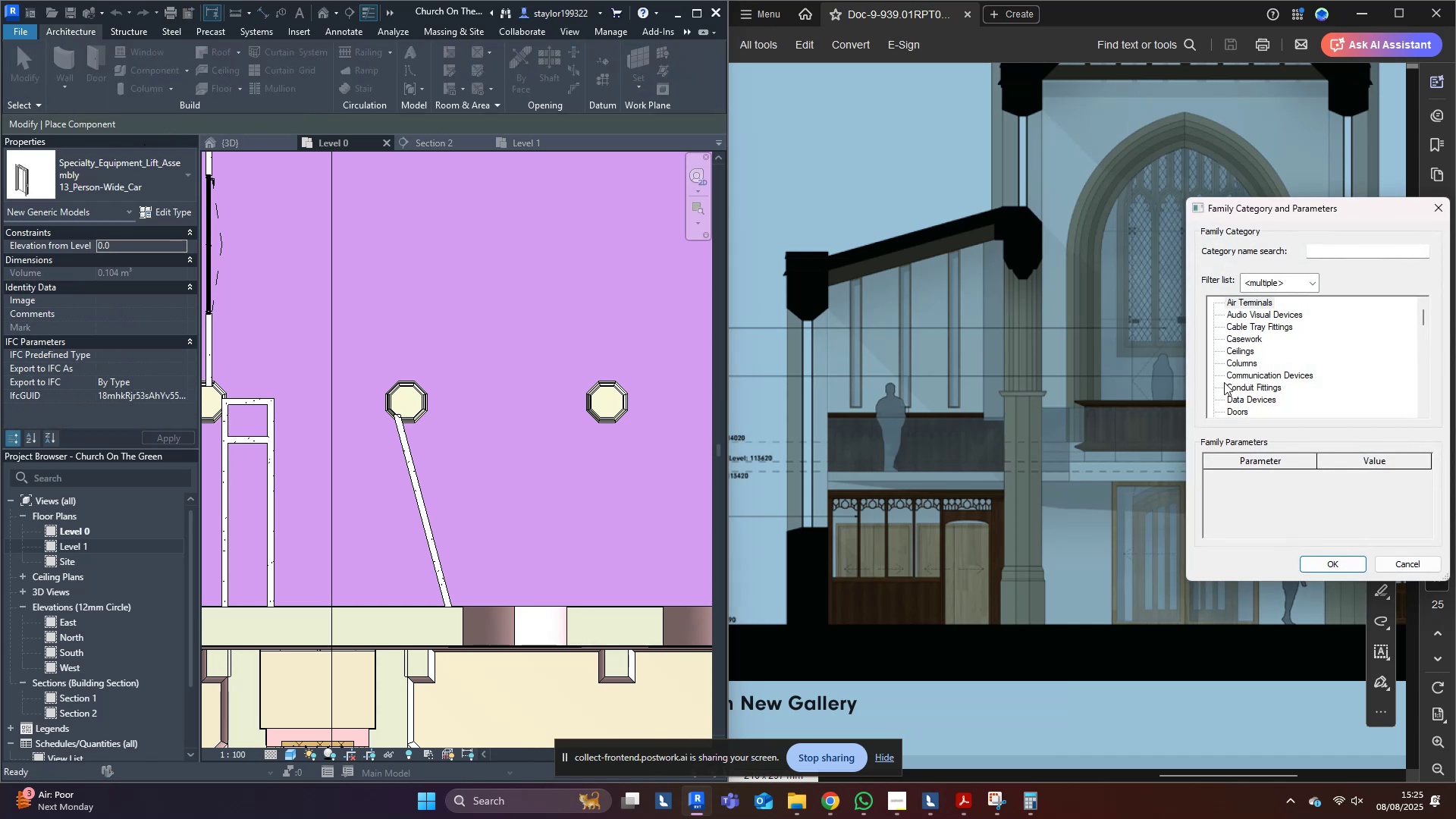 
left_click([1361, 351])
 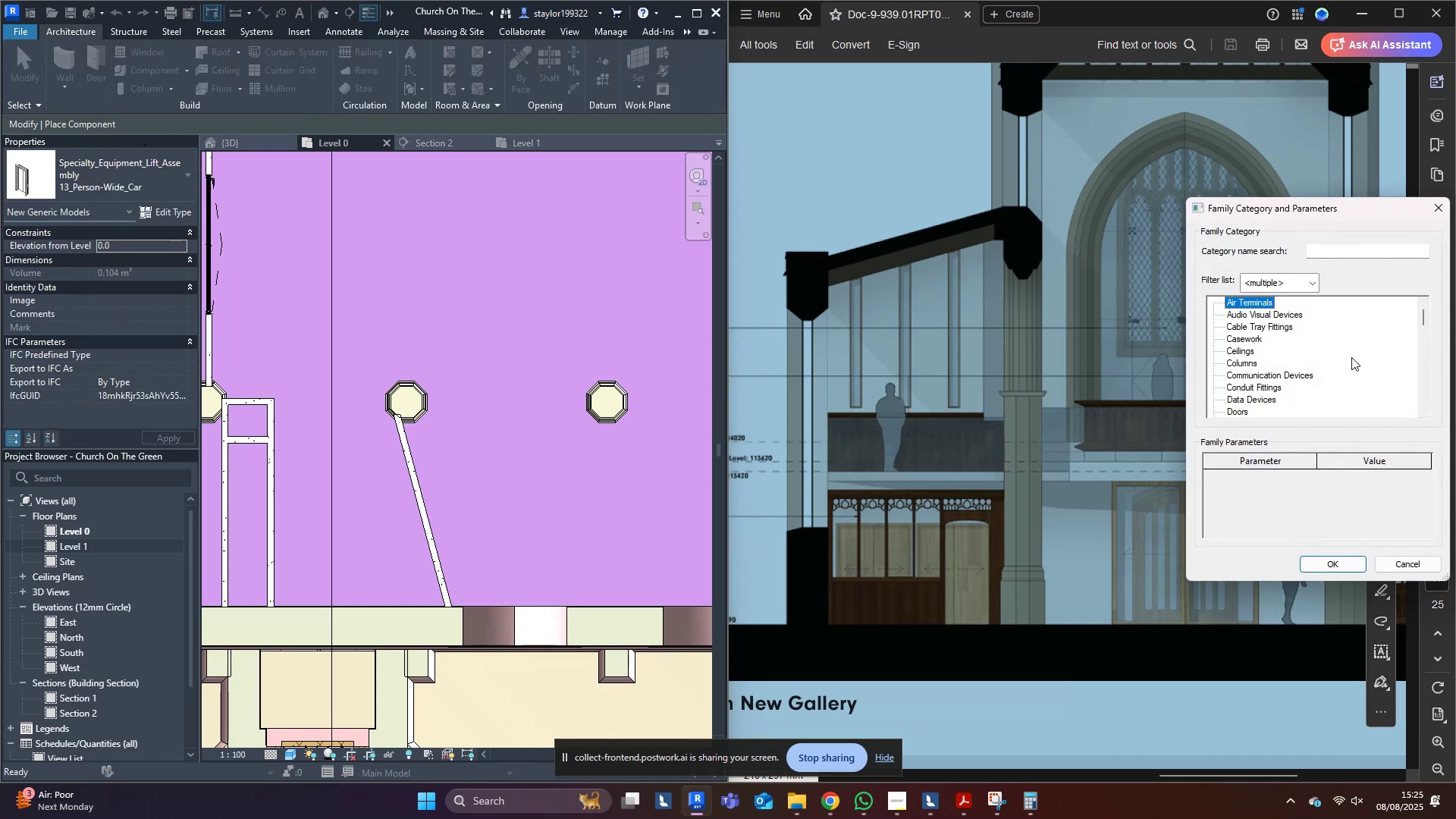 
key(G)
 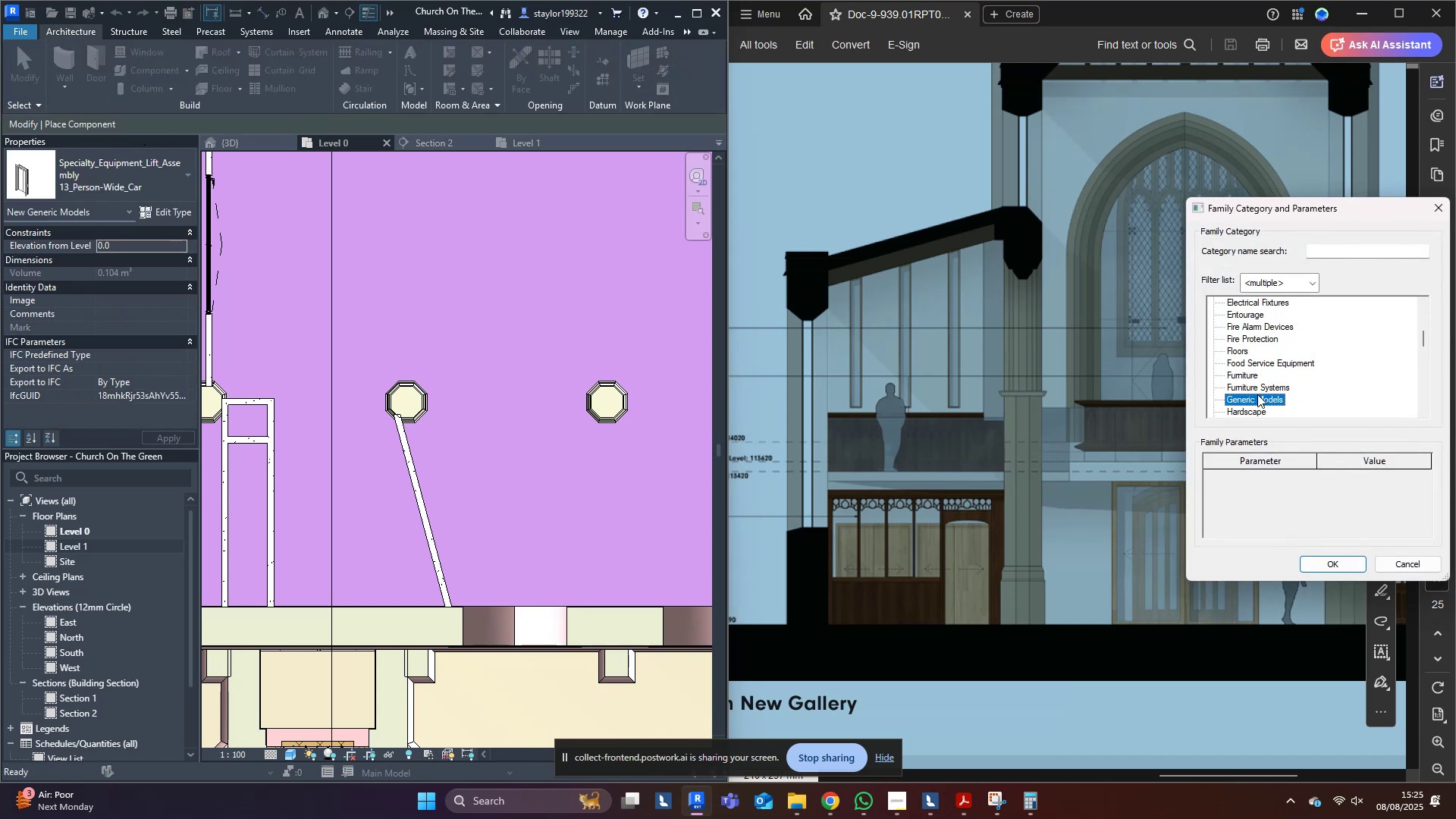 
double_click([1257, 394])
 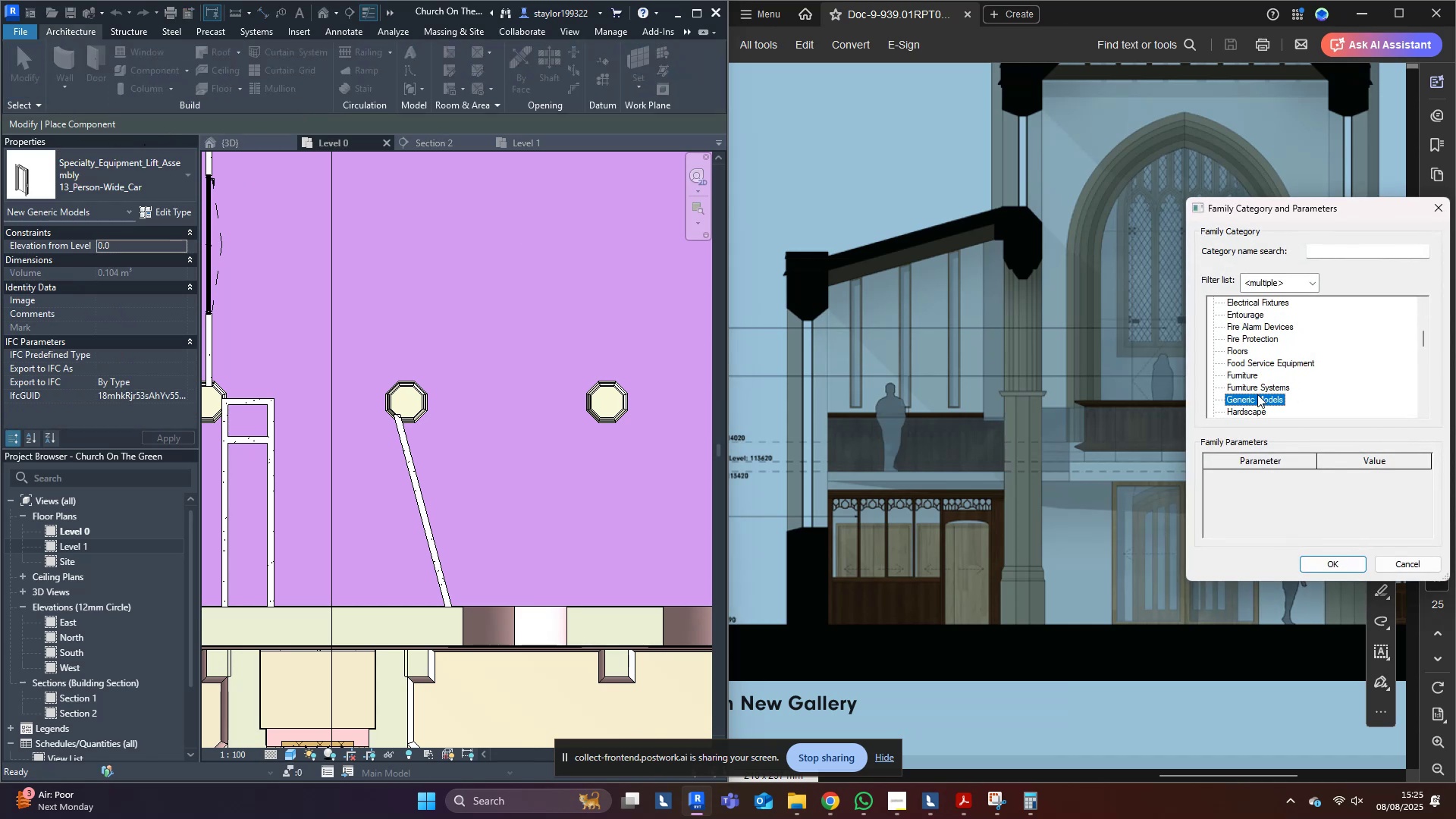 
triple_click([1257, 394])
 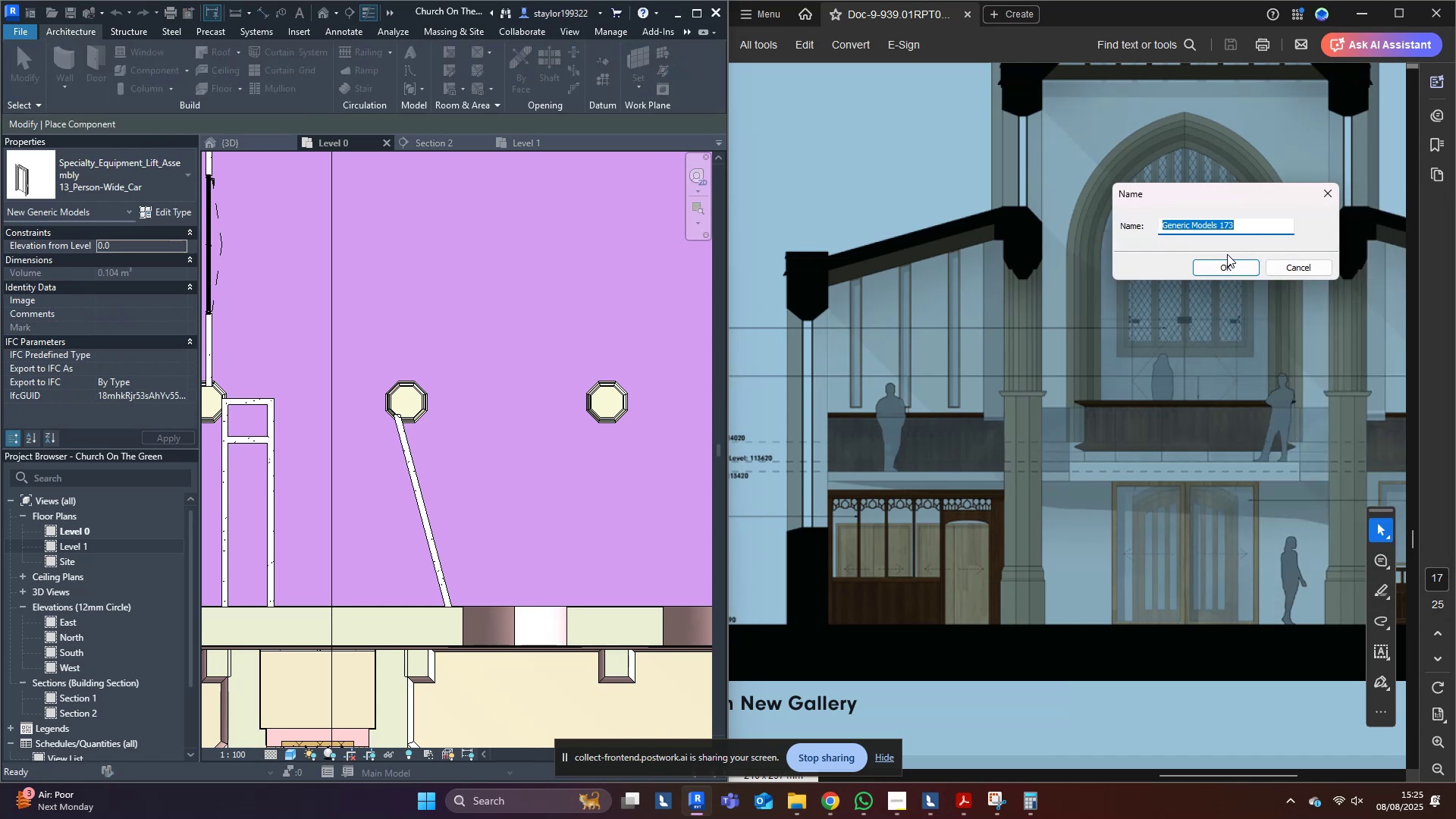 
double_click([1231, 264])
 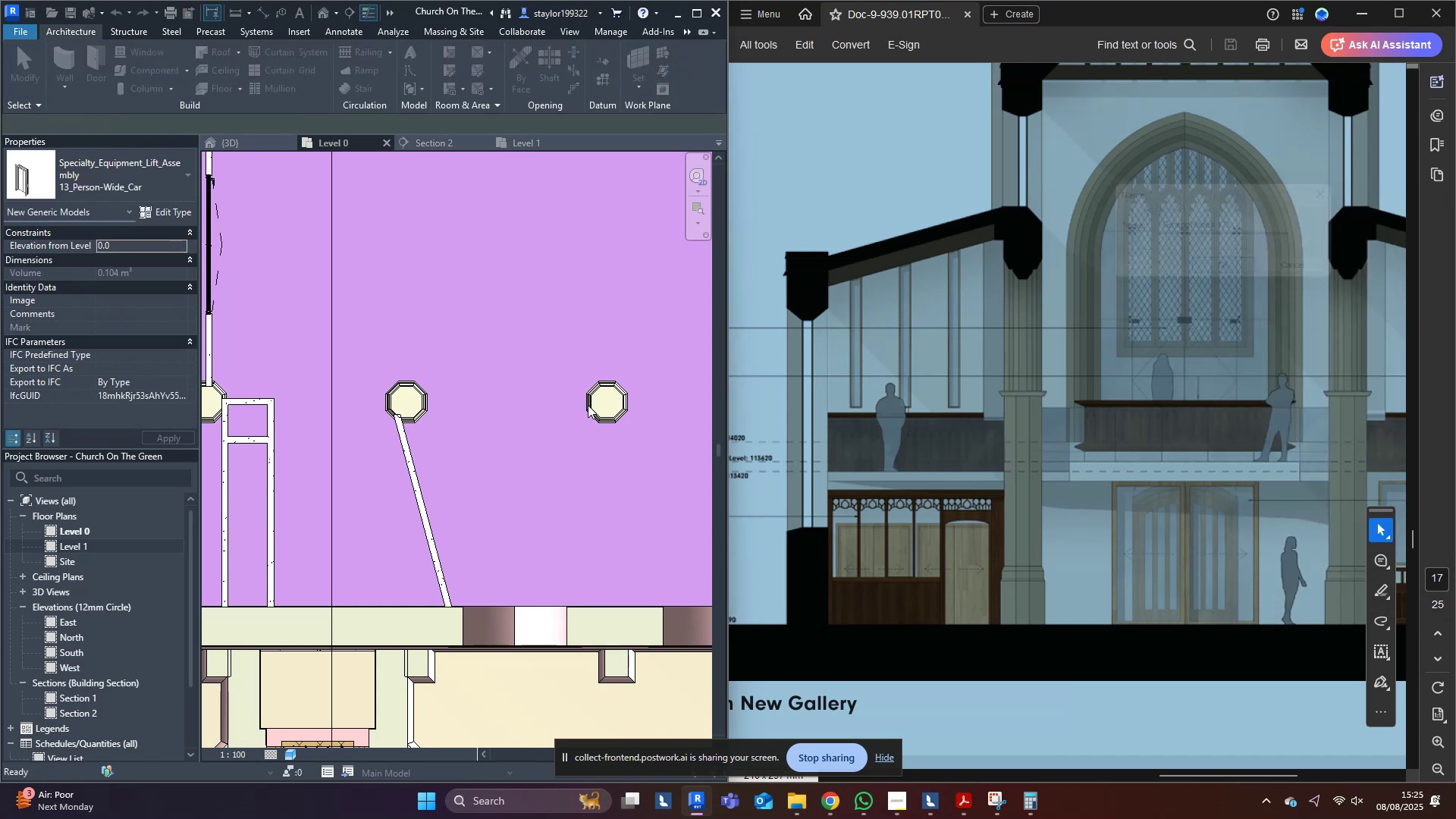 
middle_click([500, 405])
 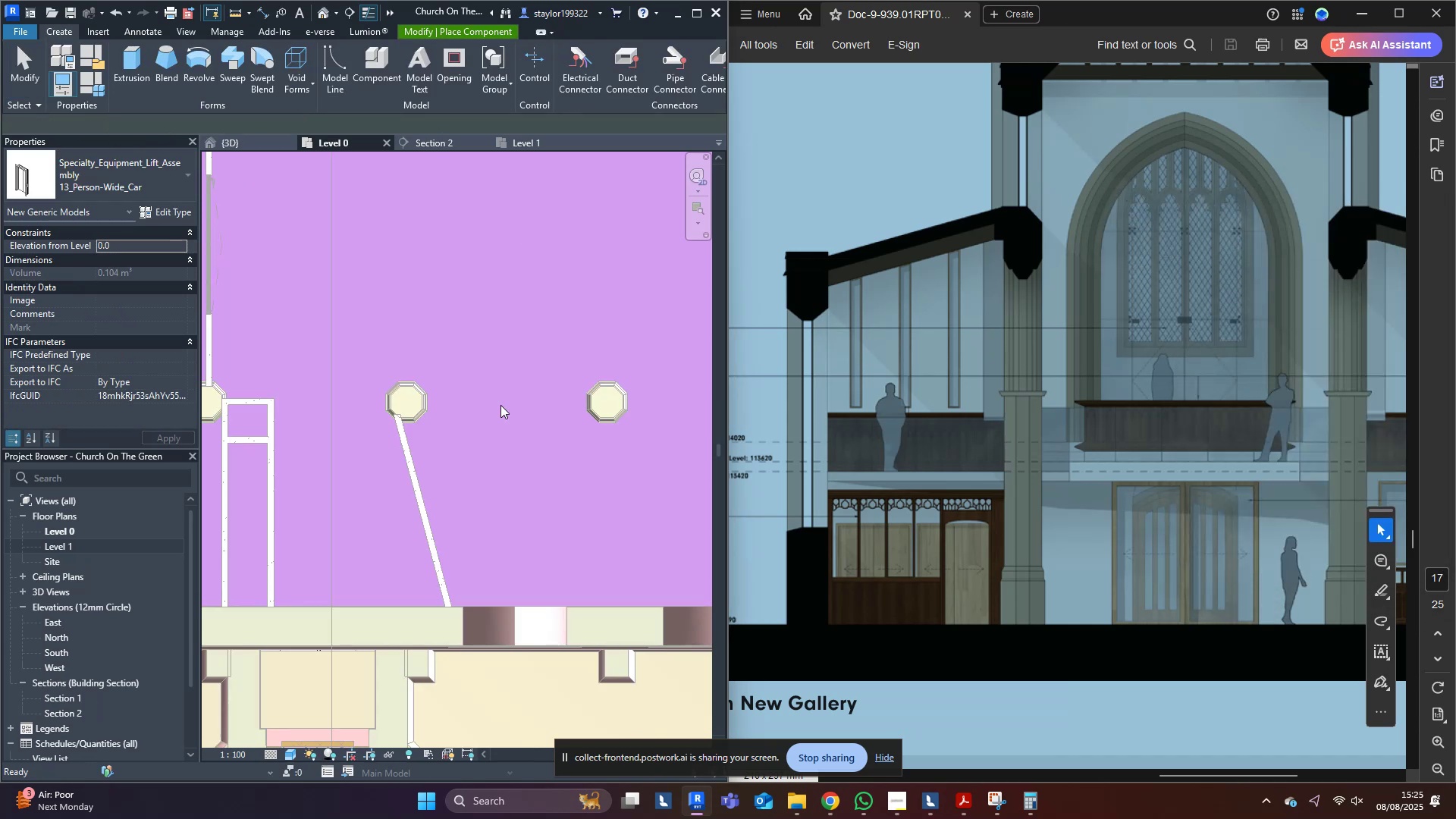 
type(wfsd)
 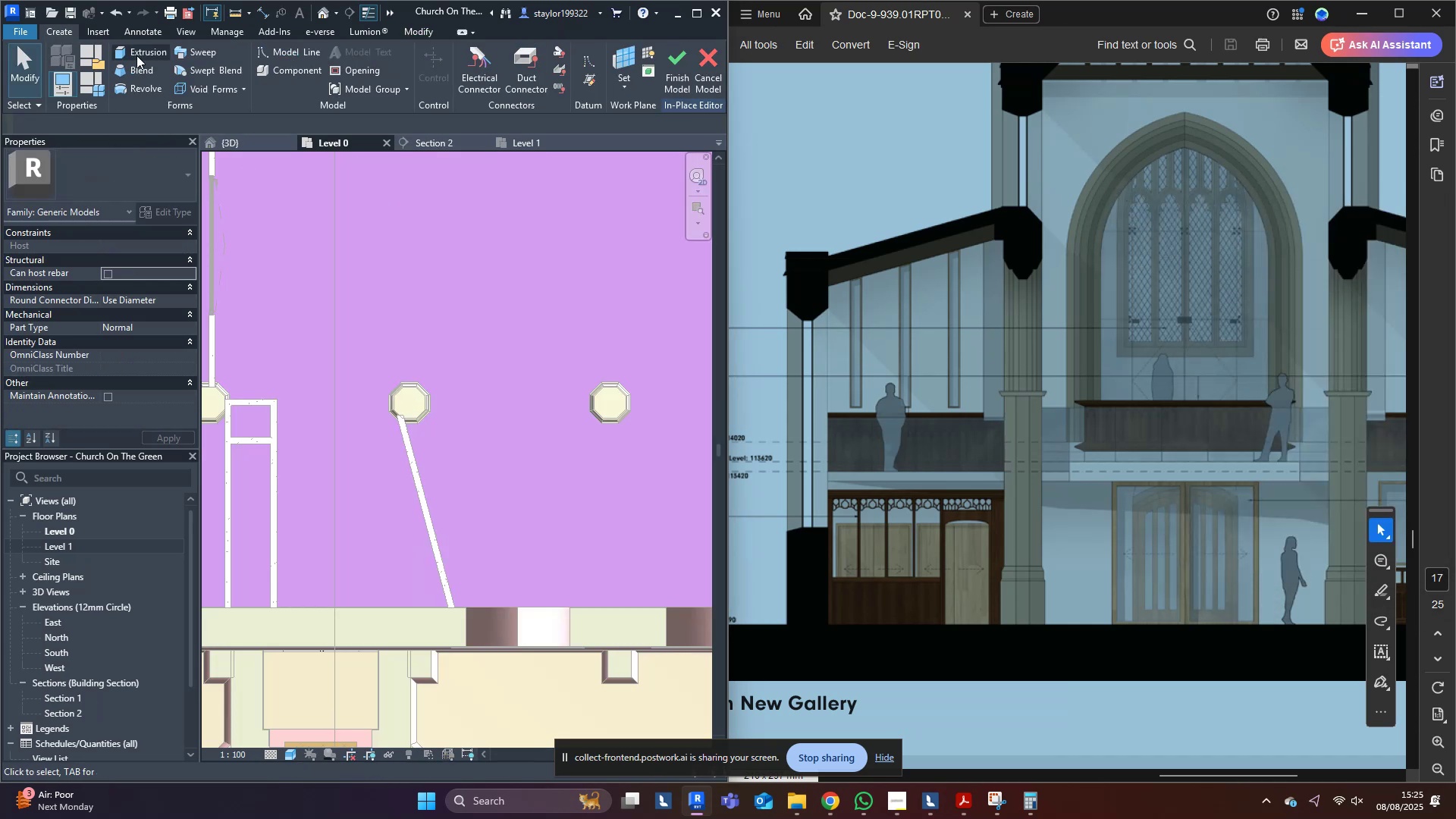 
left_click([141, 46])
 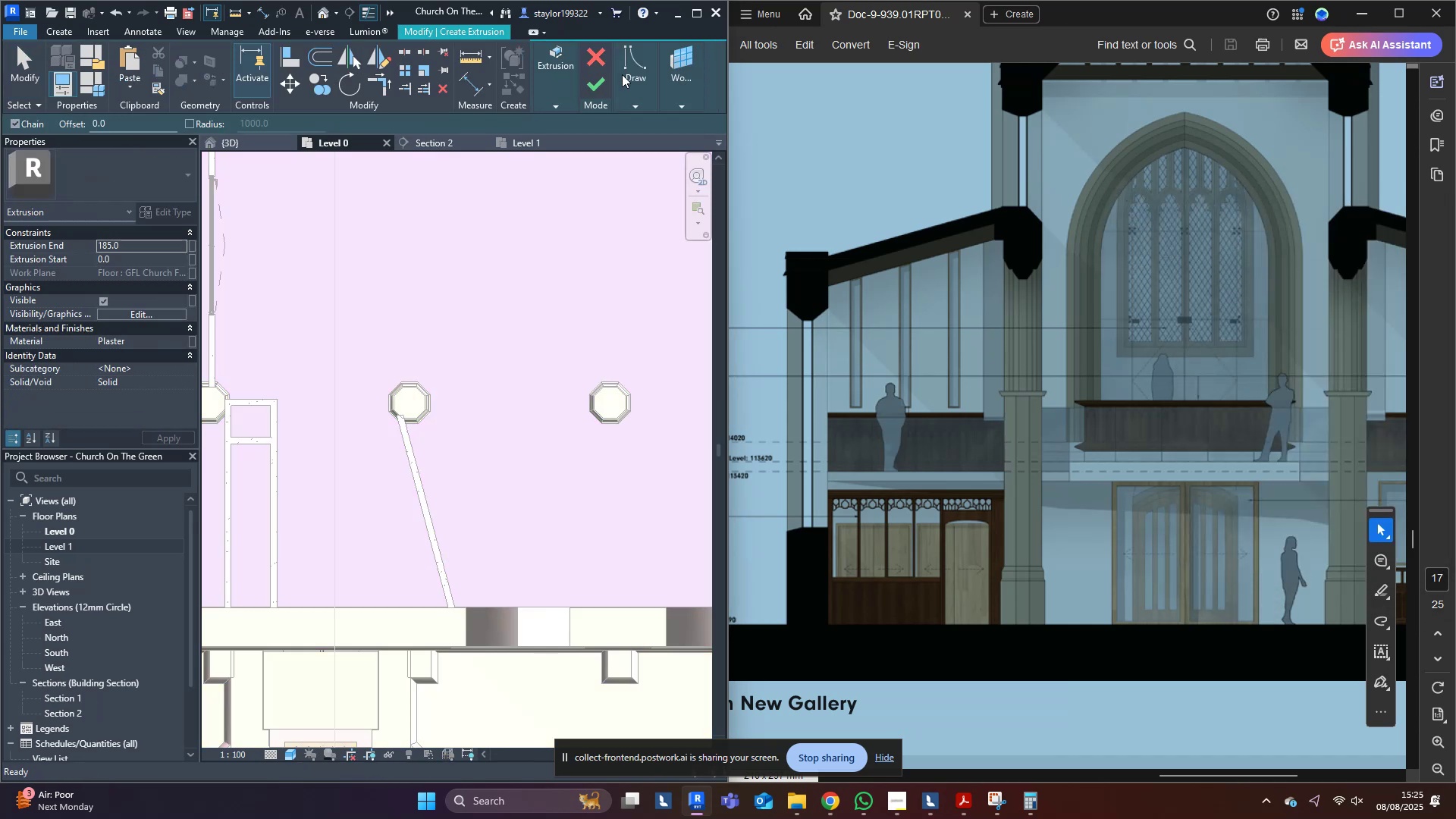 
left_click([639, 65])
 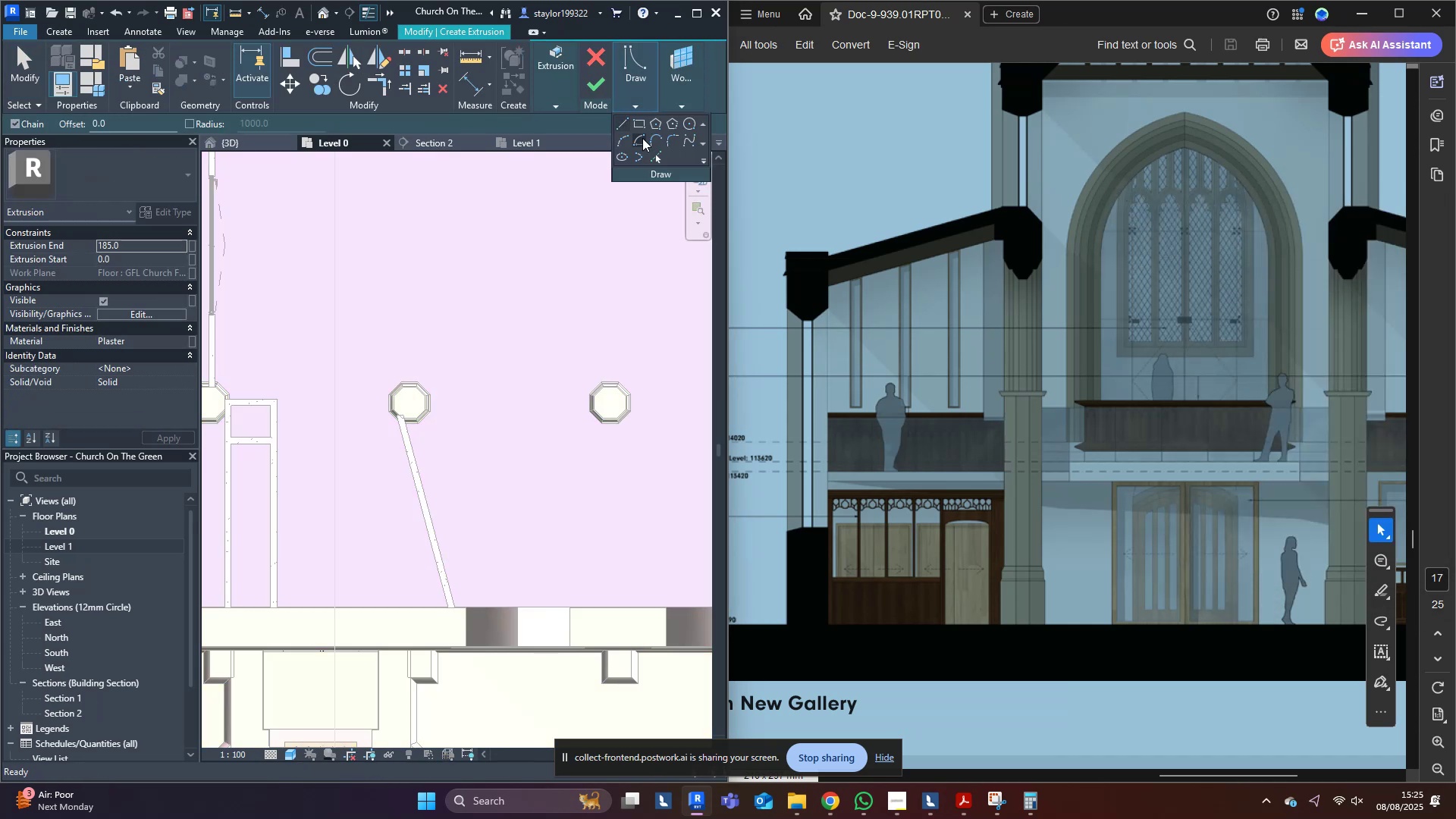 
left_click([640, 129])
 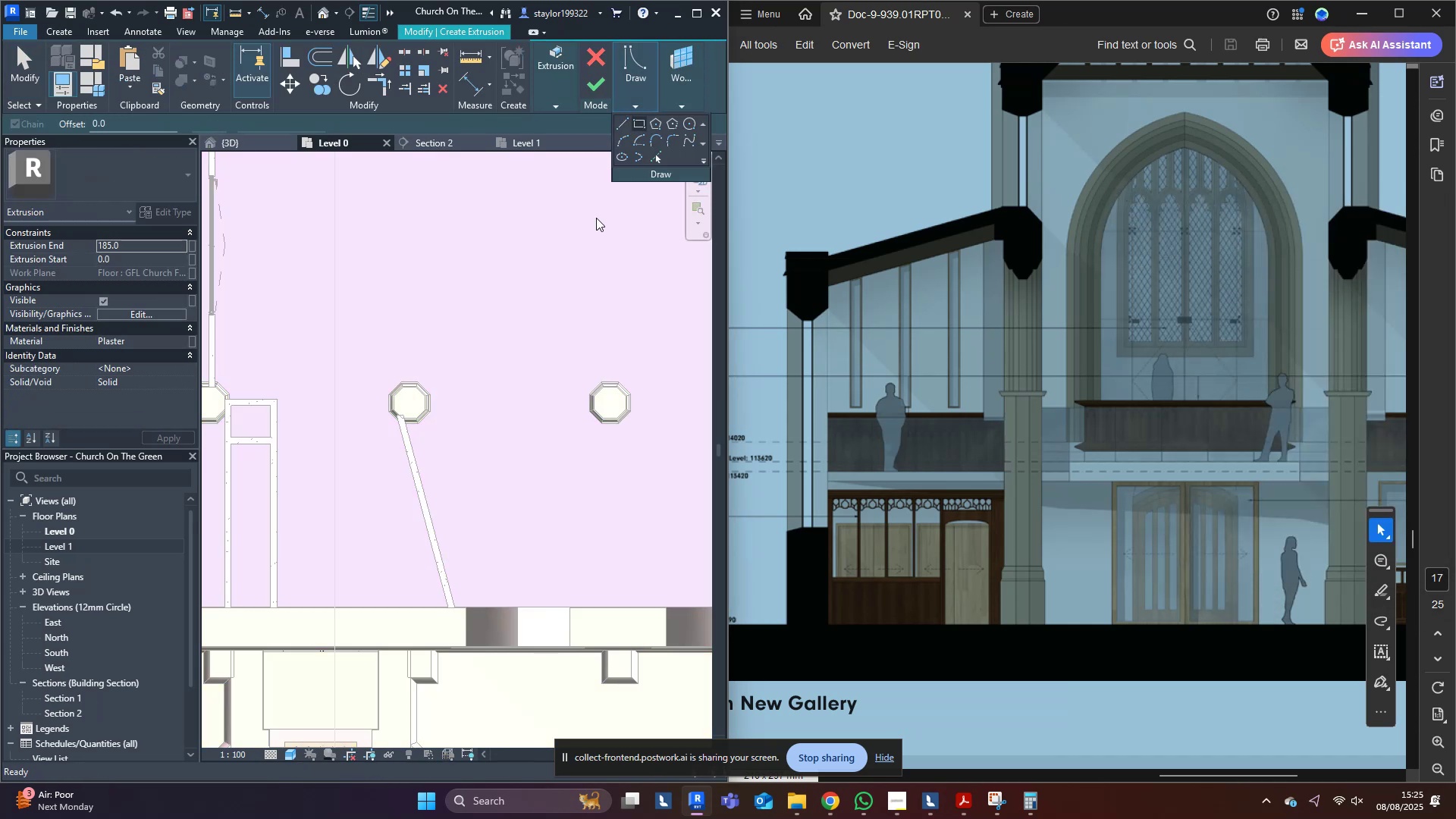 
scroll: coordinate [428, 629], scroll_direction: up, amount: 8.0
 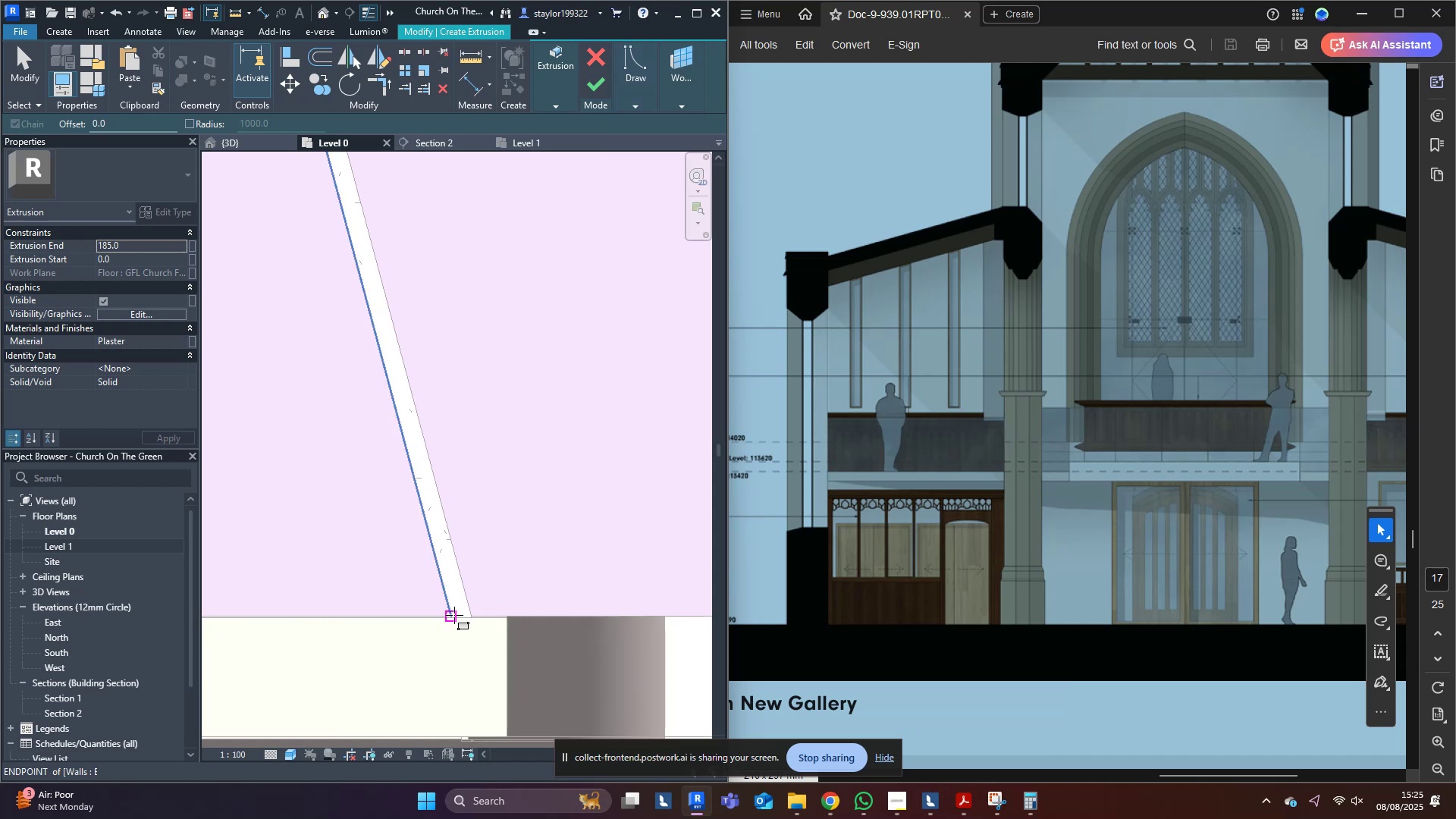 
left_click([454, 615])
 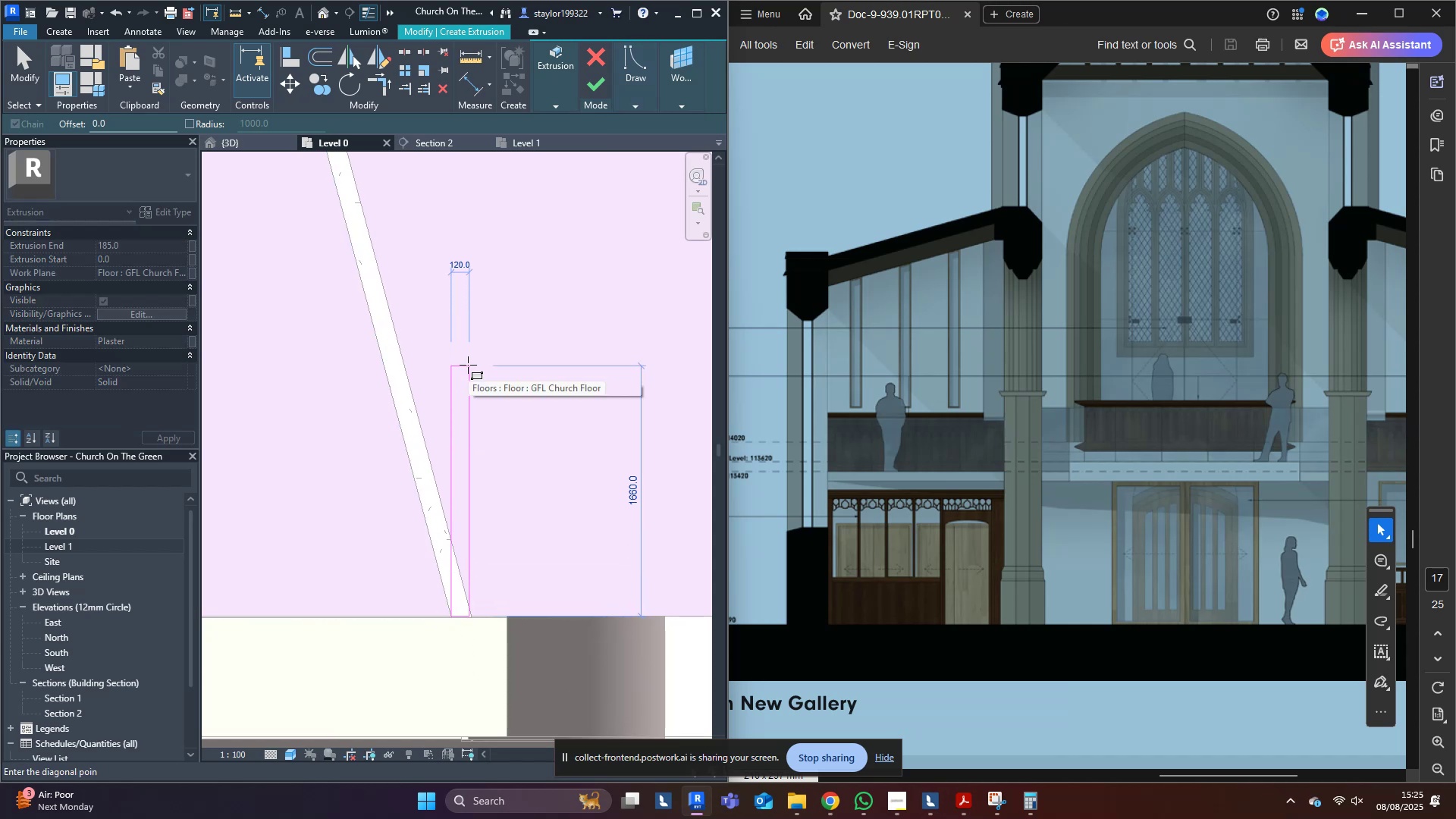 
scroll: coordinate [522, 579], scroll_direction: down, amount: 2.0
 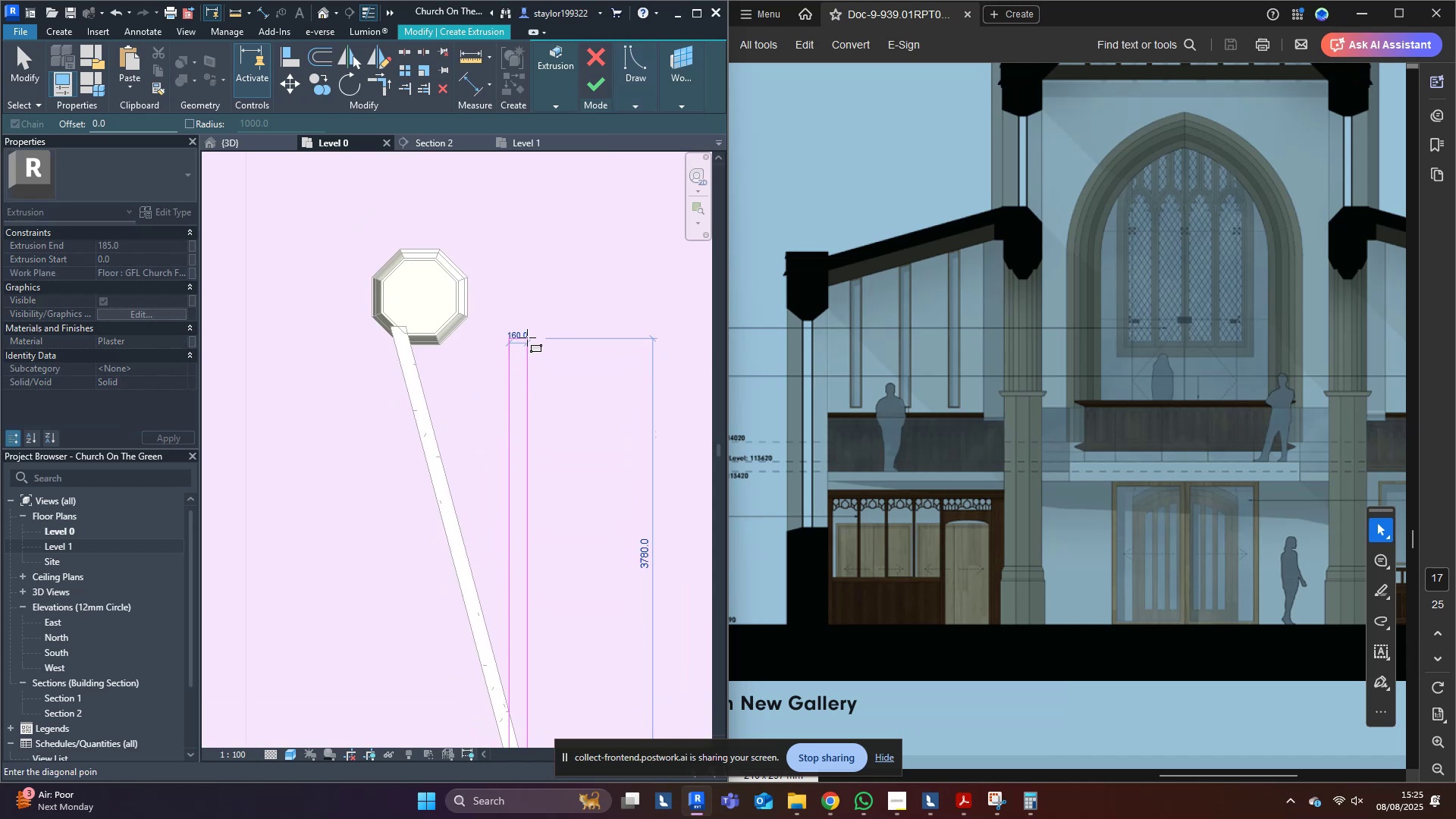 
left_click([526, 337])
 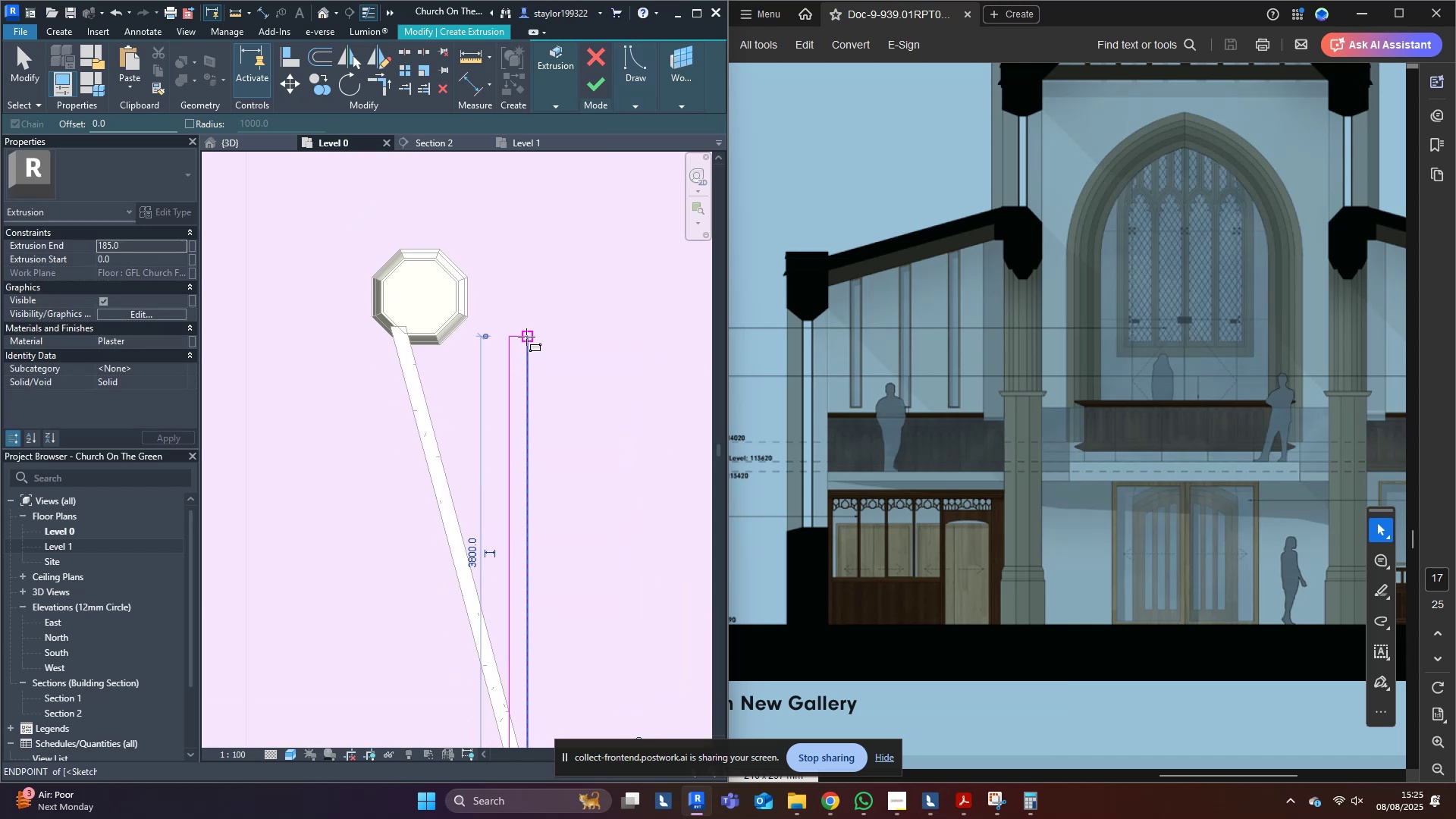 
key(Escape)
 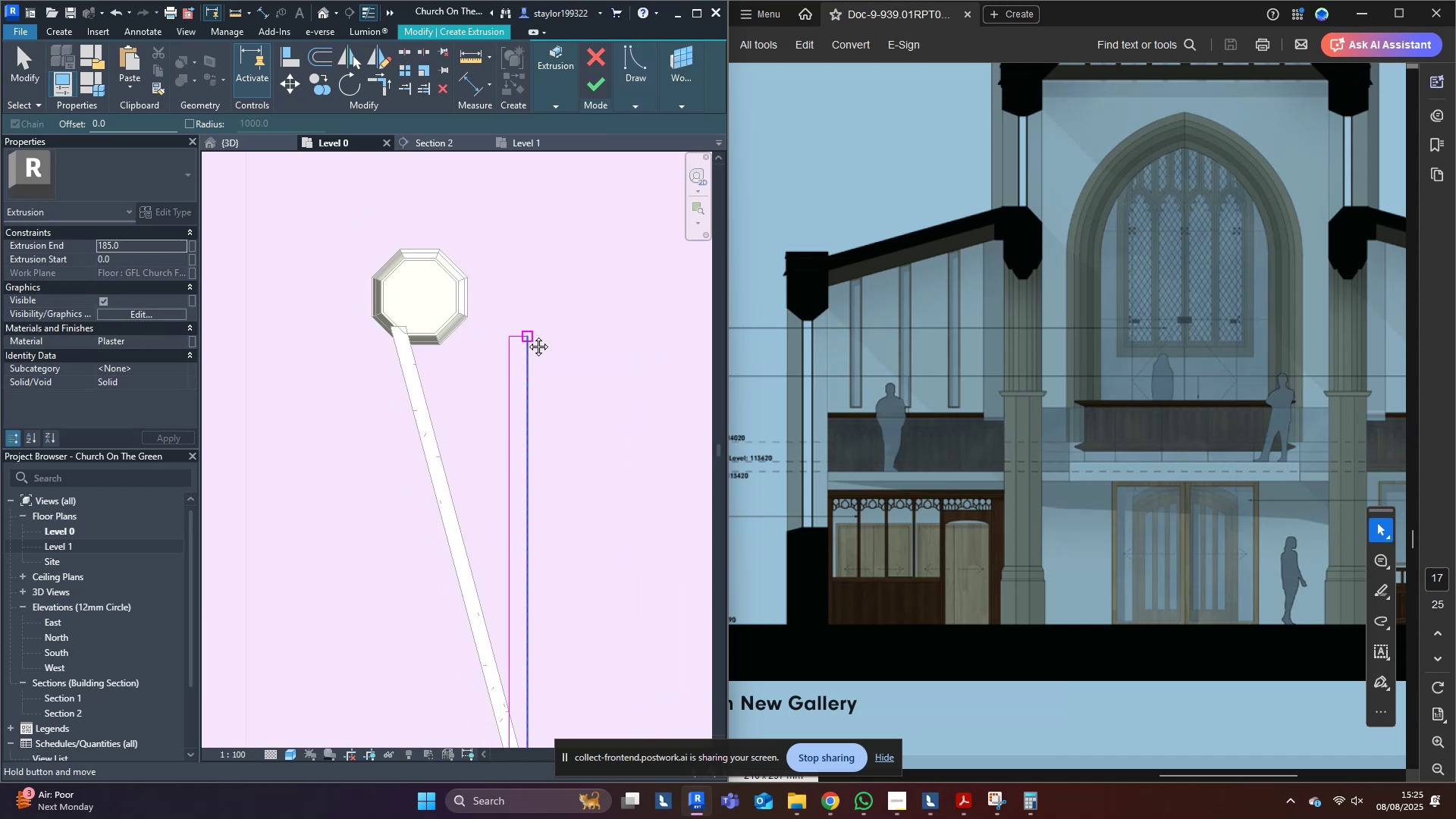 
middle_click([527, 335])
 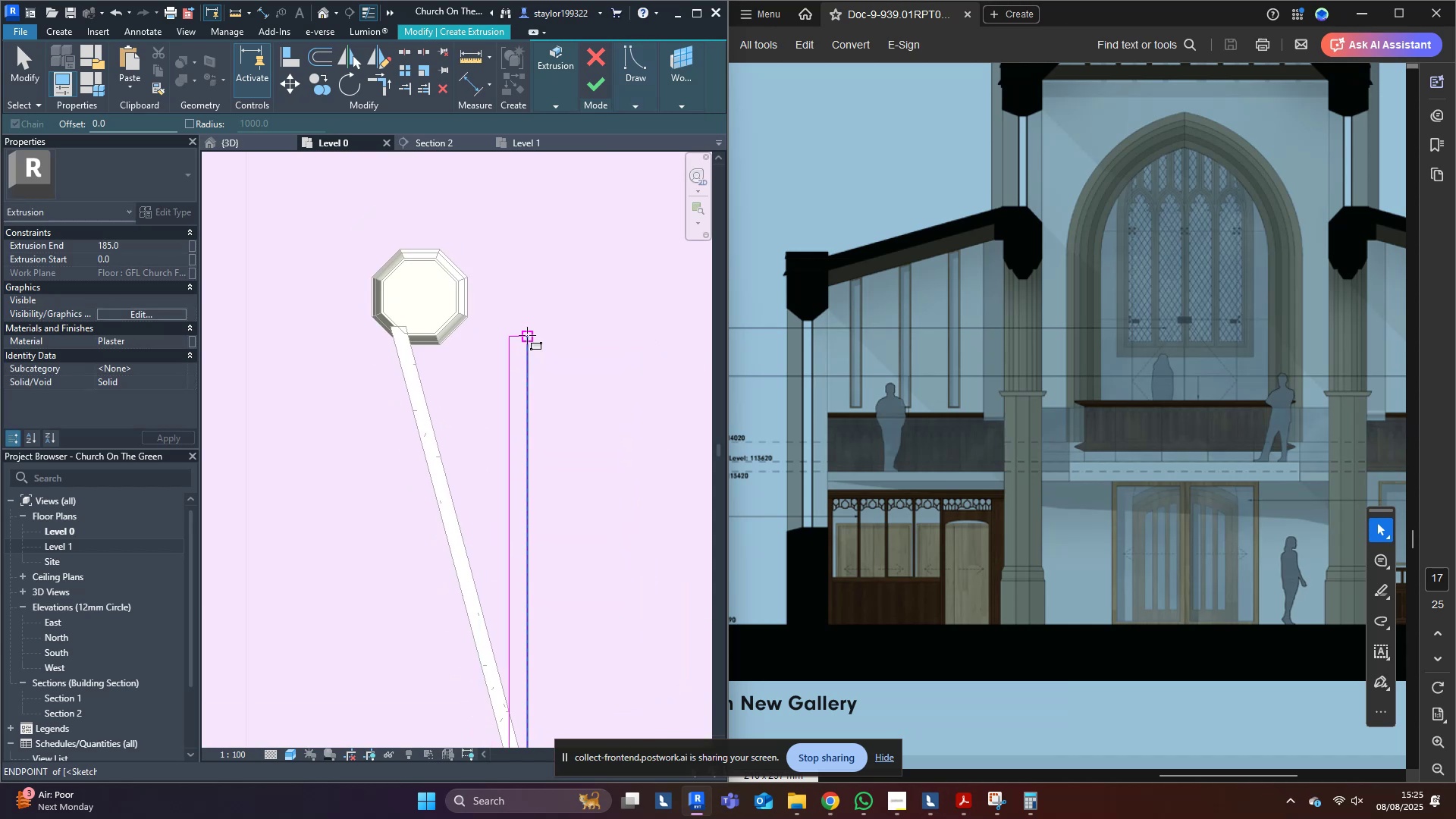 
scroll: coordinate [538, 390], scroll_direction: down, amount: 2.0
 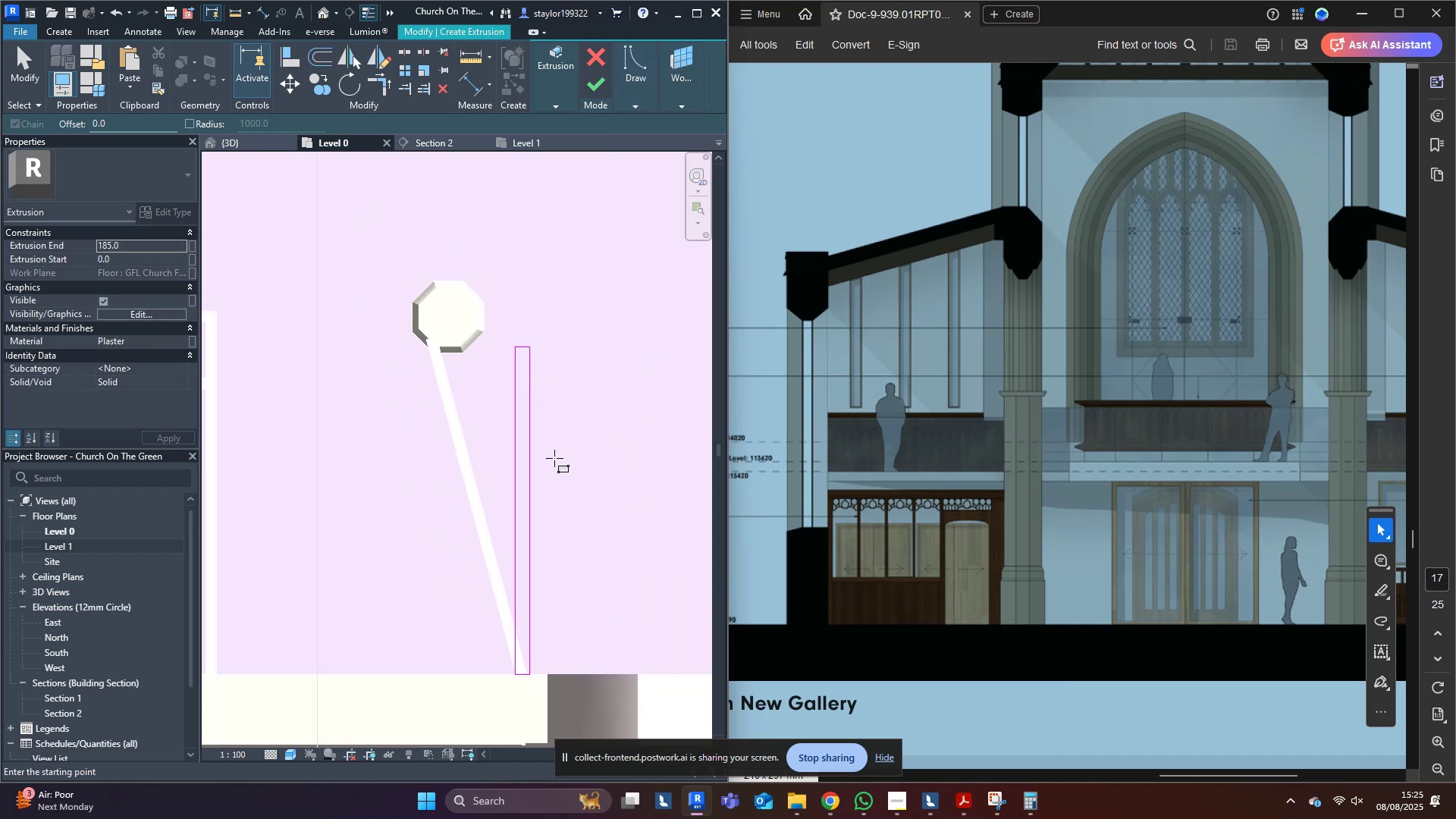 
type(md)
 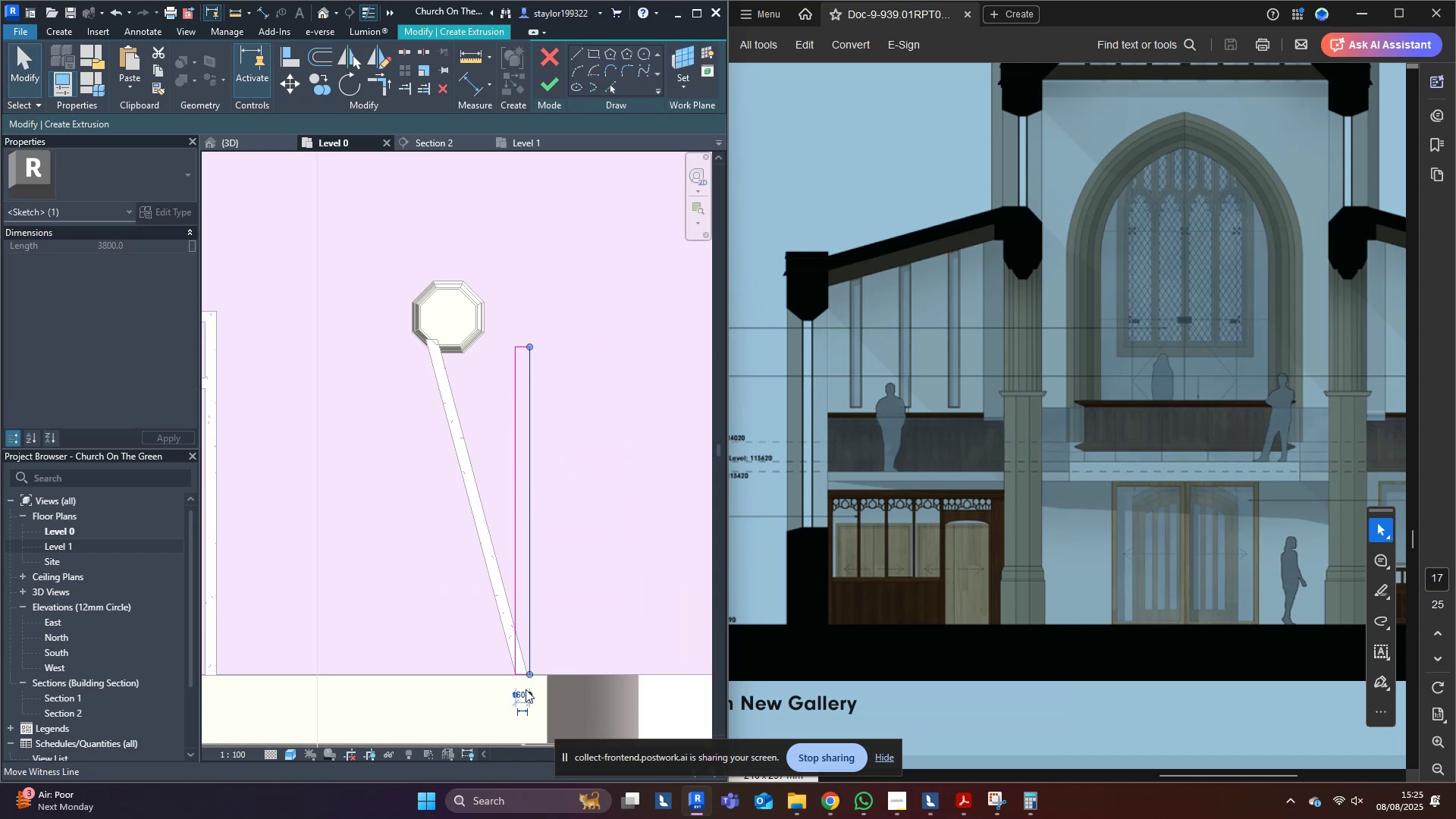 
scroll: coordinate [517, 698], scroll_direction: up, amount: 8.0
 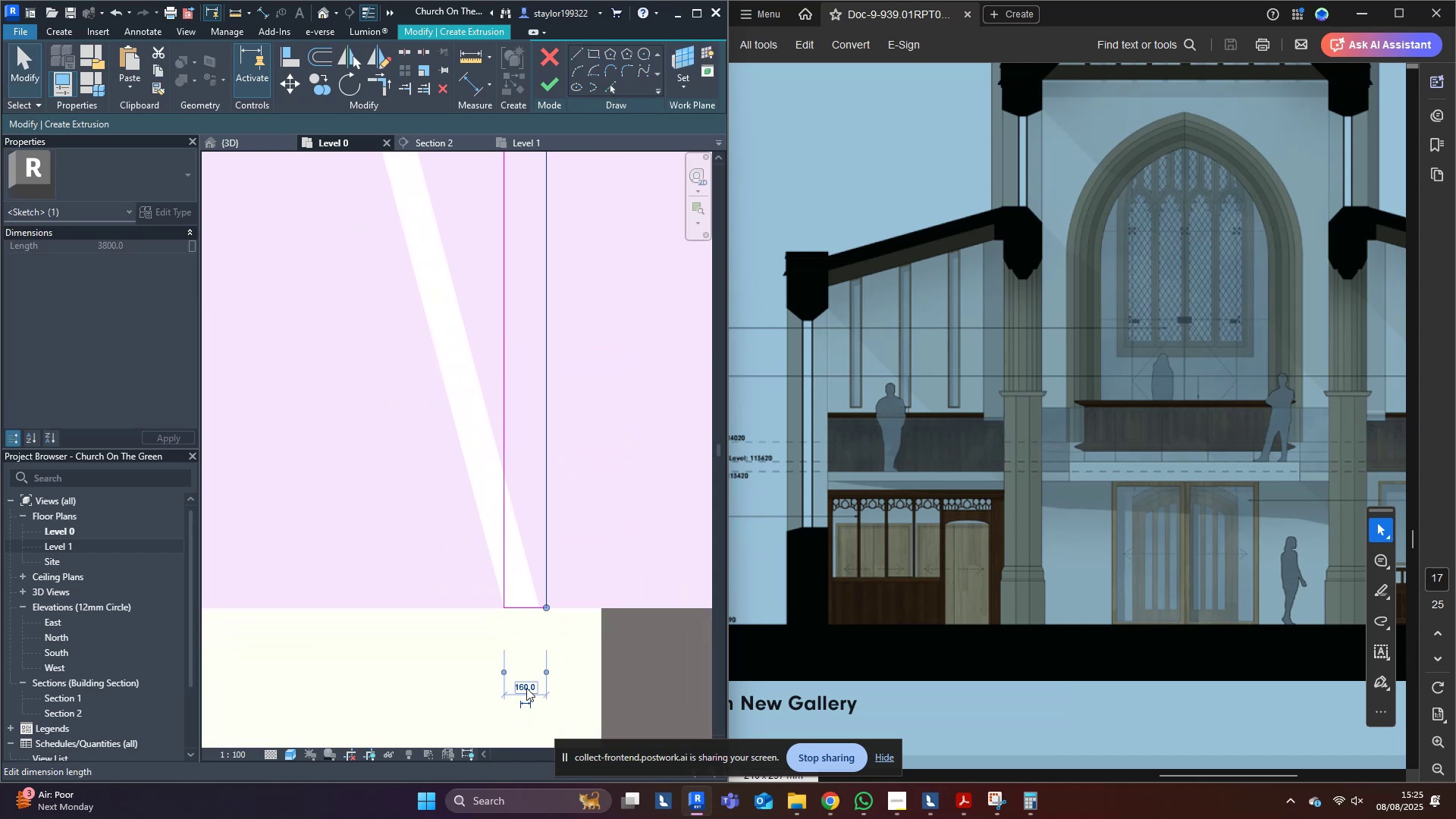 
left_click([531, 683])
 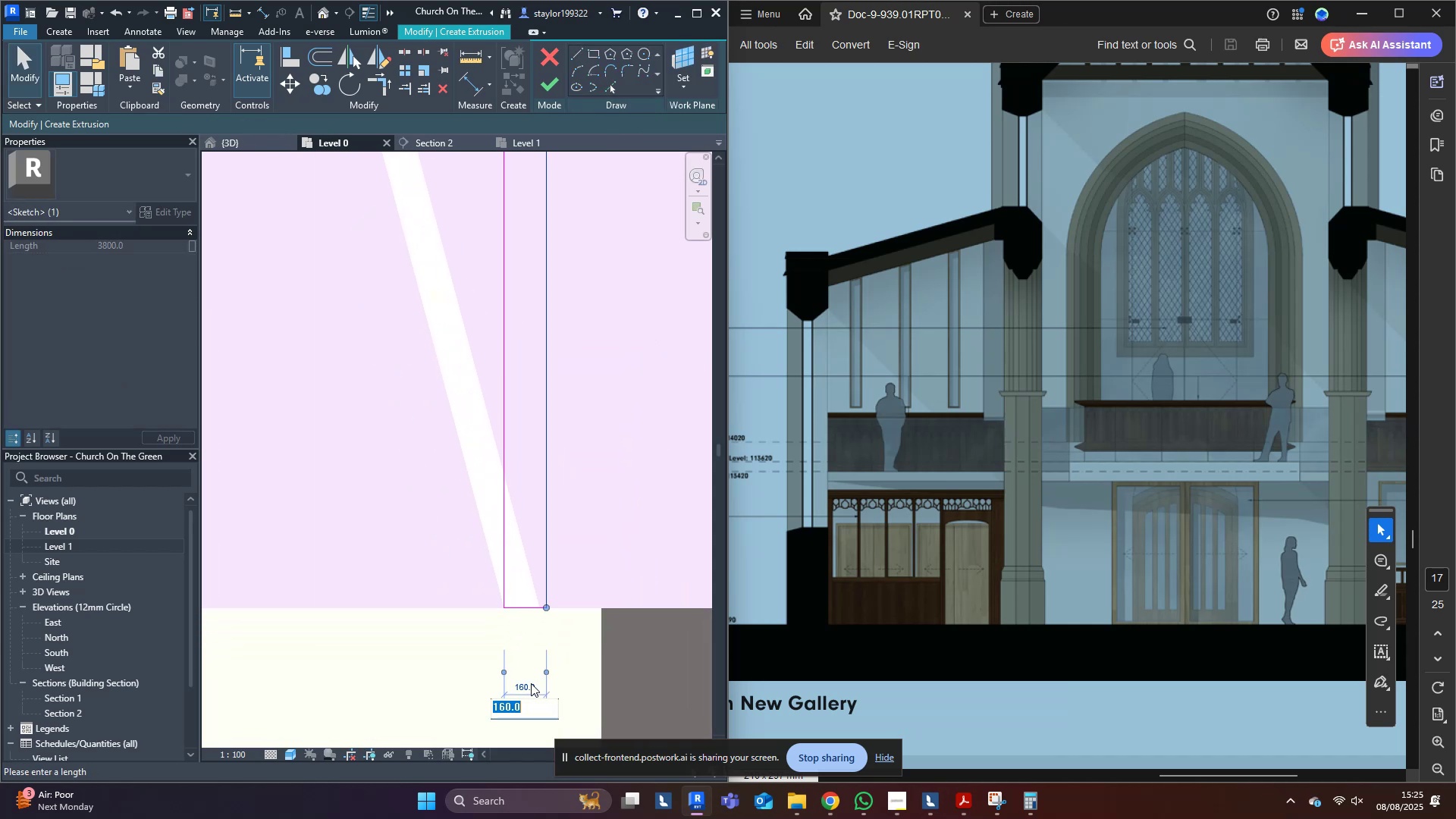 
type(130)
 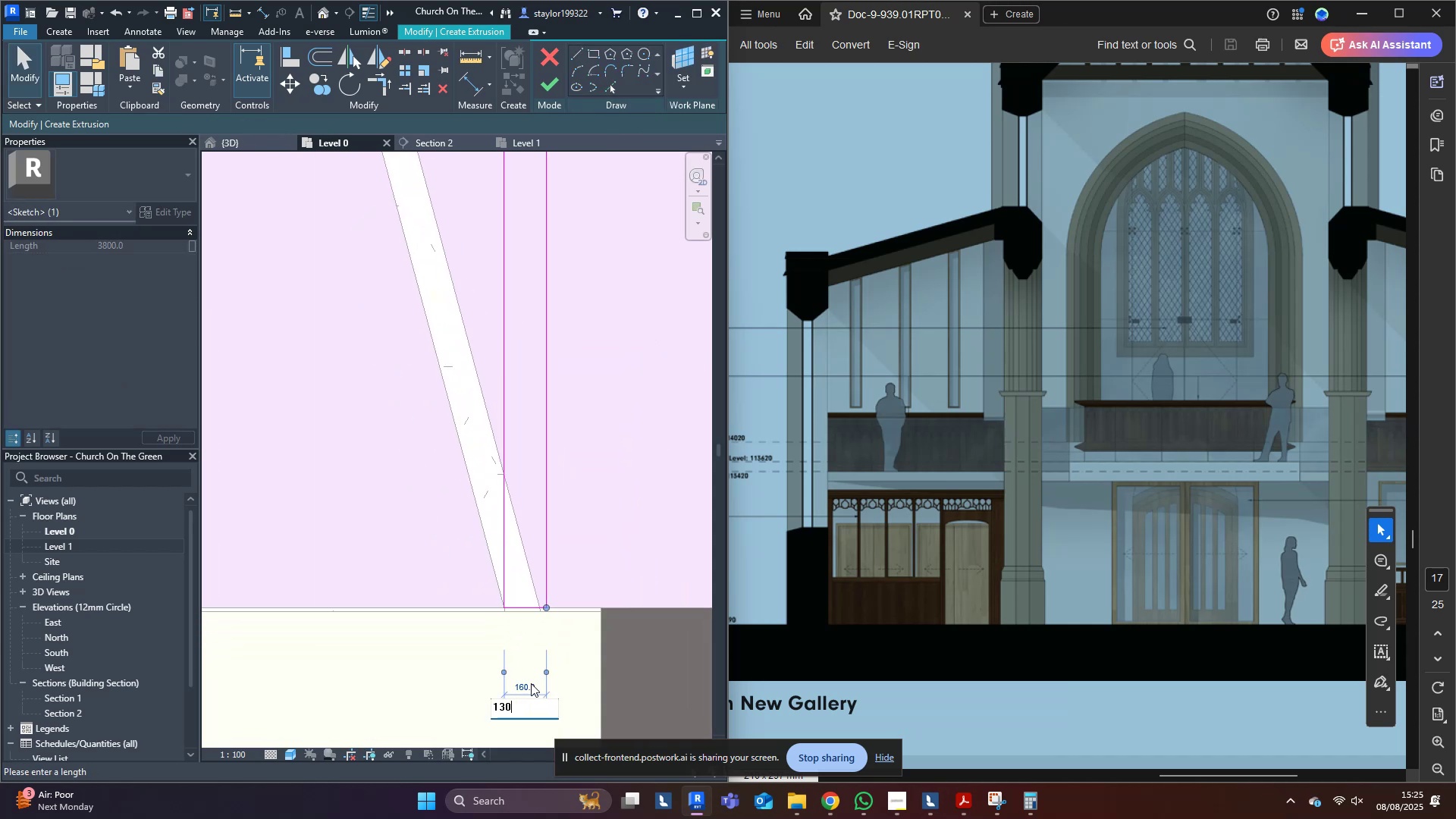 
key(Enter)
 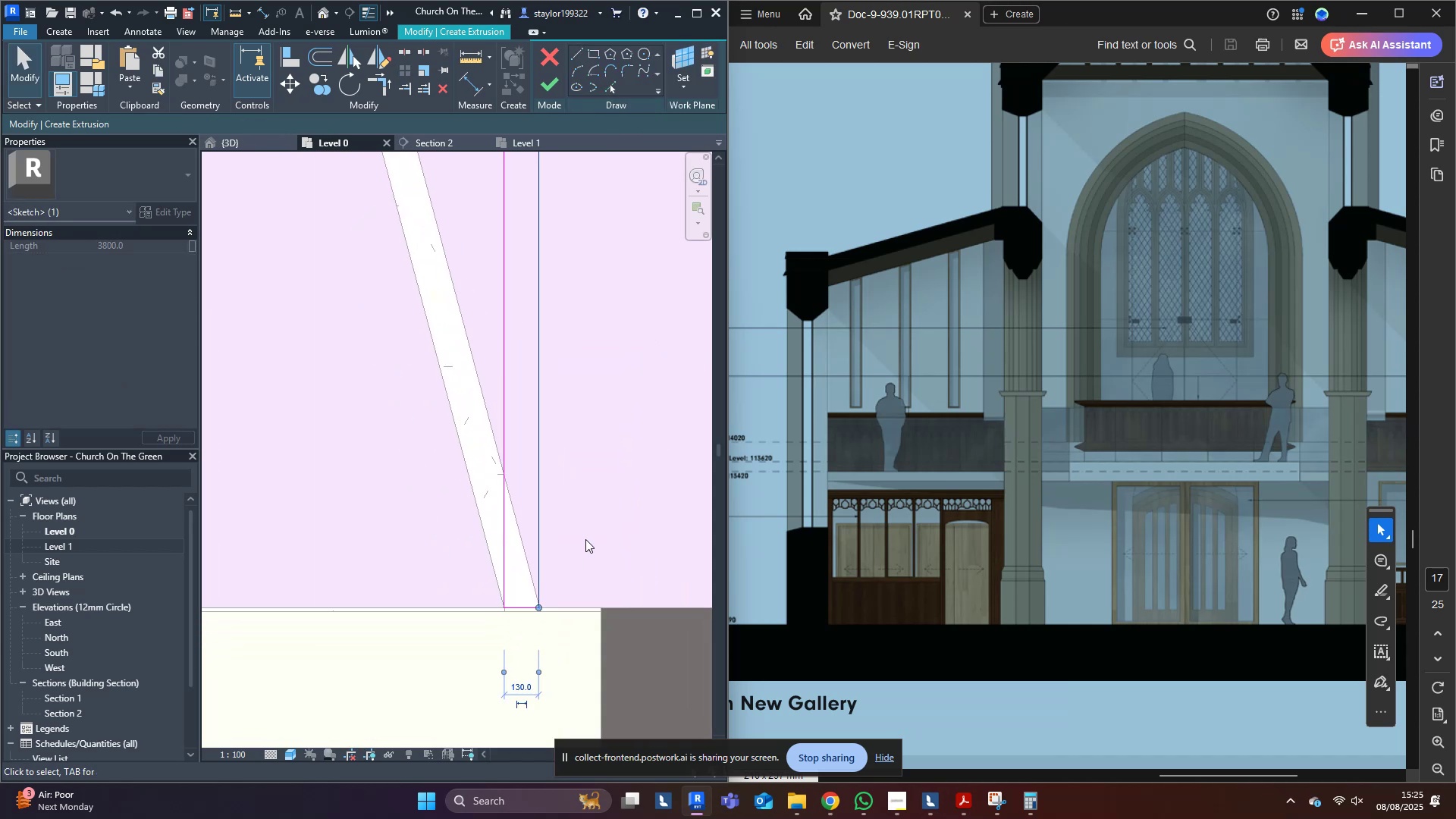 
scroll: coordinate [578, 618], scroll_direction: down, amount: 8.0
 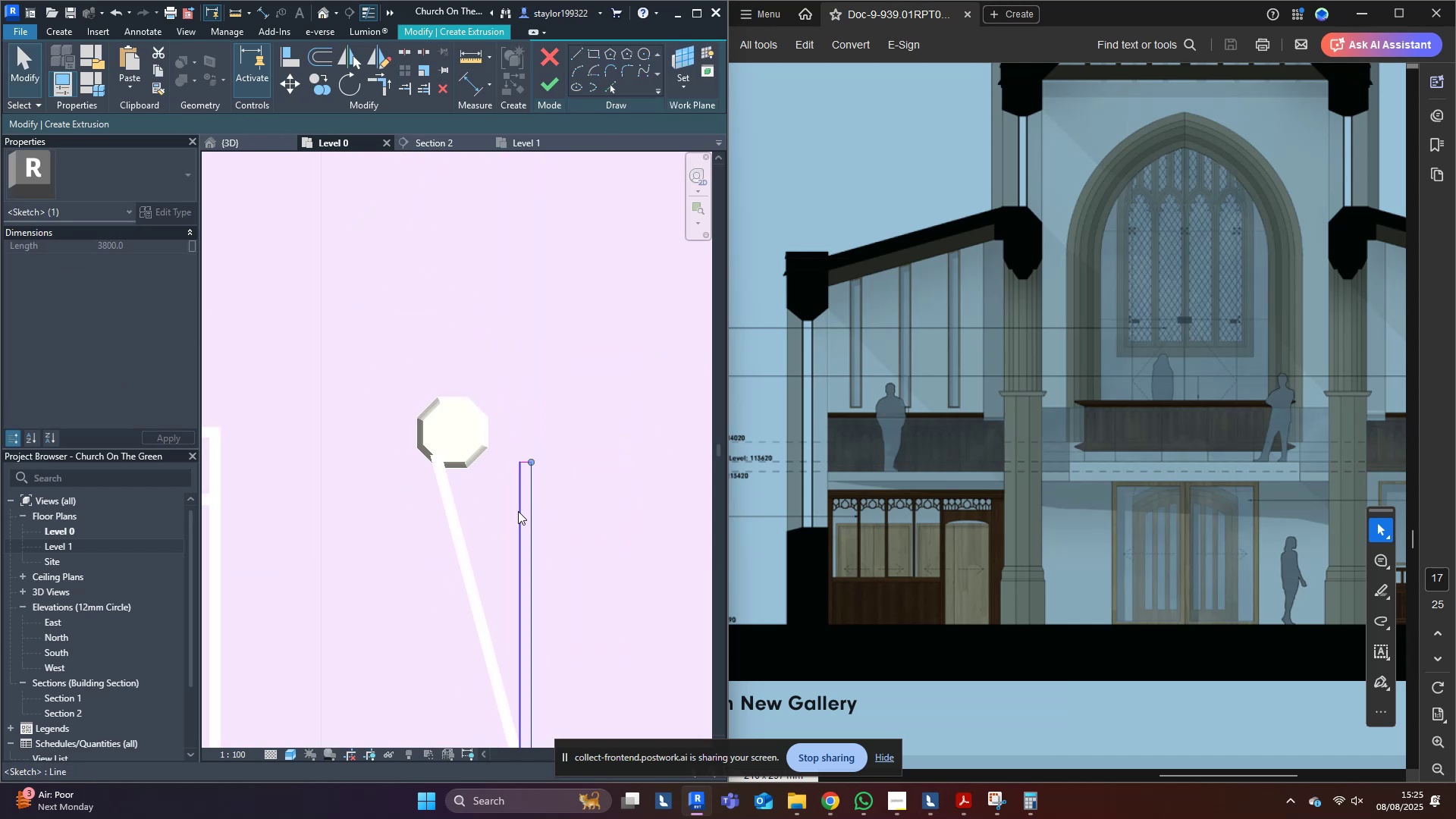 
left_click([504, 511])
 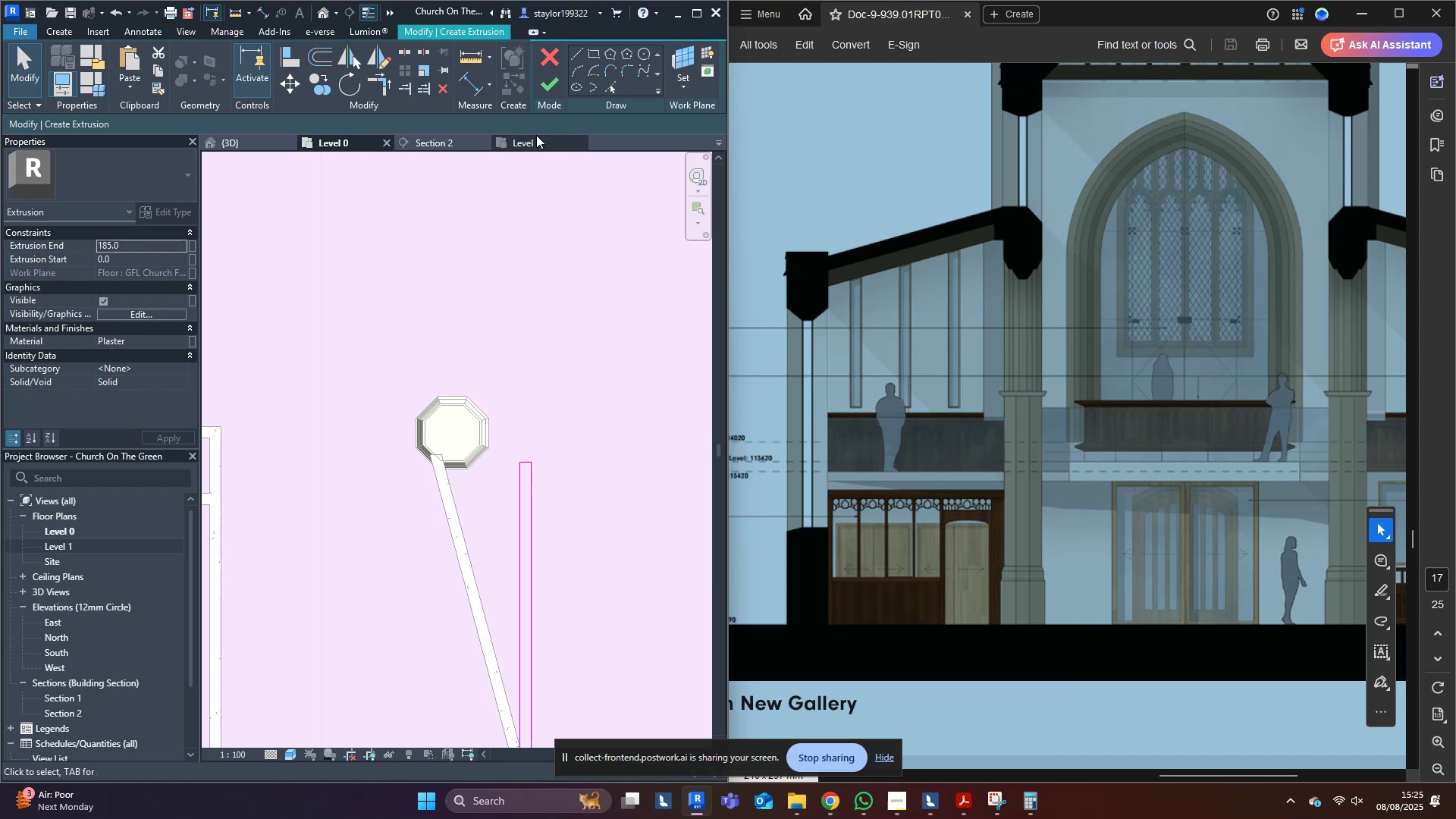 
left_click([547, 85])
 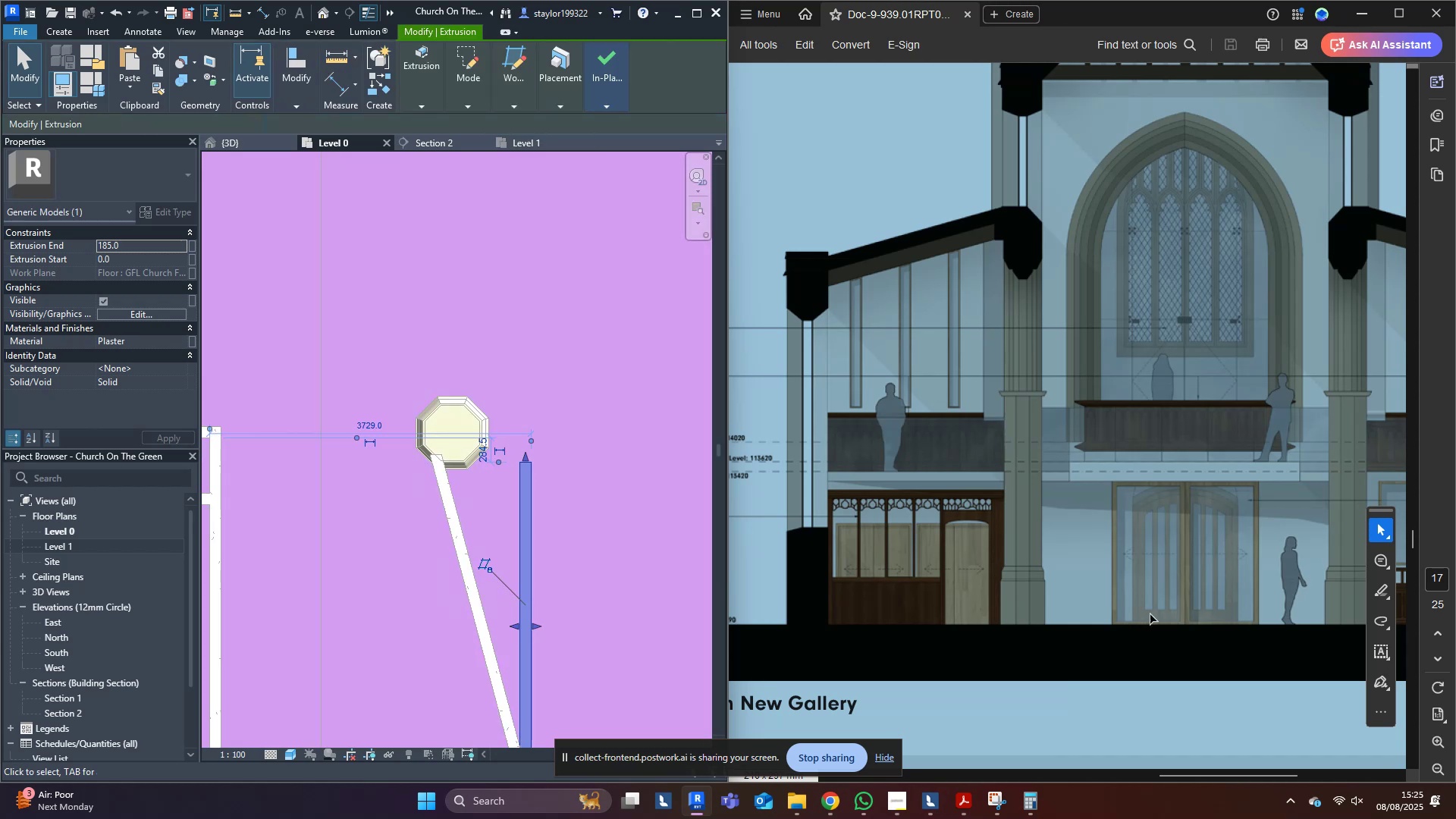 
middle_click([1150, 612])
 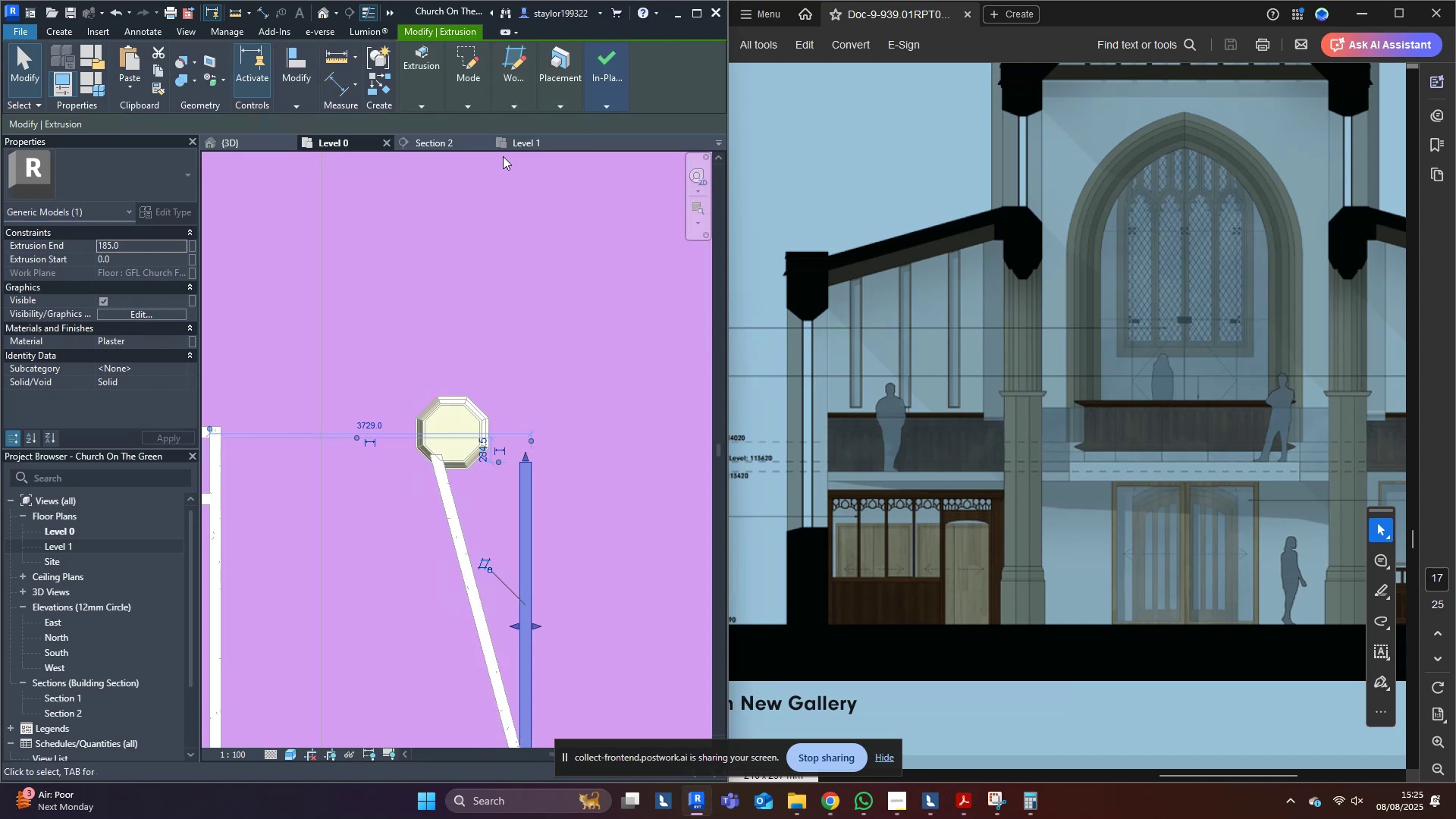 
left_click([421, 142])
 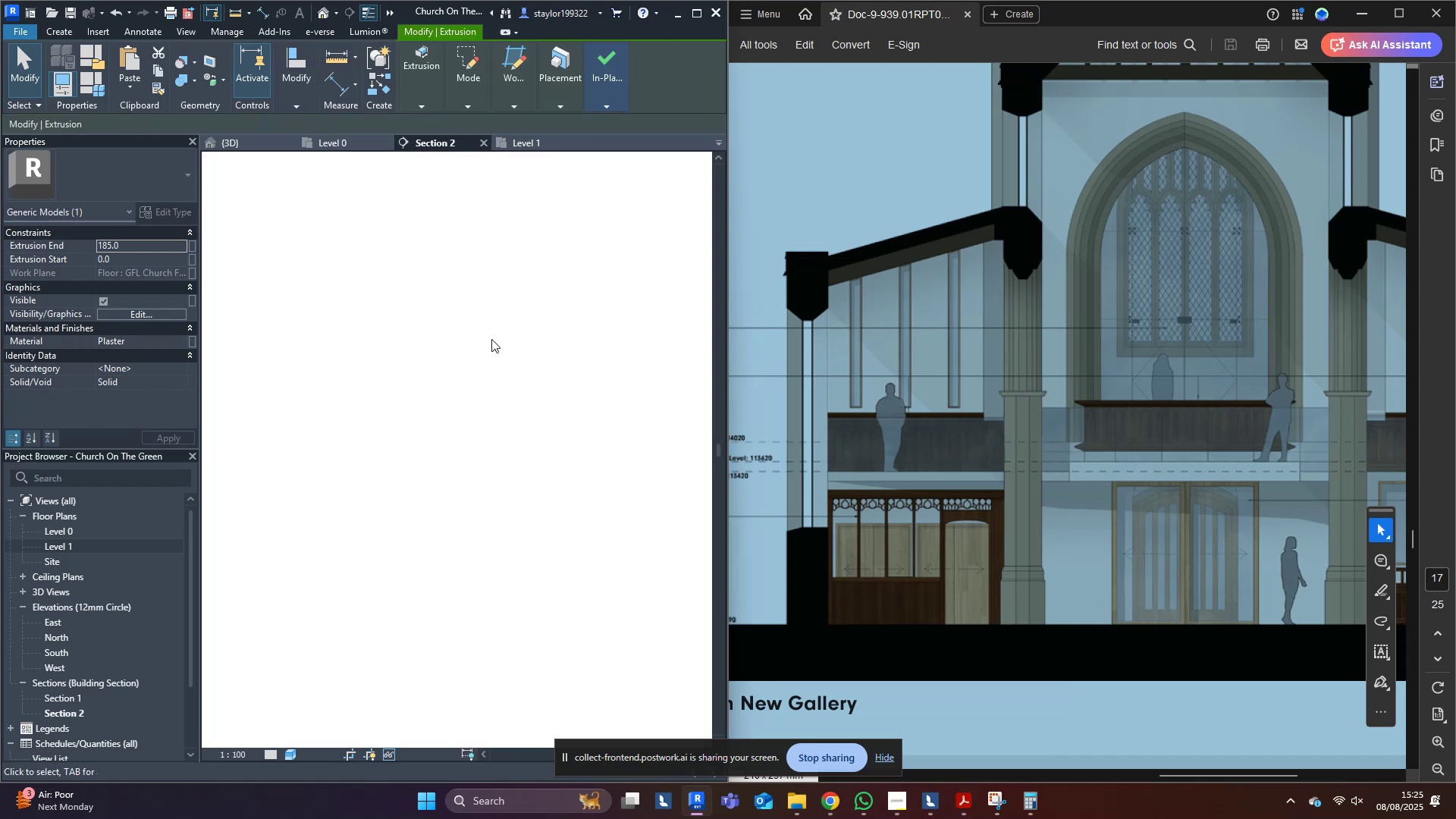 
middle_click([506, 388])
 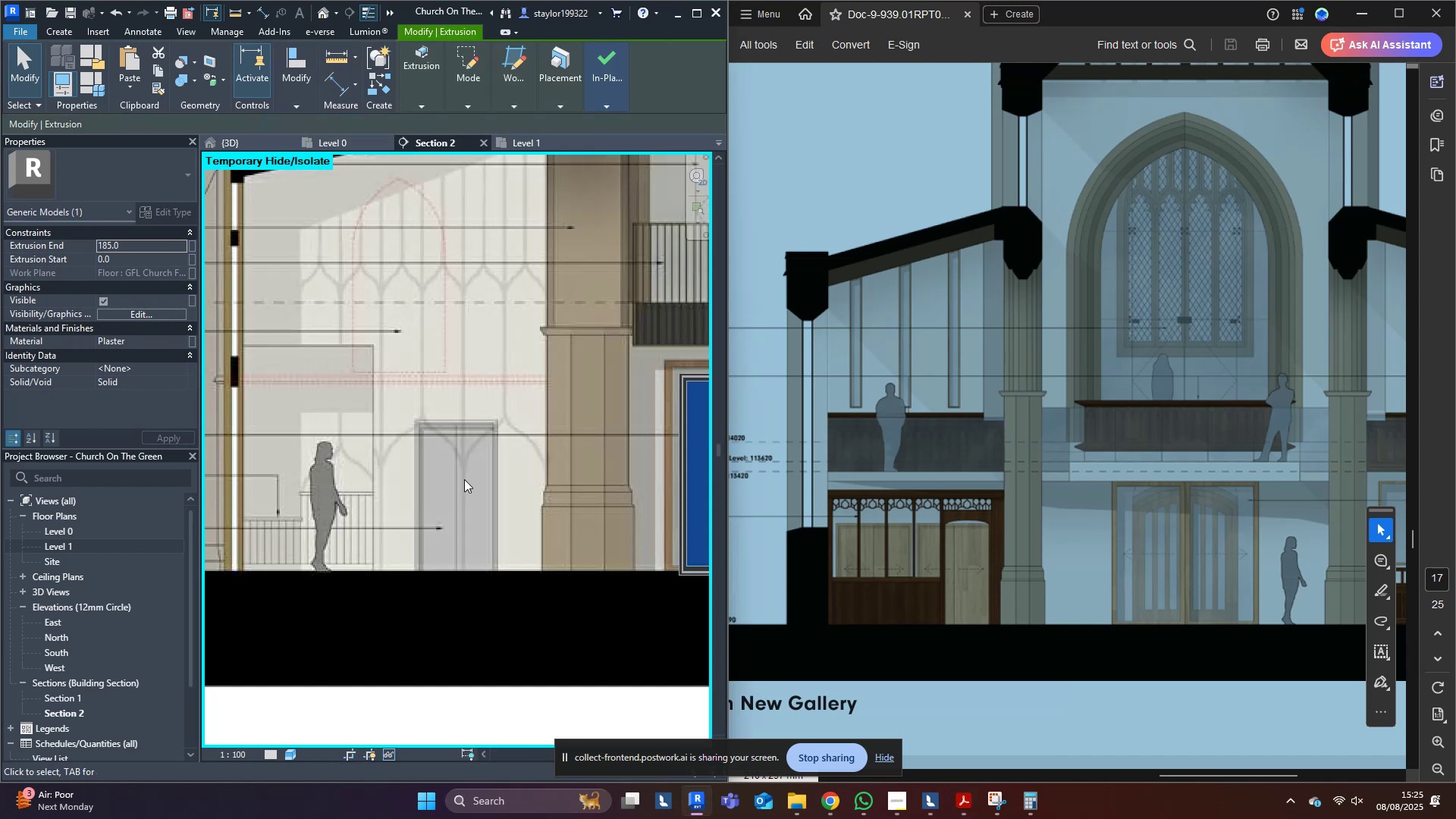 
scroll: coordinate [446, 491], scroll_direction: down, amount: 5.0
 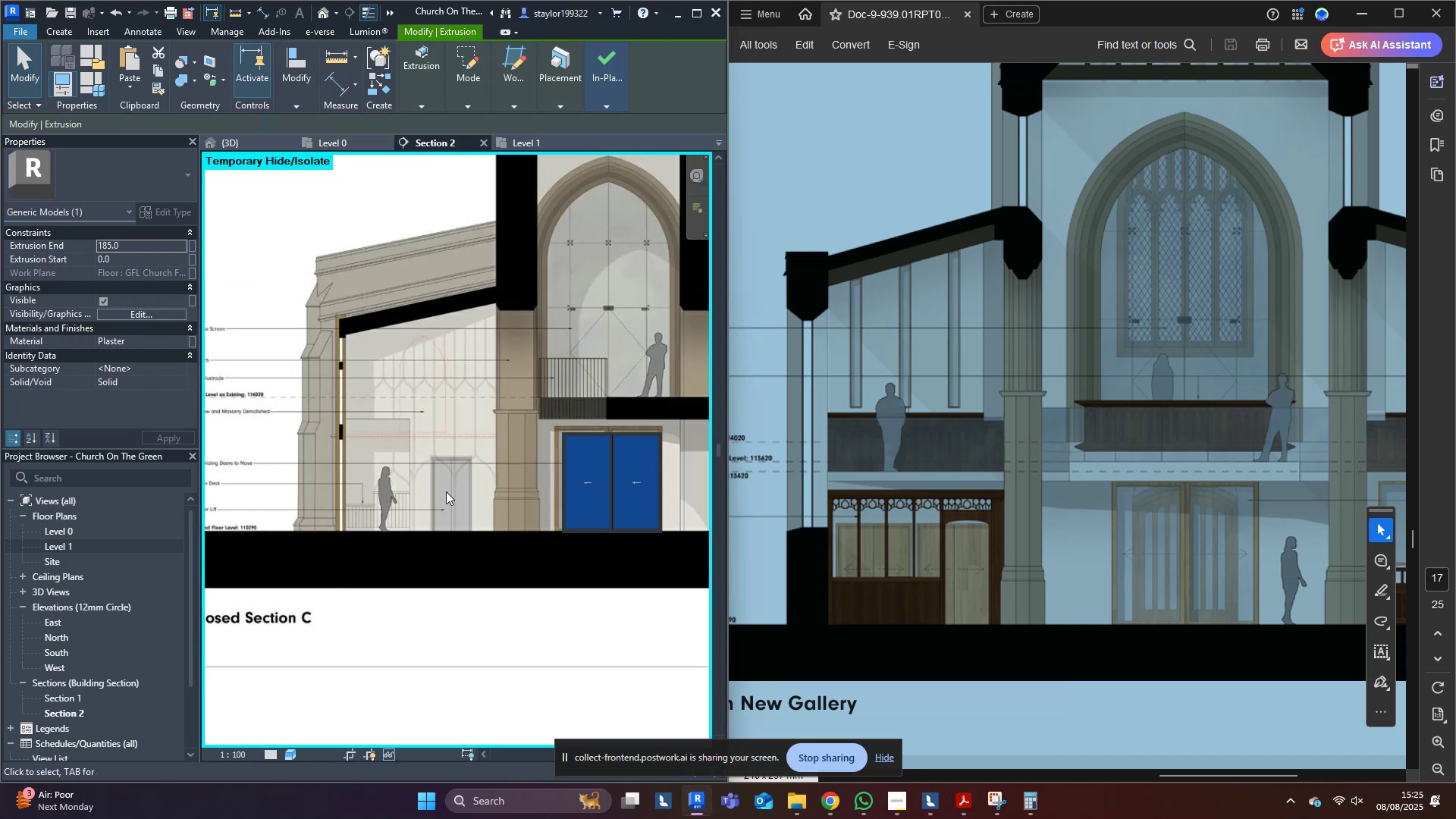 
type(wfsd)
 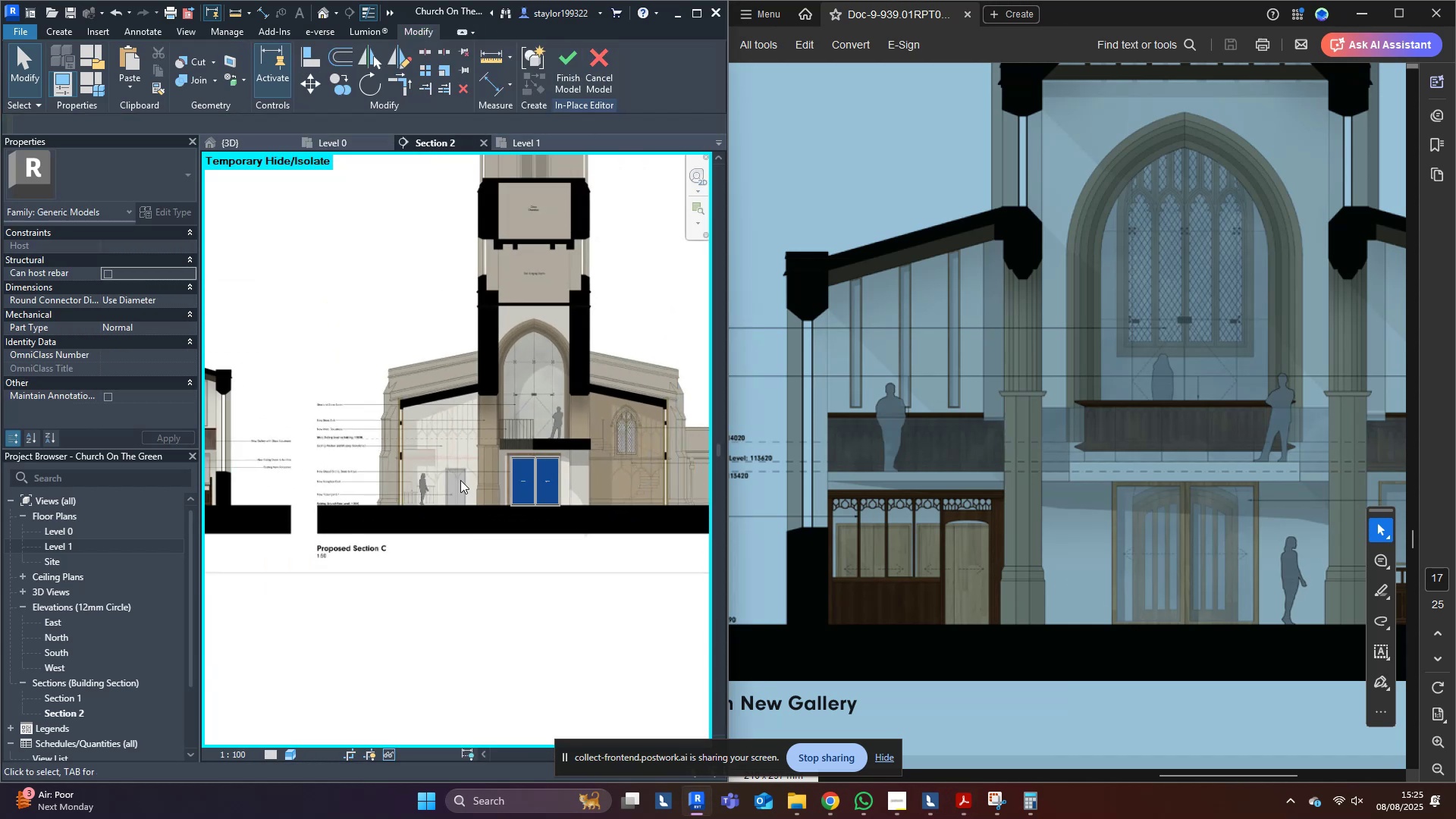 
scroll: coordinate [460, 480], scroll_direction: down, amount: 5.0
 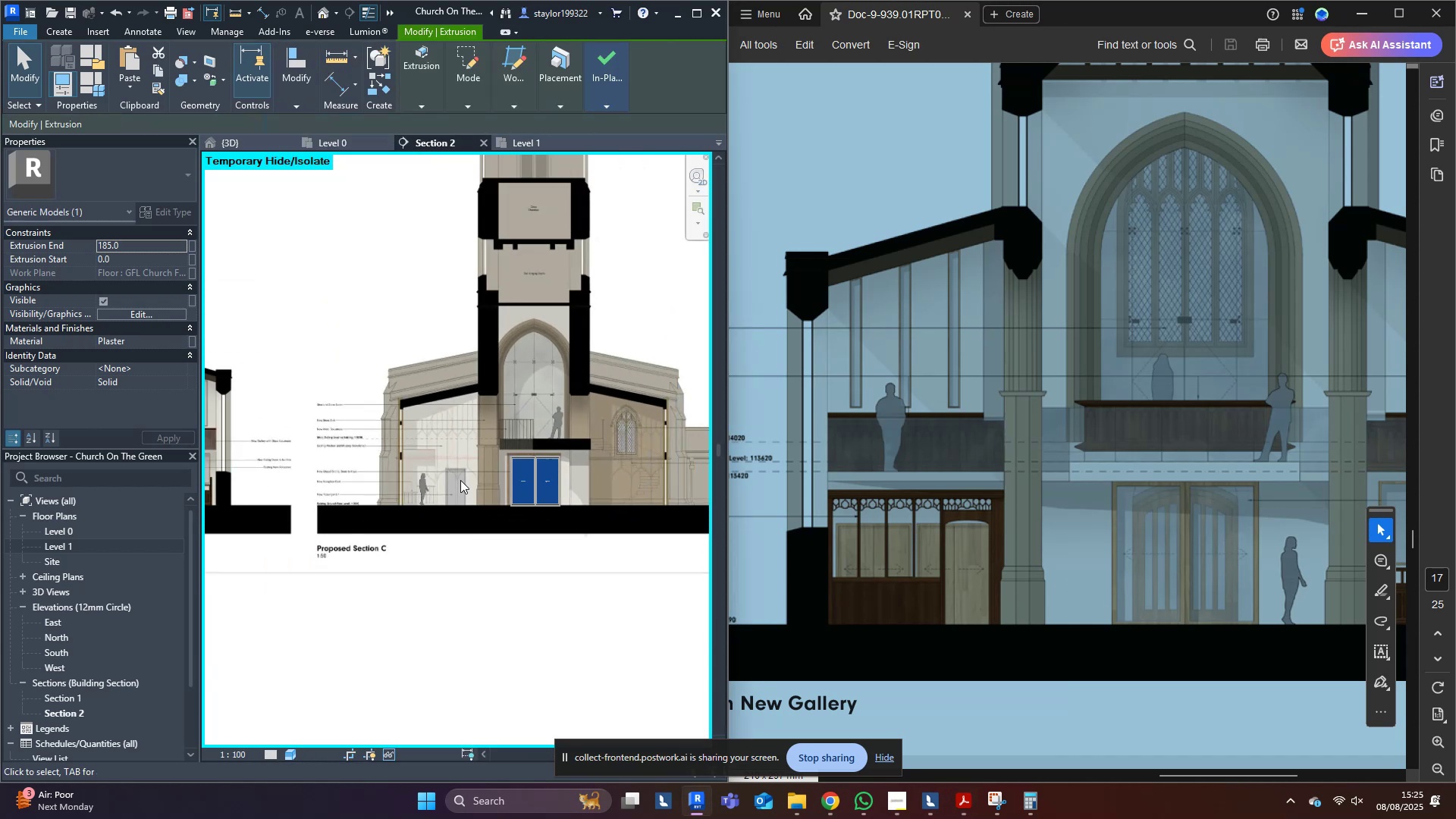 
middle_click([460, 480])
 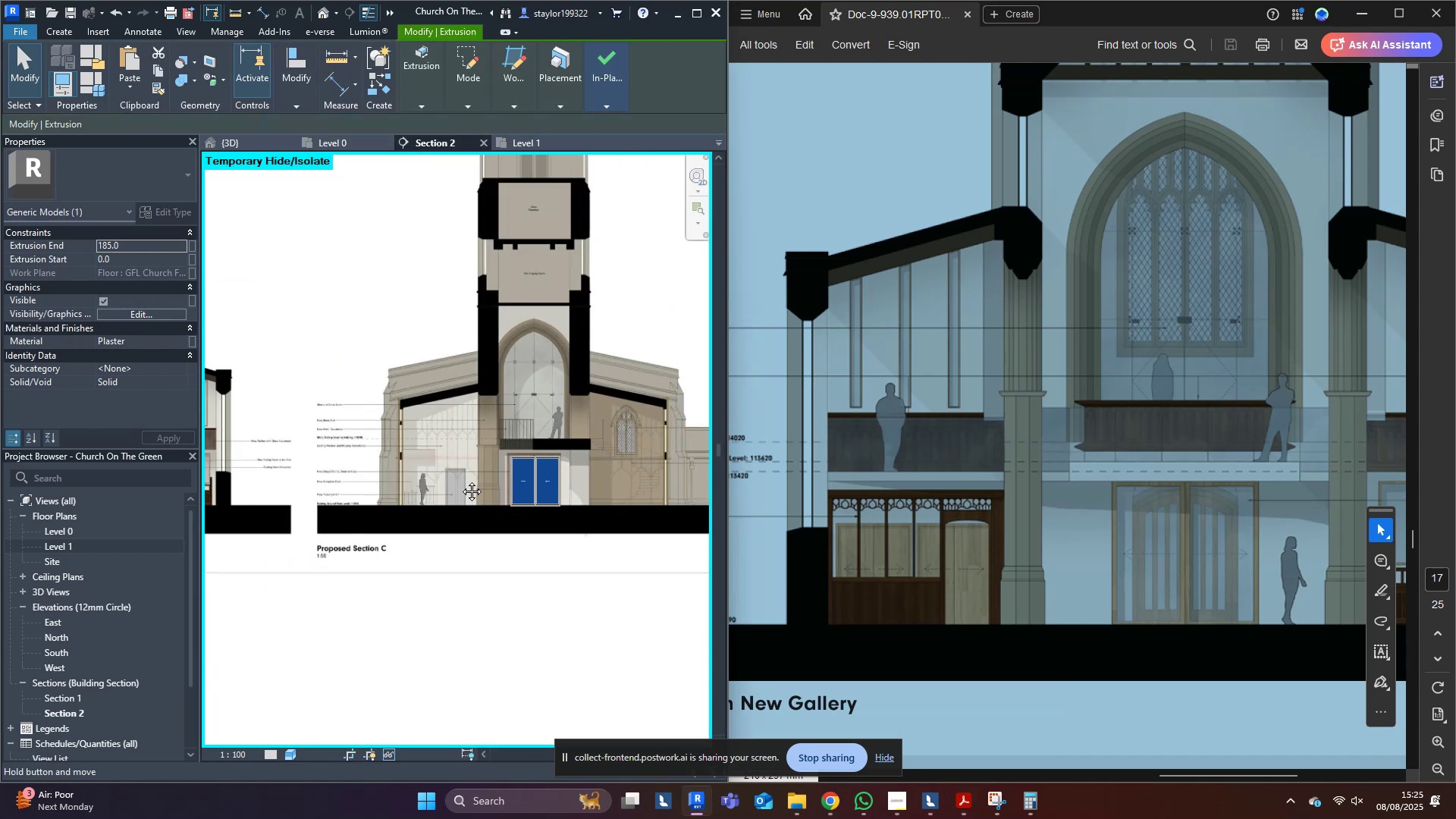 
key(Escape)
type(hrwf)
 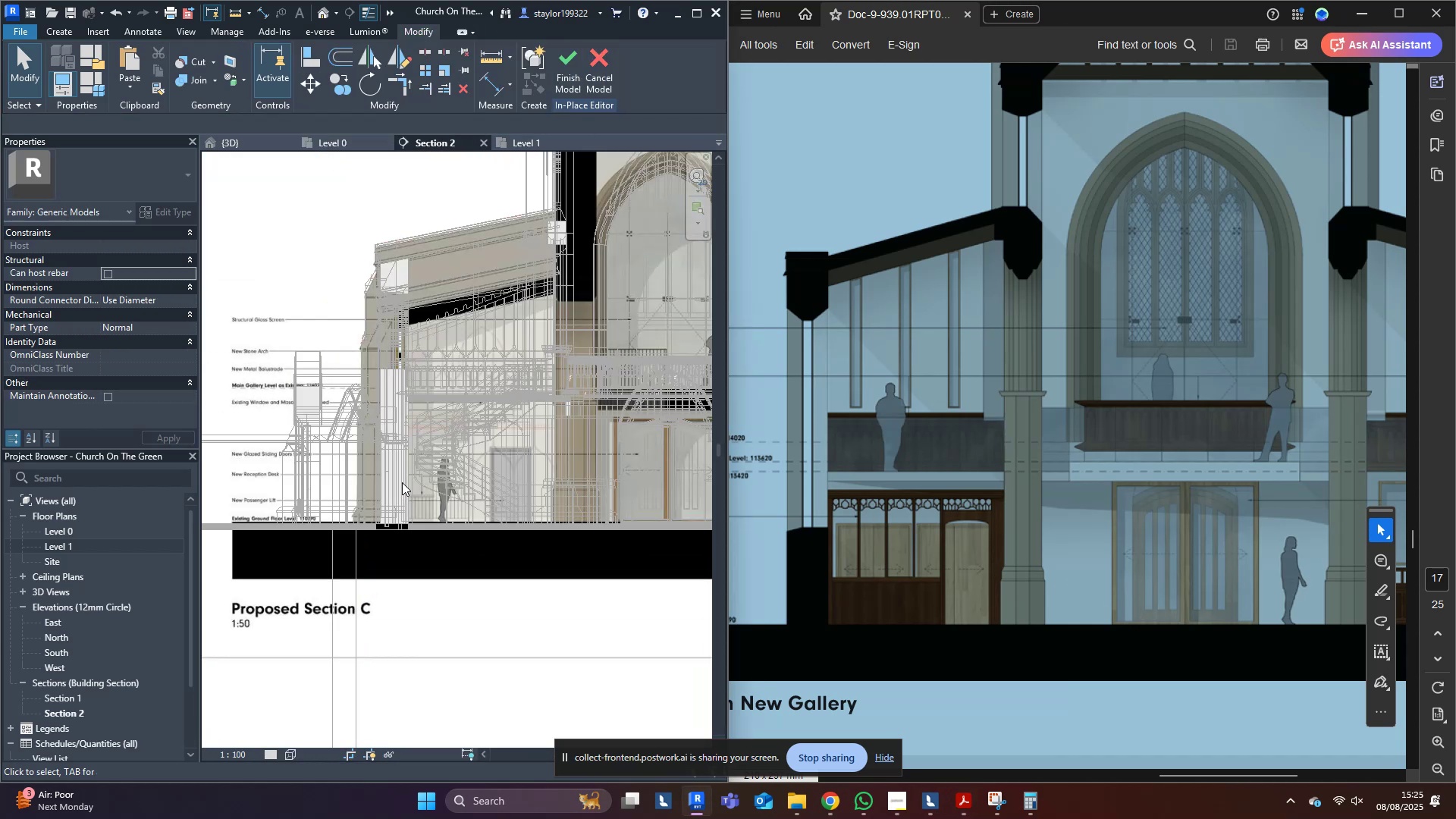 
scroll: coordinate [401, 489], scroll_direction: up, amount: 5.0
 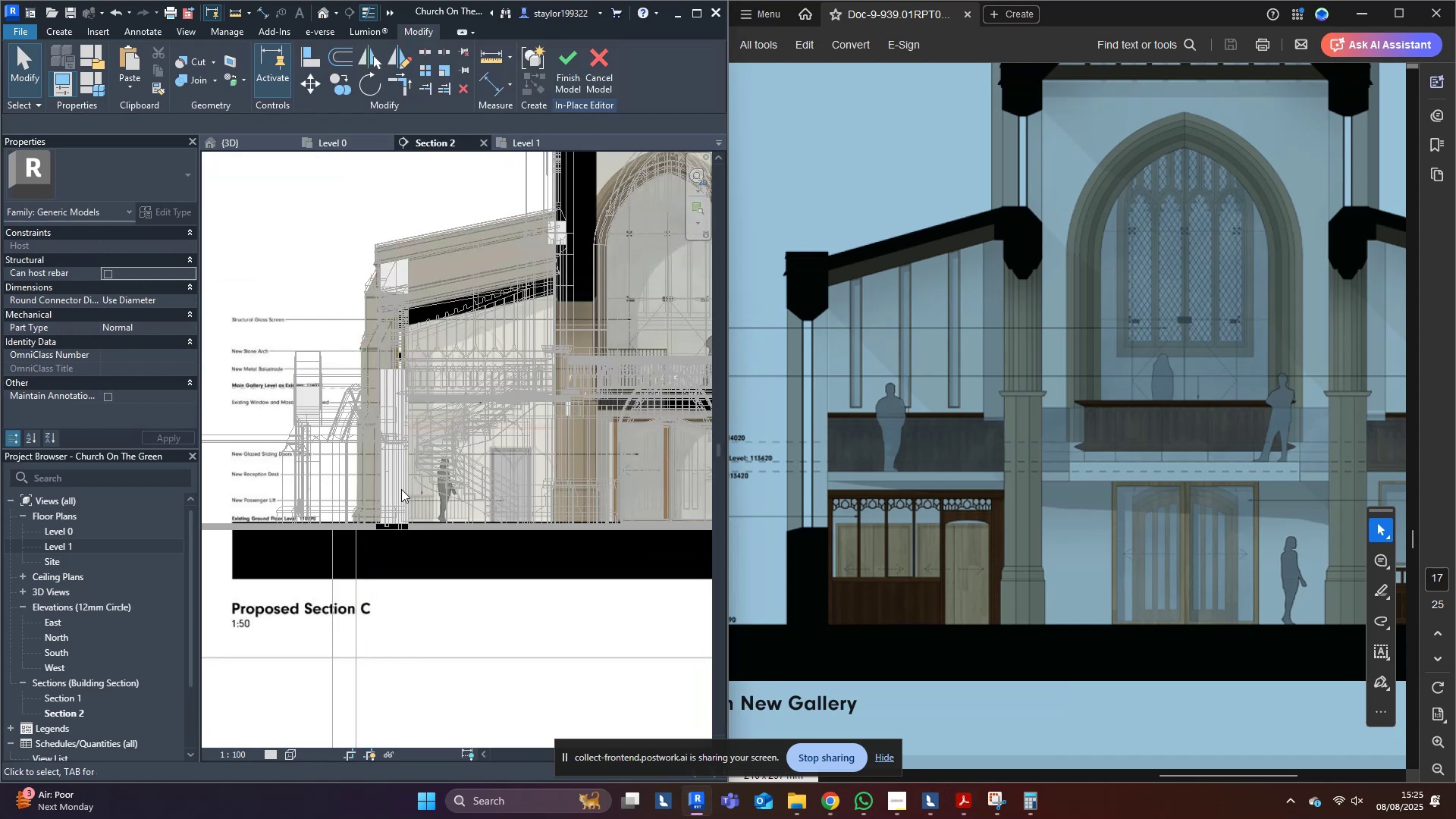 
scroll: coordinate [419, 479], scroll_direction: down, amount: 4.0
 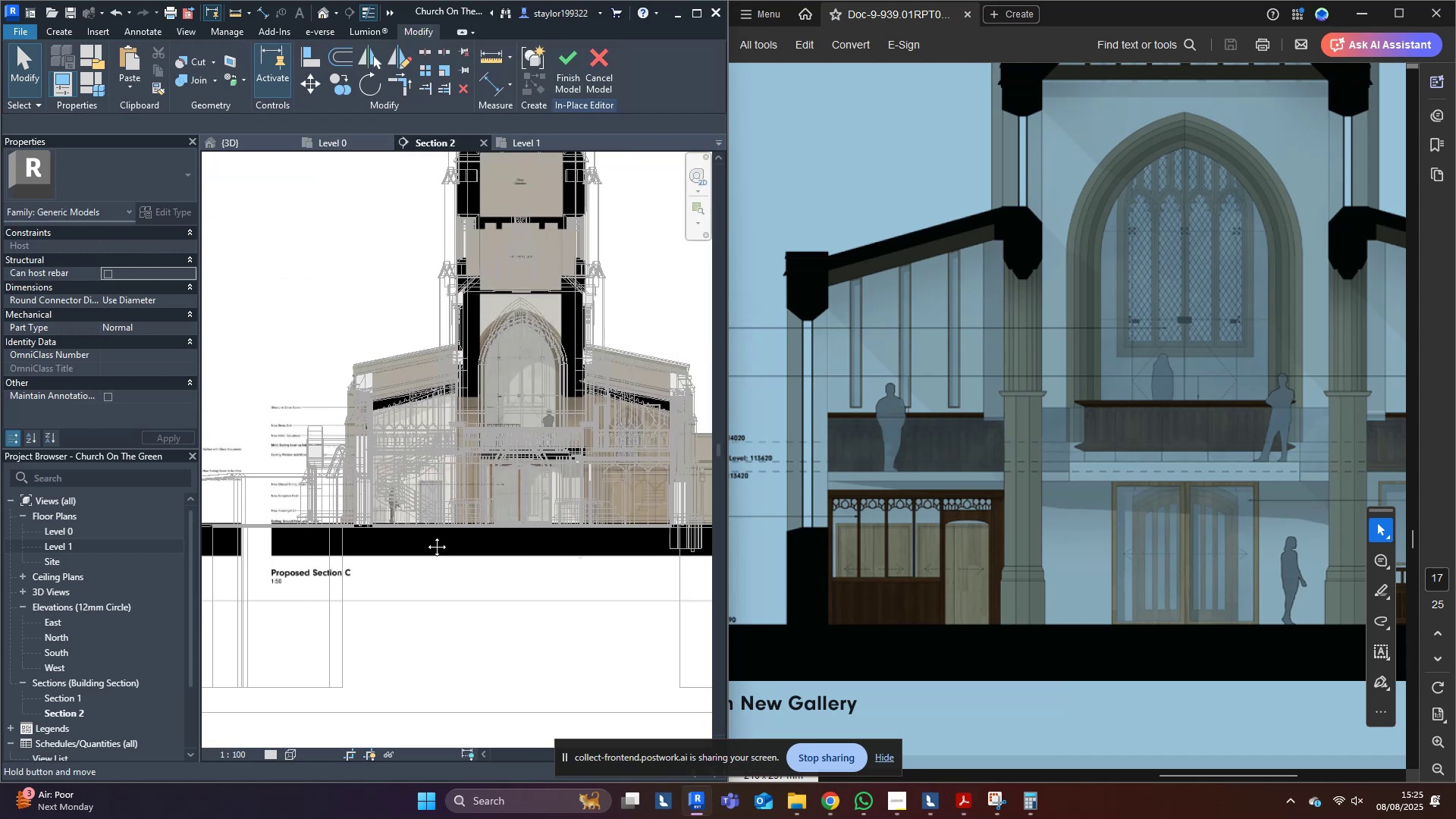 
scroll: coordinate [421, 505], scroll_direction: up, amount: 9.0
 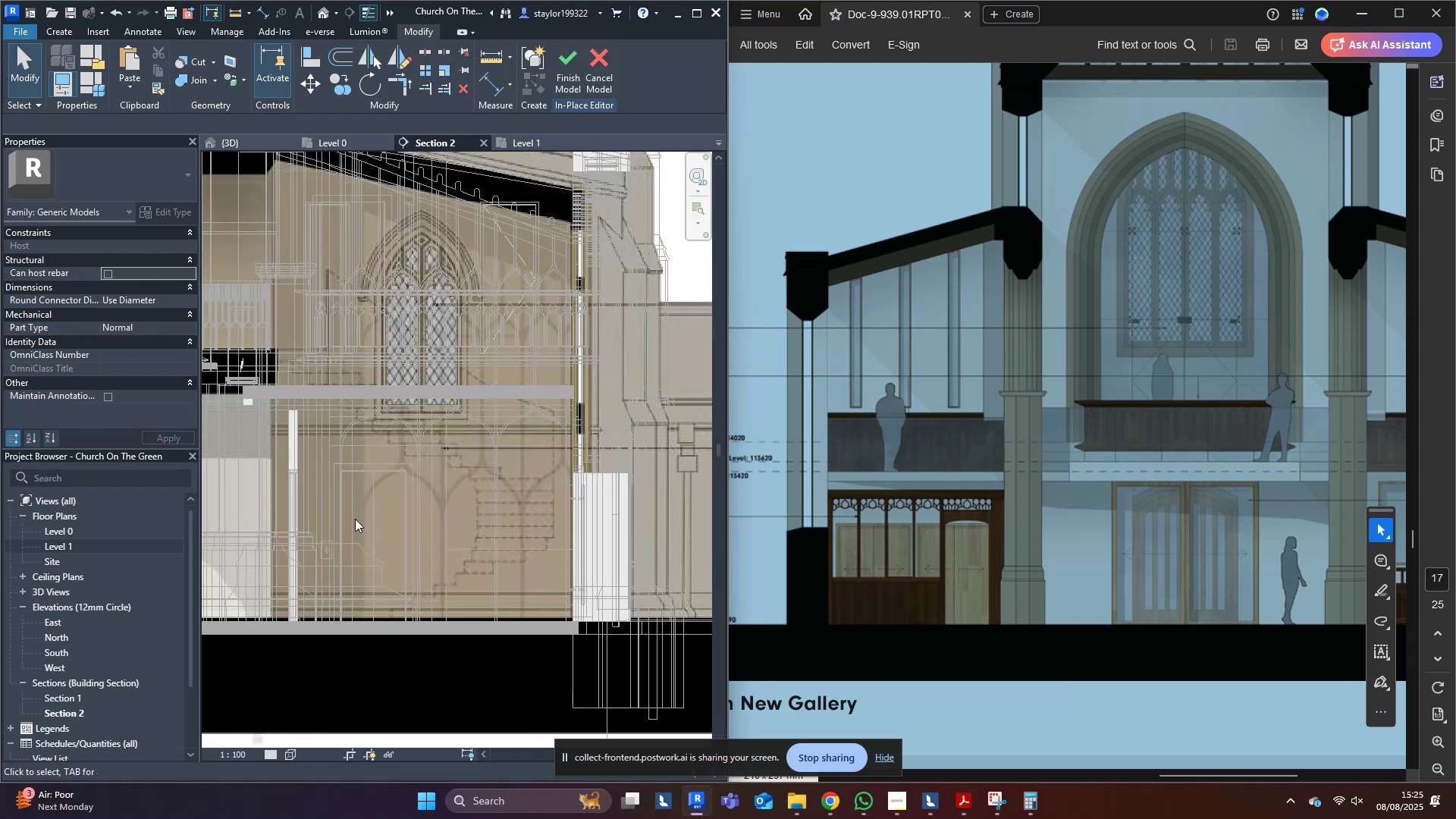 
scroll: coordinate [355, 519], scroll_direction: down, amount: 4.0
 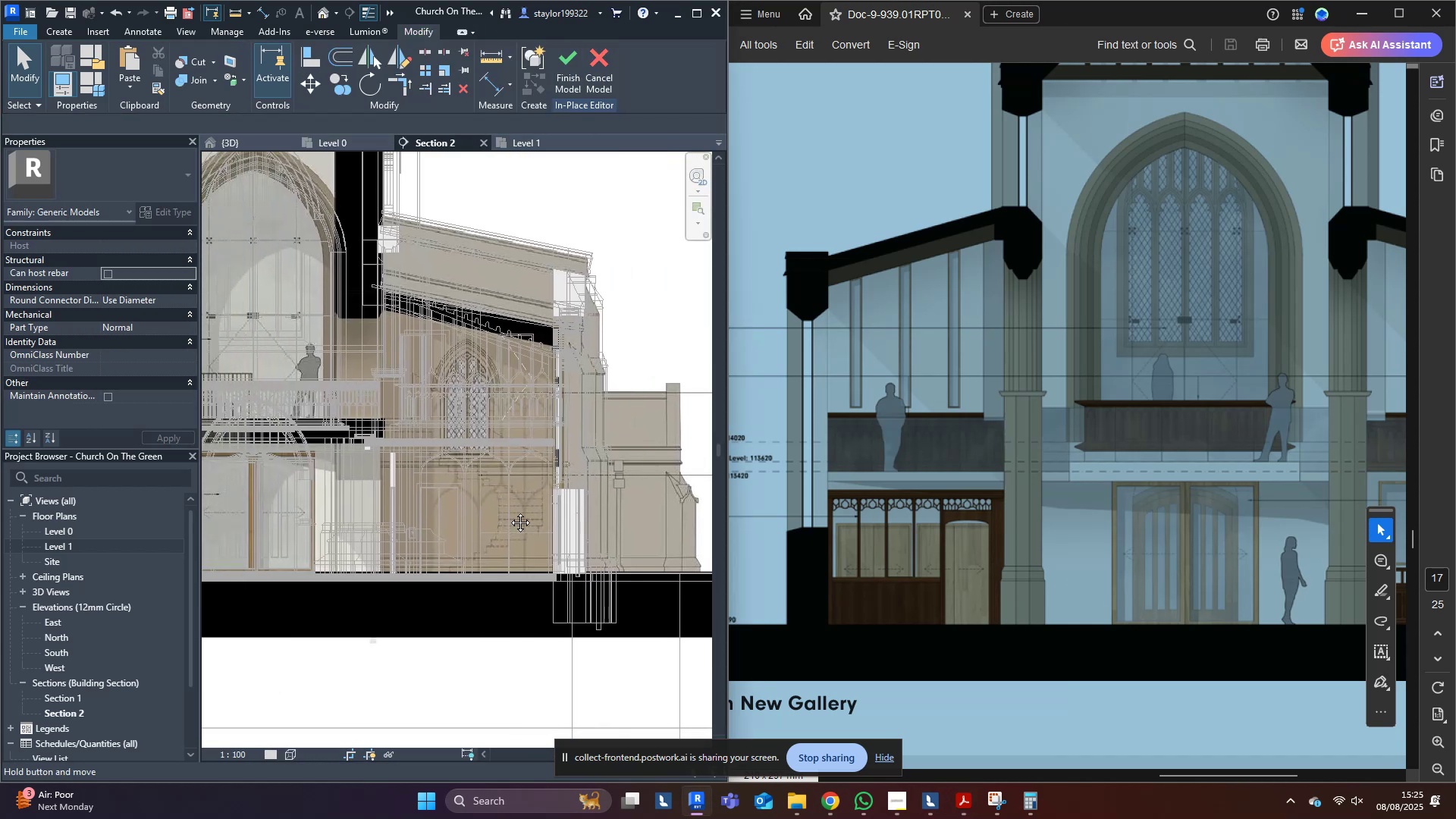 
type(sd)
 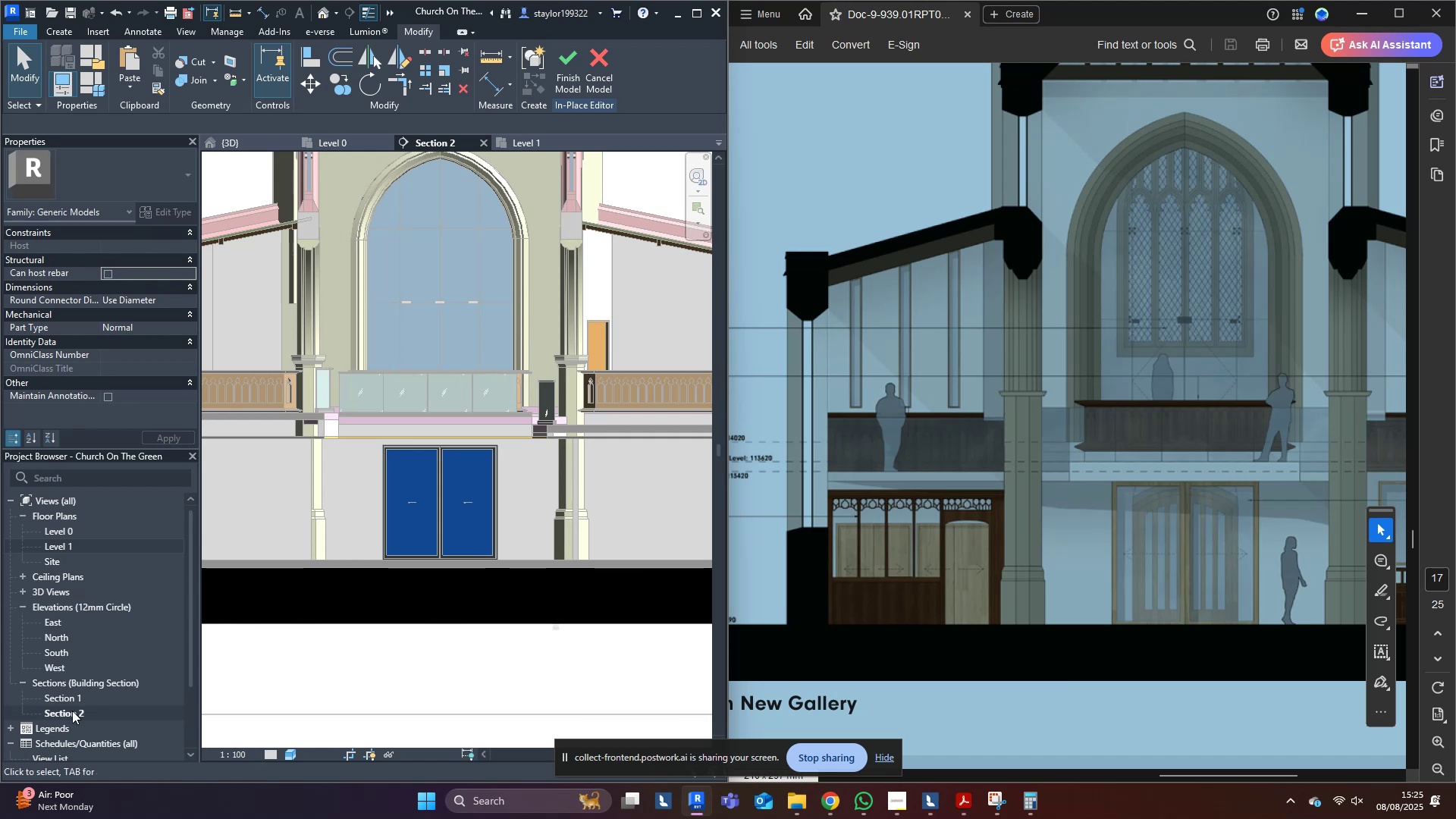 
double_click([77, 703])
 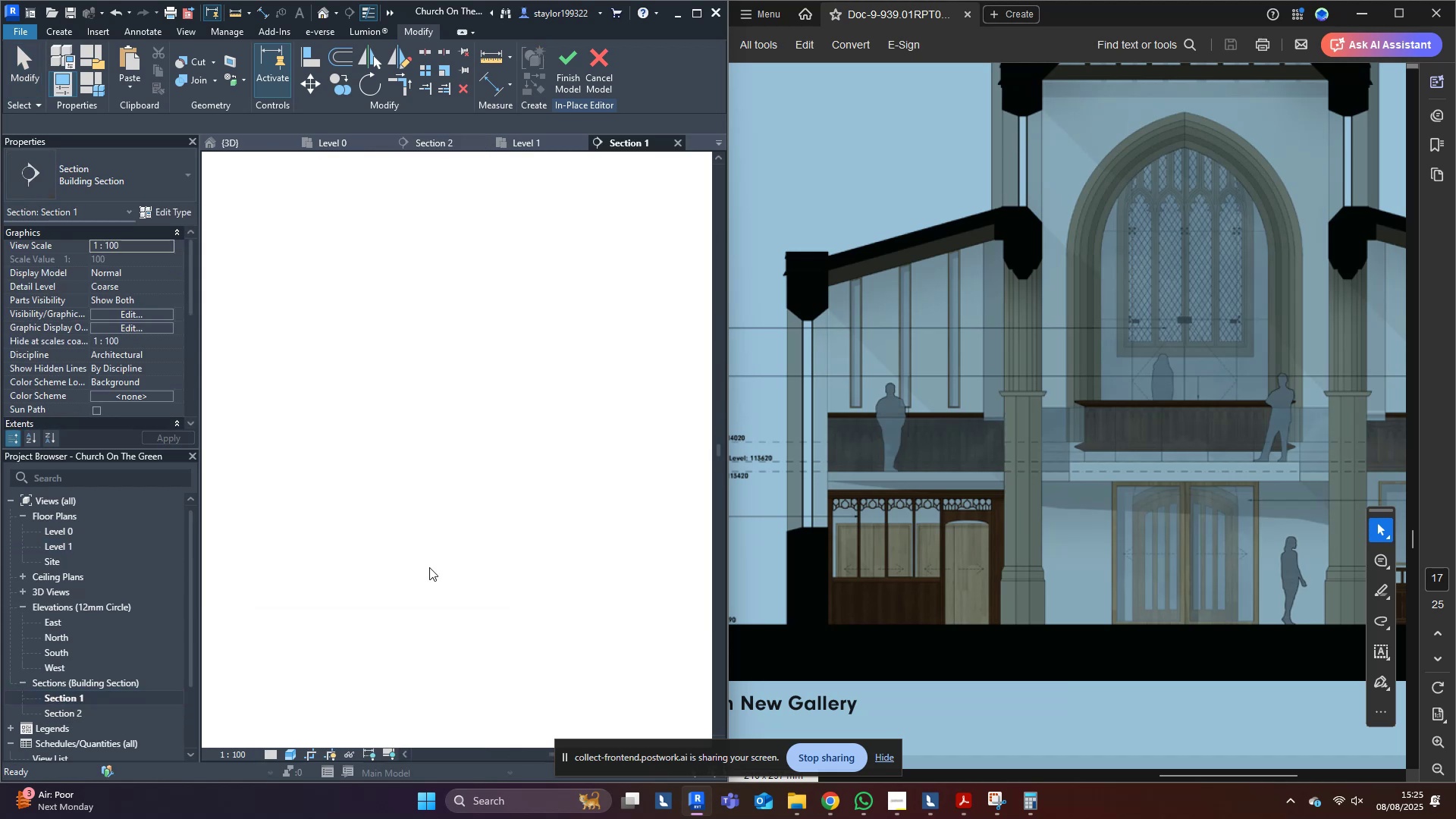 
middle_click([440, 561])
 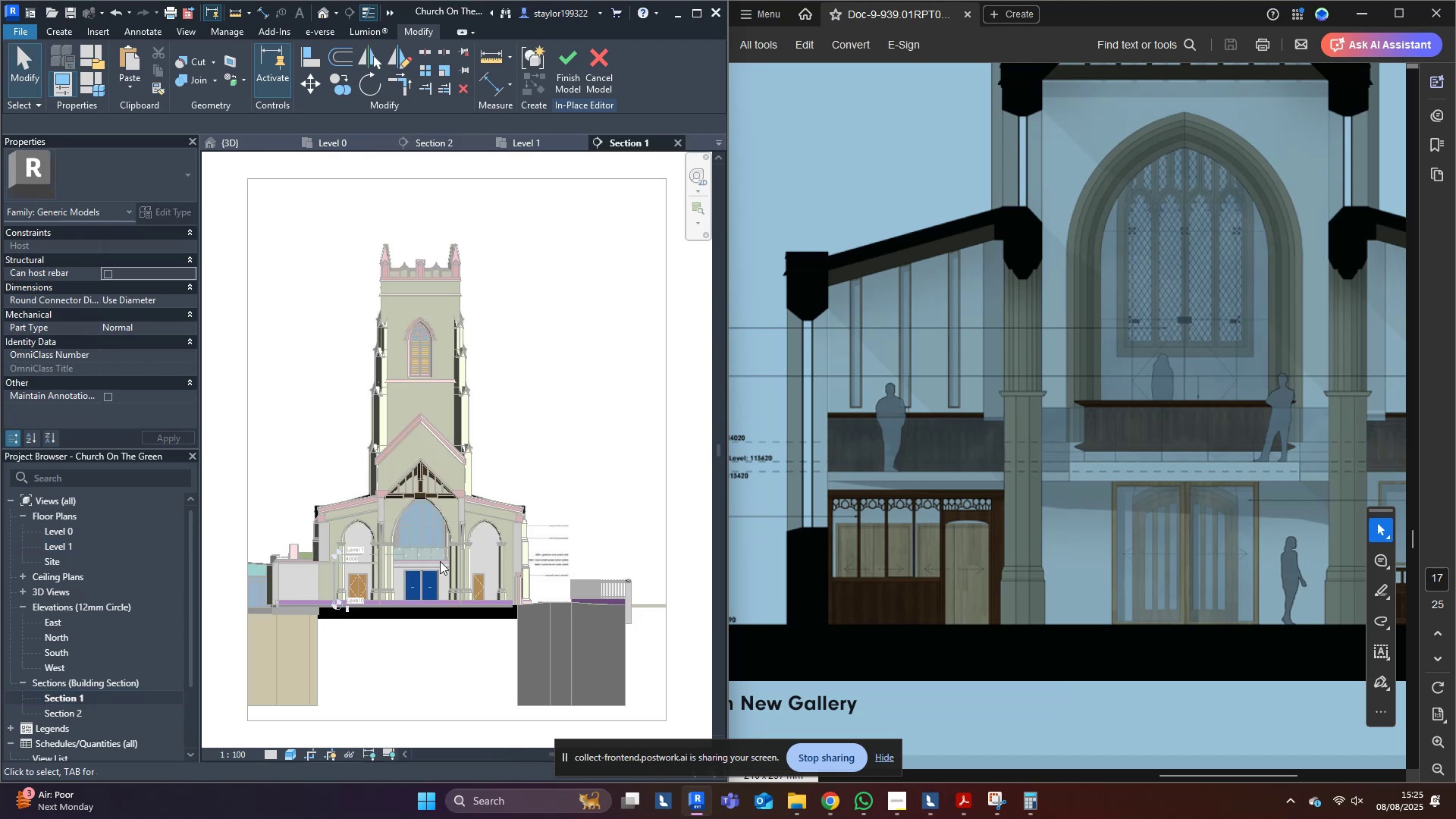 
scroll: coordinate [406, 598], scroll_direction: up, amount: 10.0
 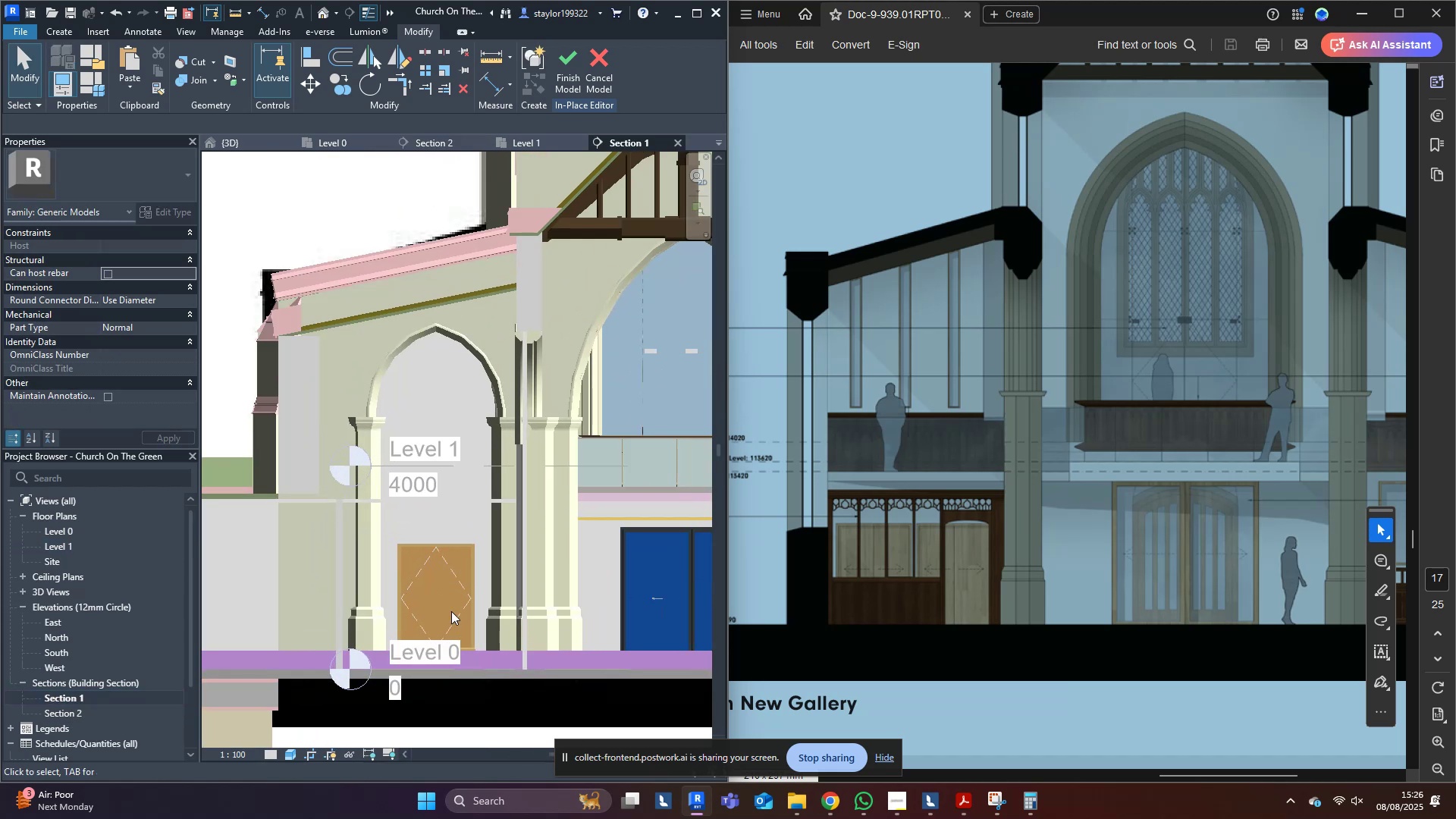 
type(wf)
 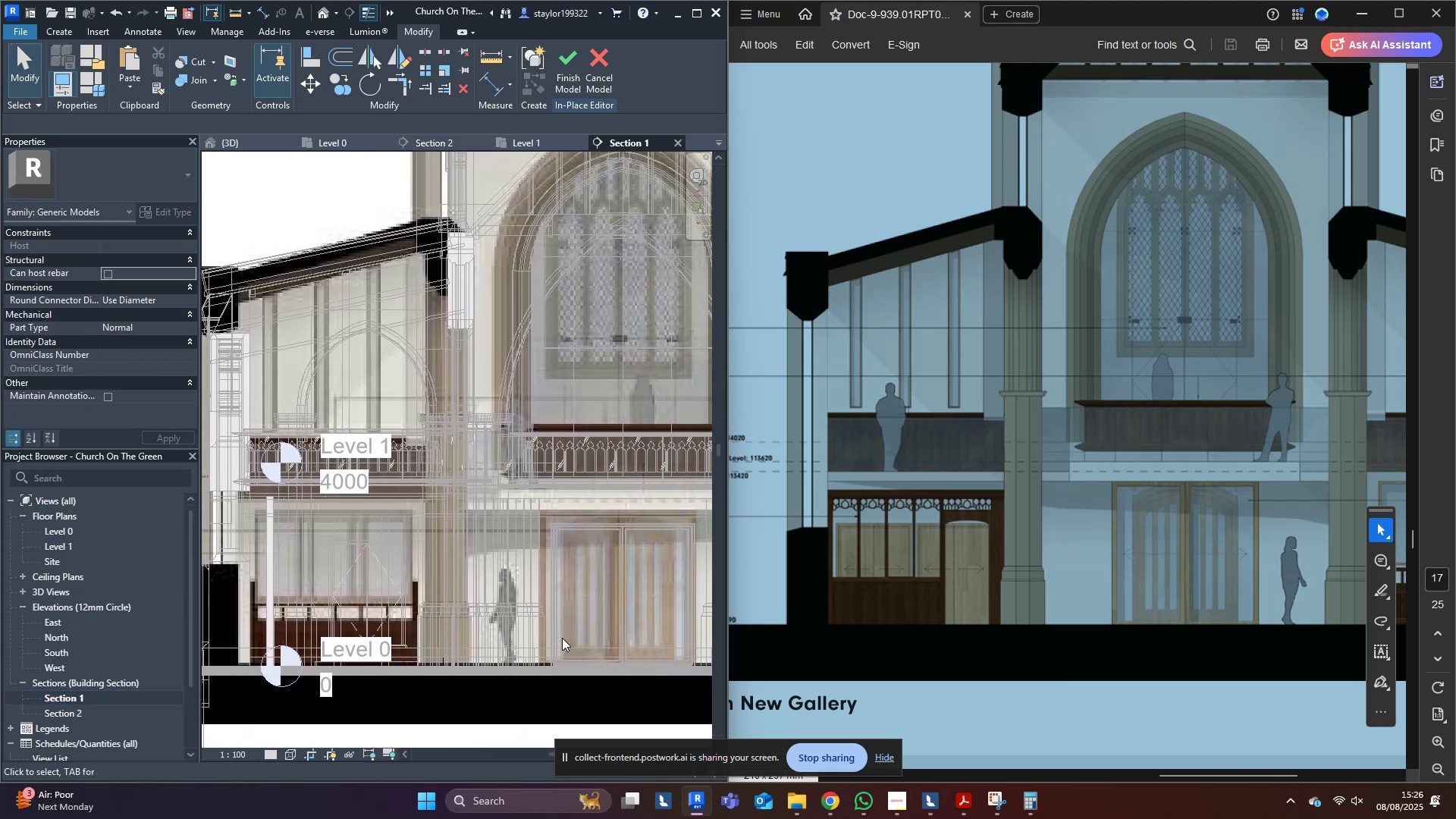 
scroll: coordinate [1176, 582], scroll_direction: down, amount: 2.0
 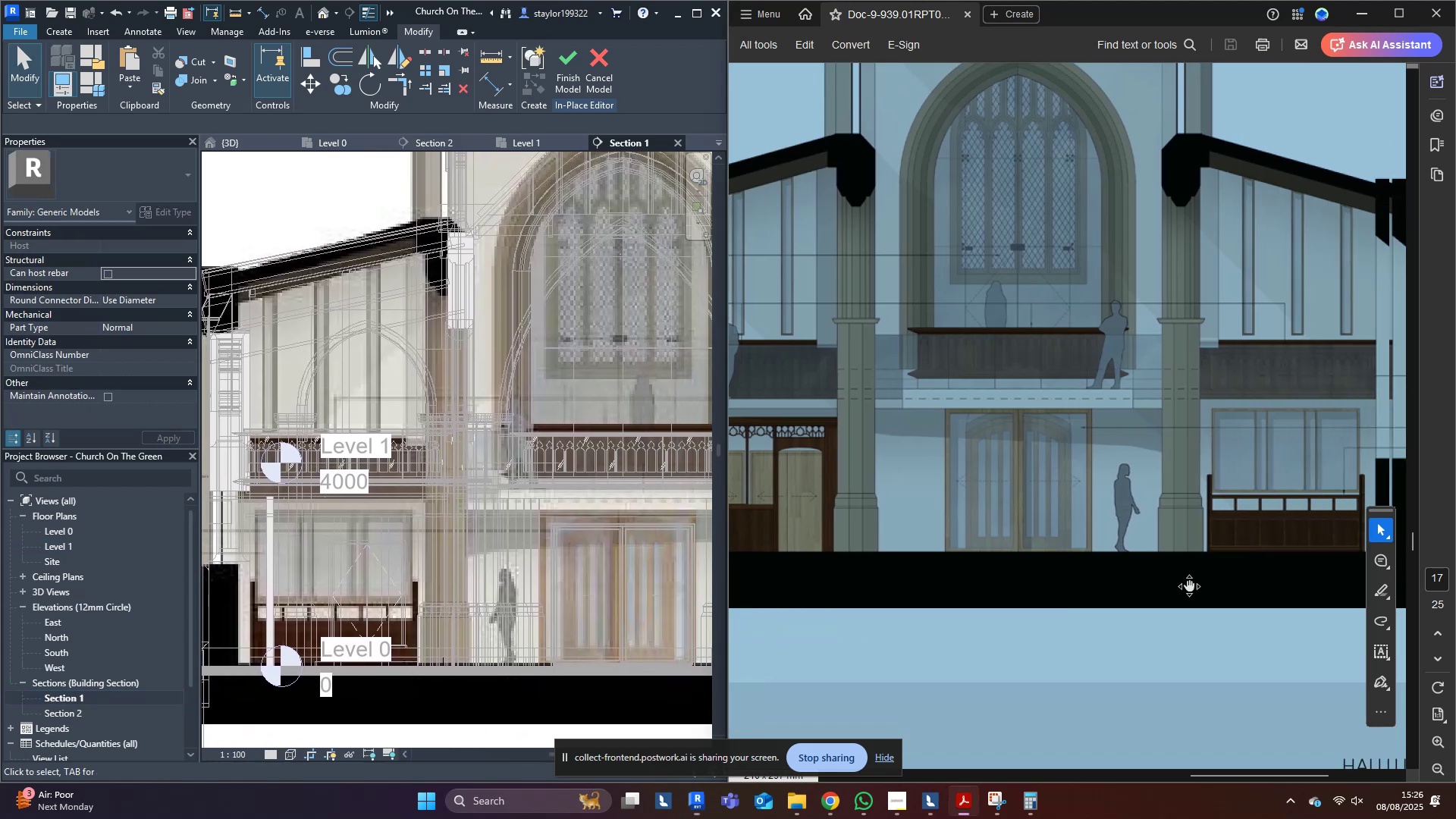 
hold_key(key=ControlLeft, duration=0.53)
scroll: coordinate [424, 505], scroll_direction: down, amount: 8.0
 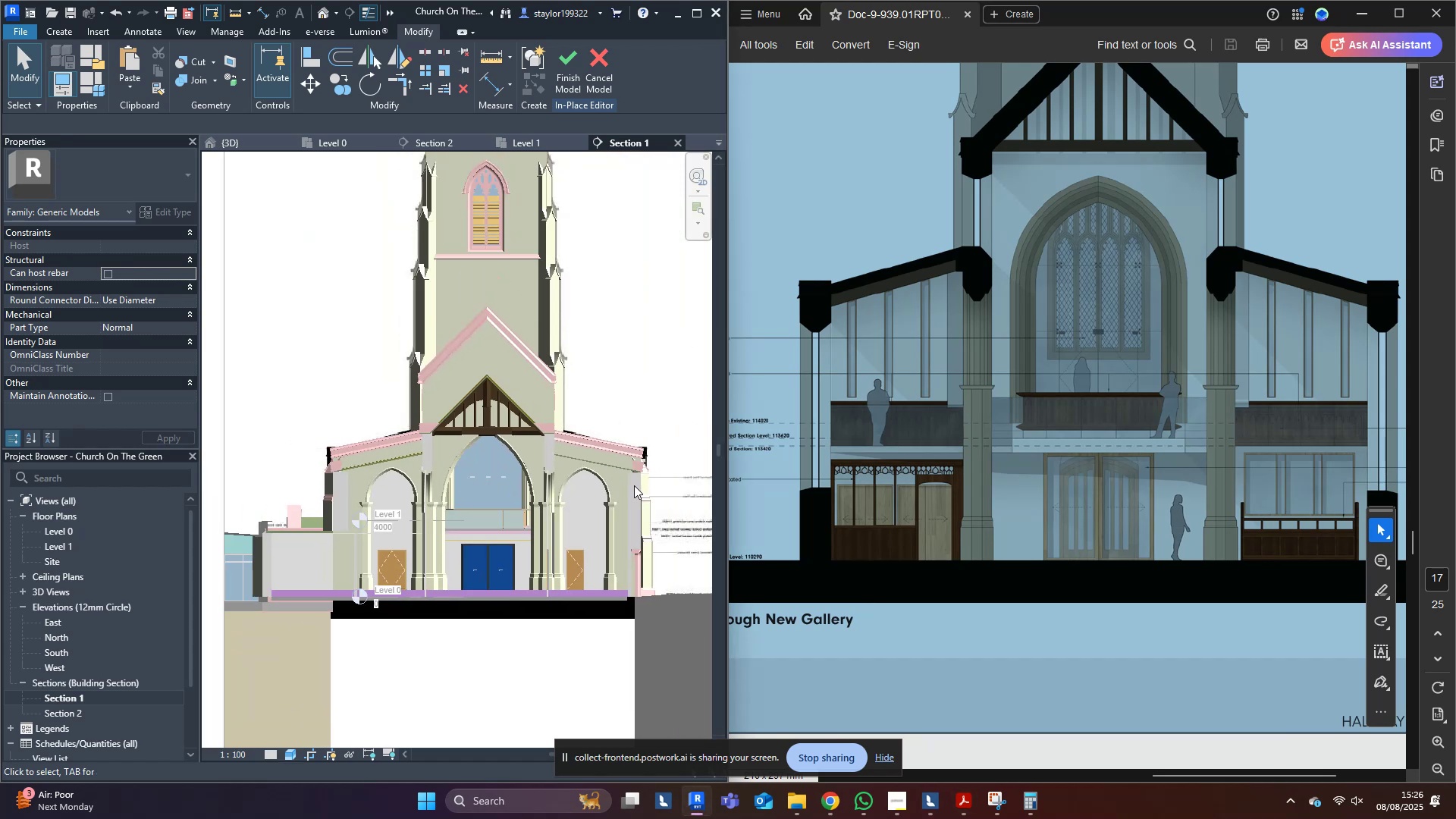 
type(sd)
 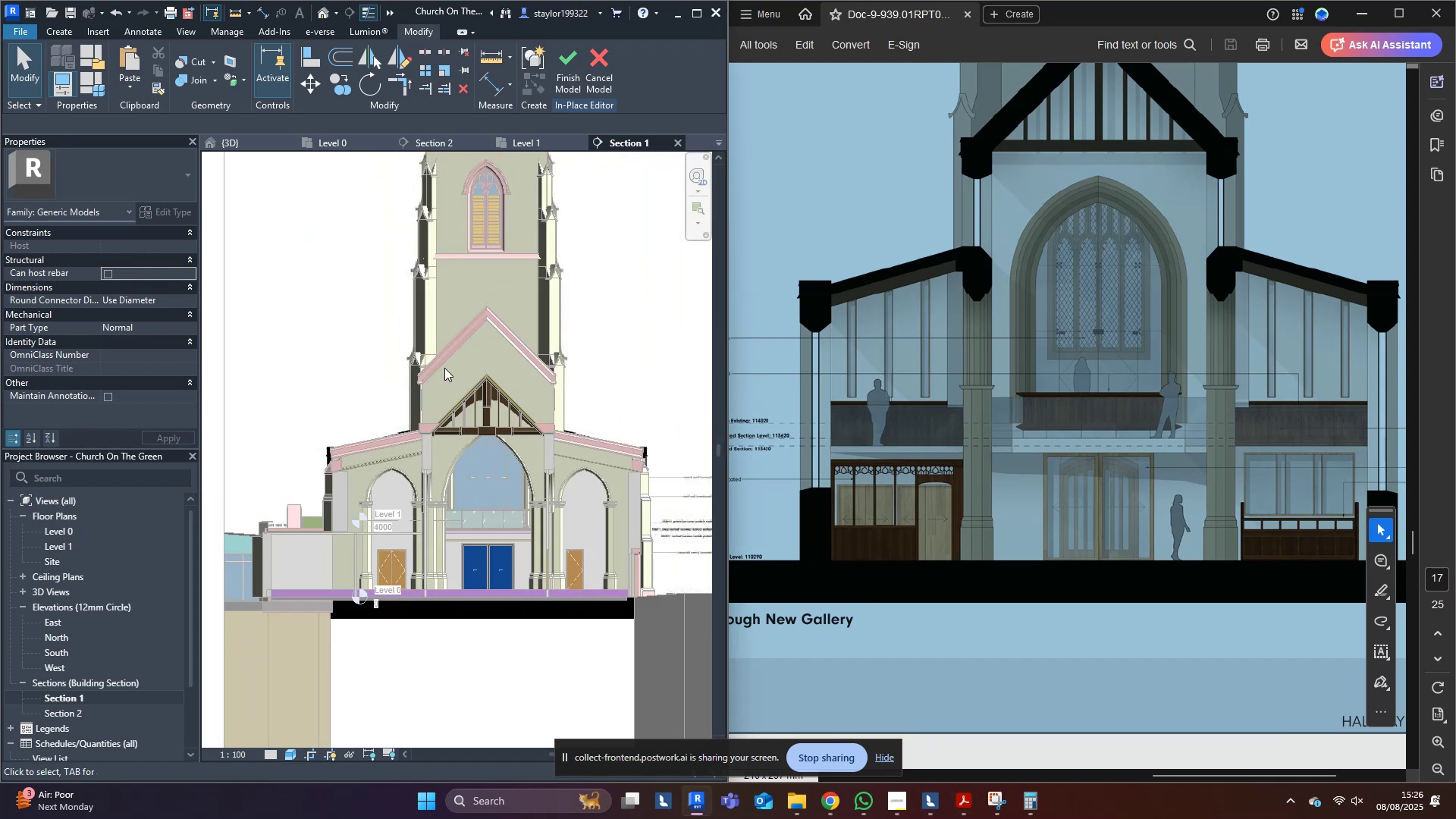 
scroll: coordinate [516, 460], scroll_direction: down, amount: 7.0
 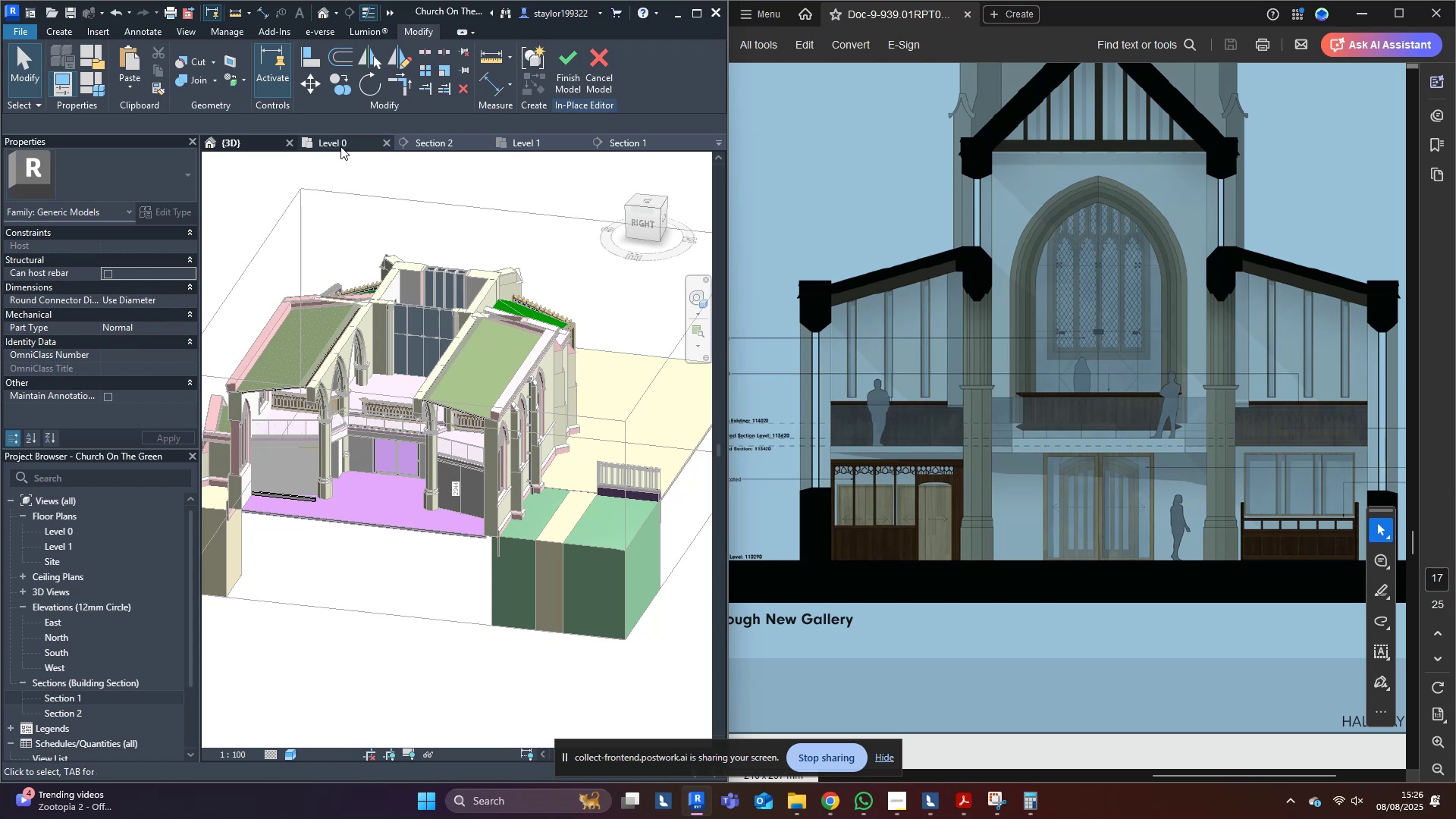 
left_click([467, 144])
 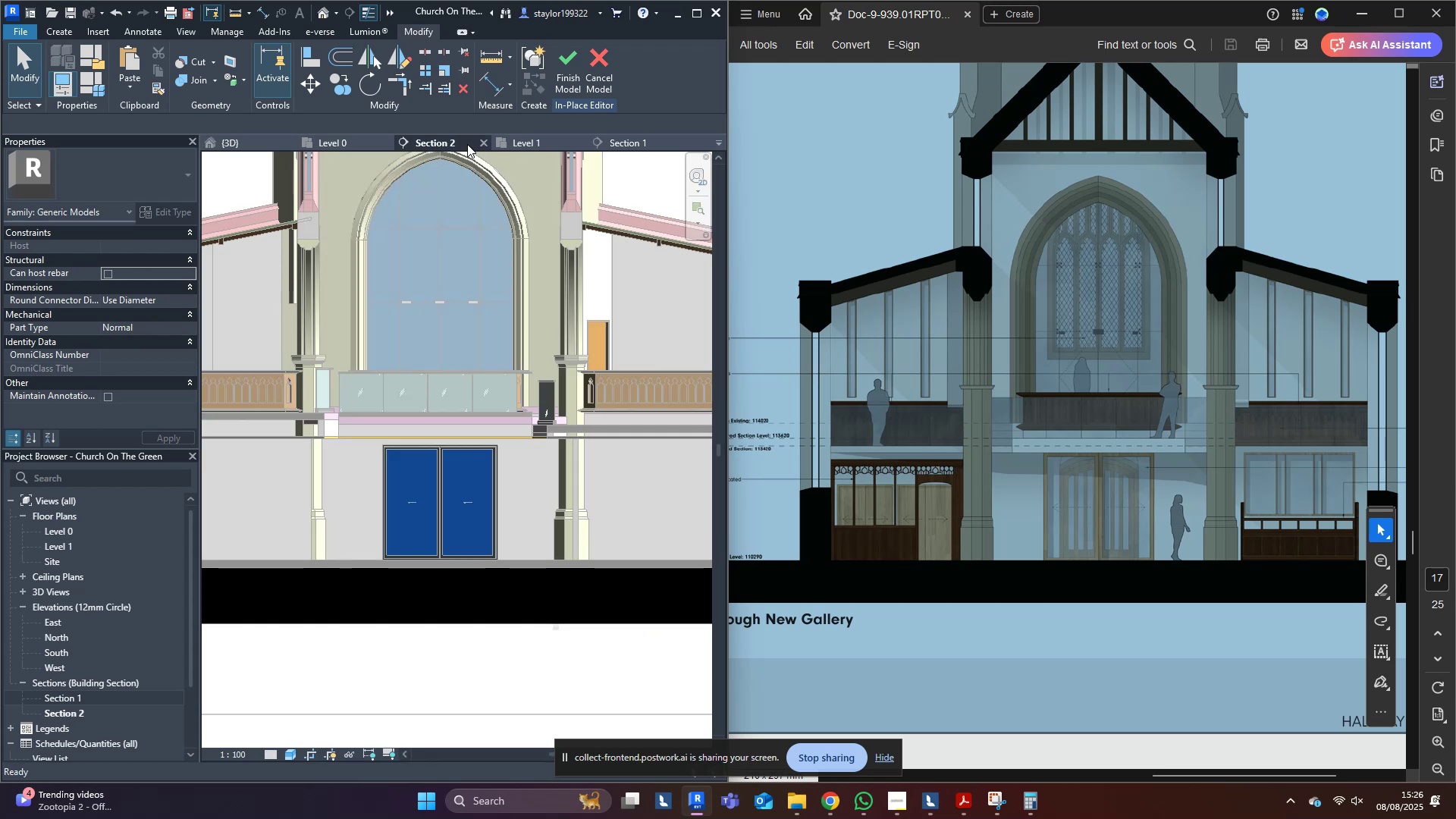 
scroll: coordinate [566, 473], scroll_direction: down, amount: 5.0
 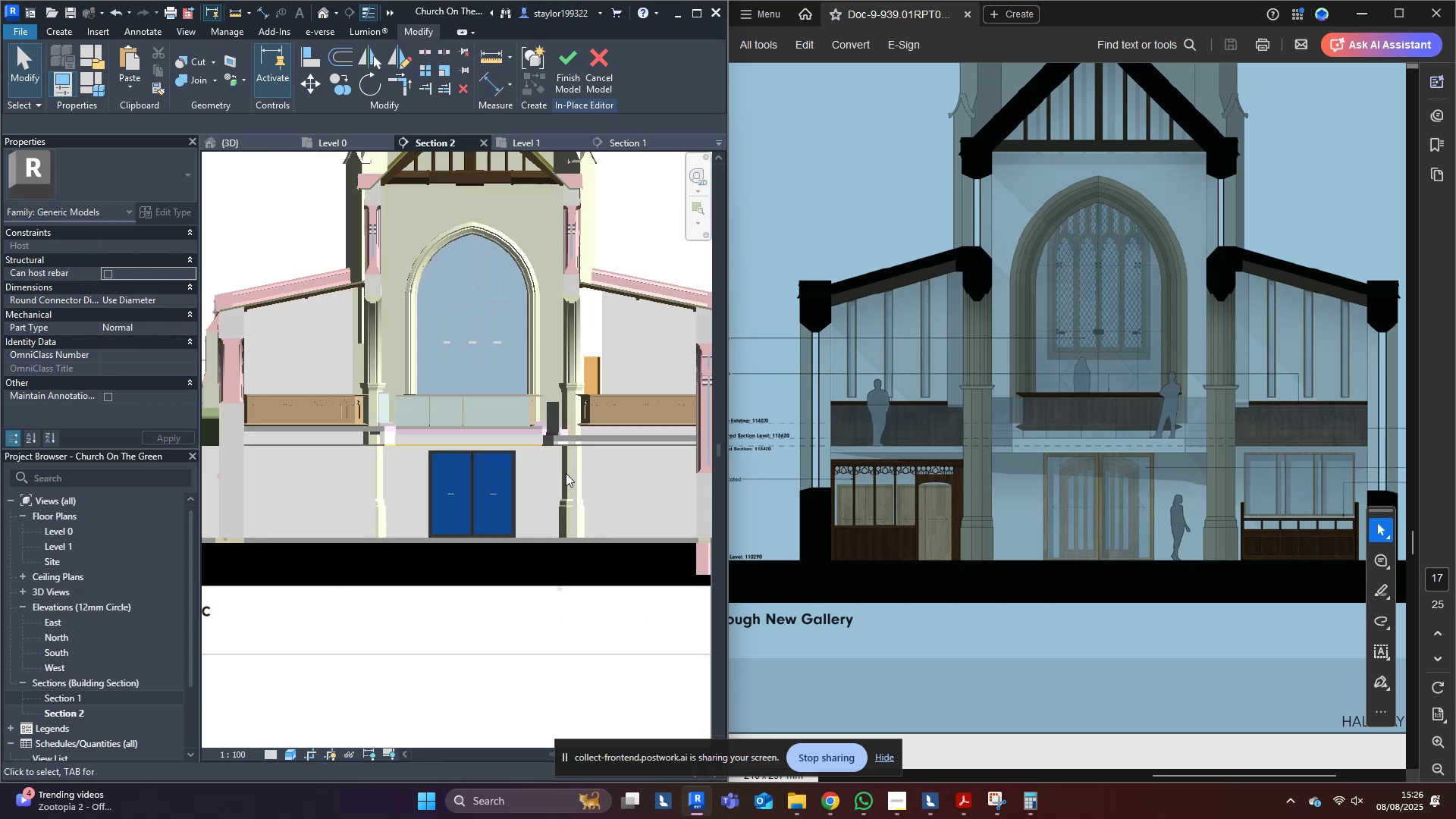 
type(wf)
 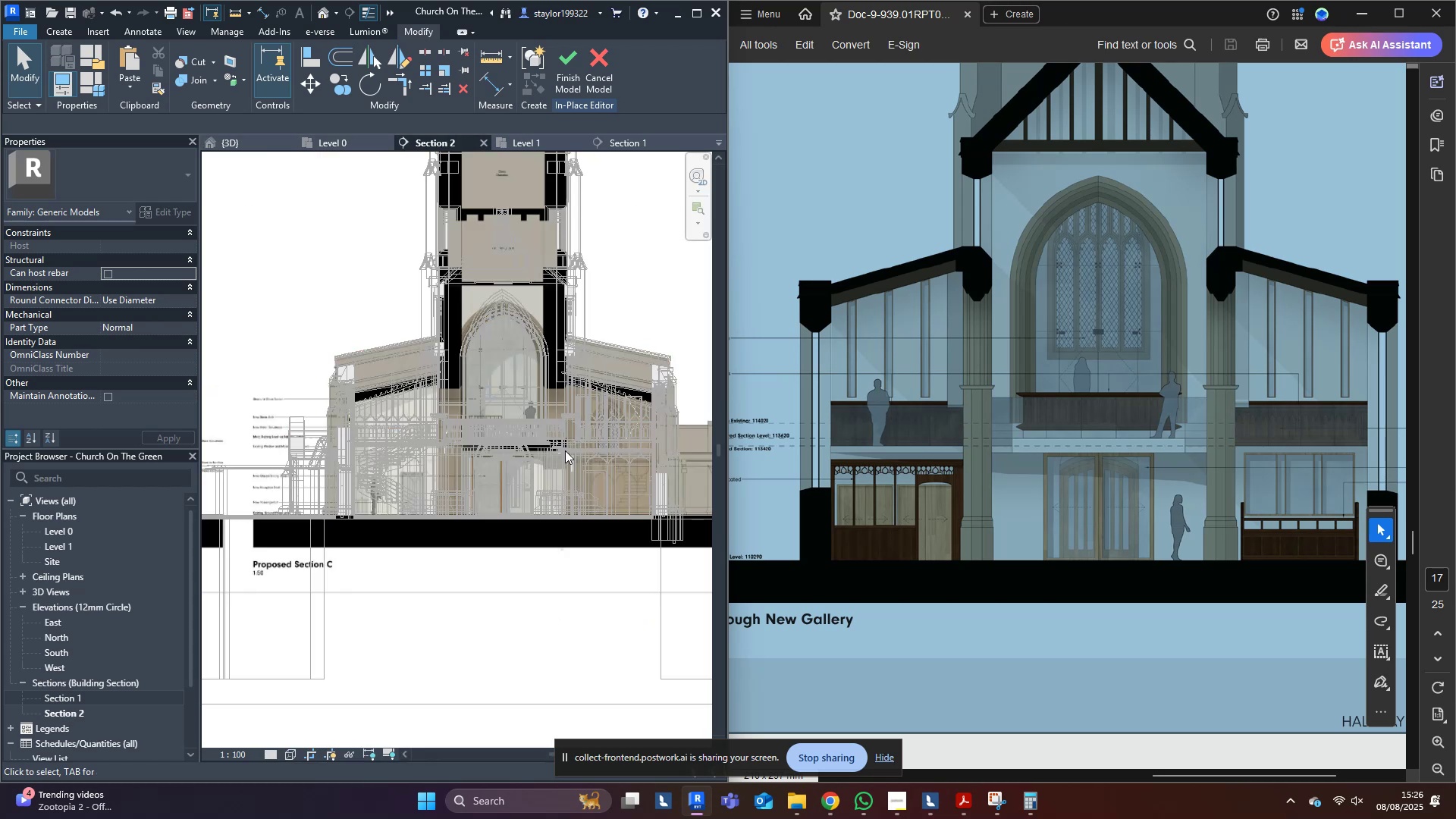 
scroll: coordinate [414, 474], scroll_direction: down, amount: 5.0
 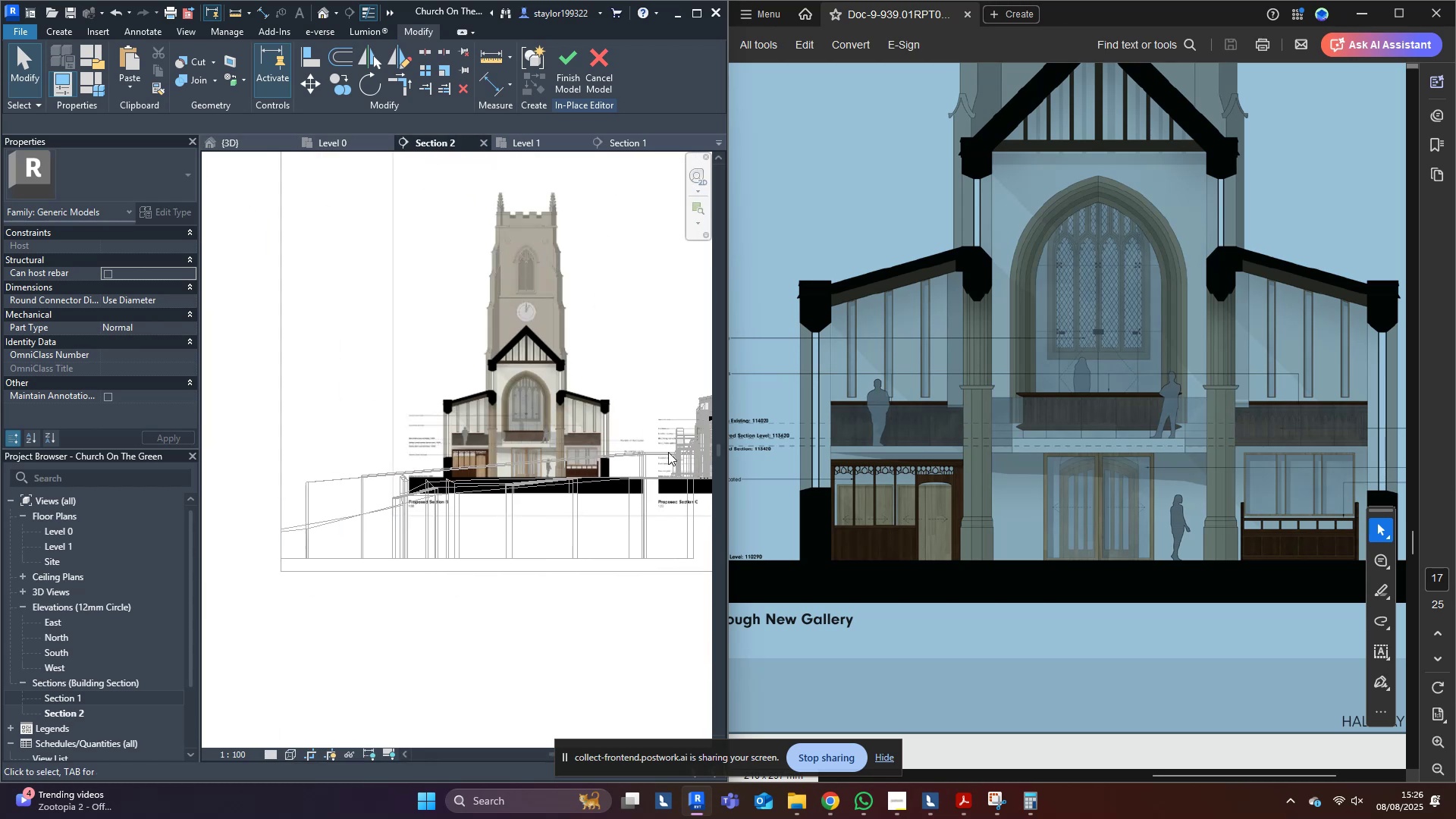 
scroll: coordinate [407, 433], scroll_direction: up, amount: 5.0
 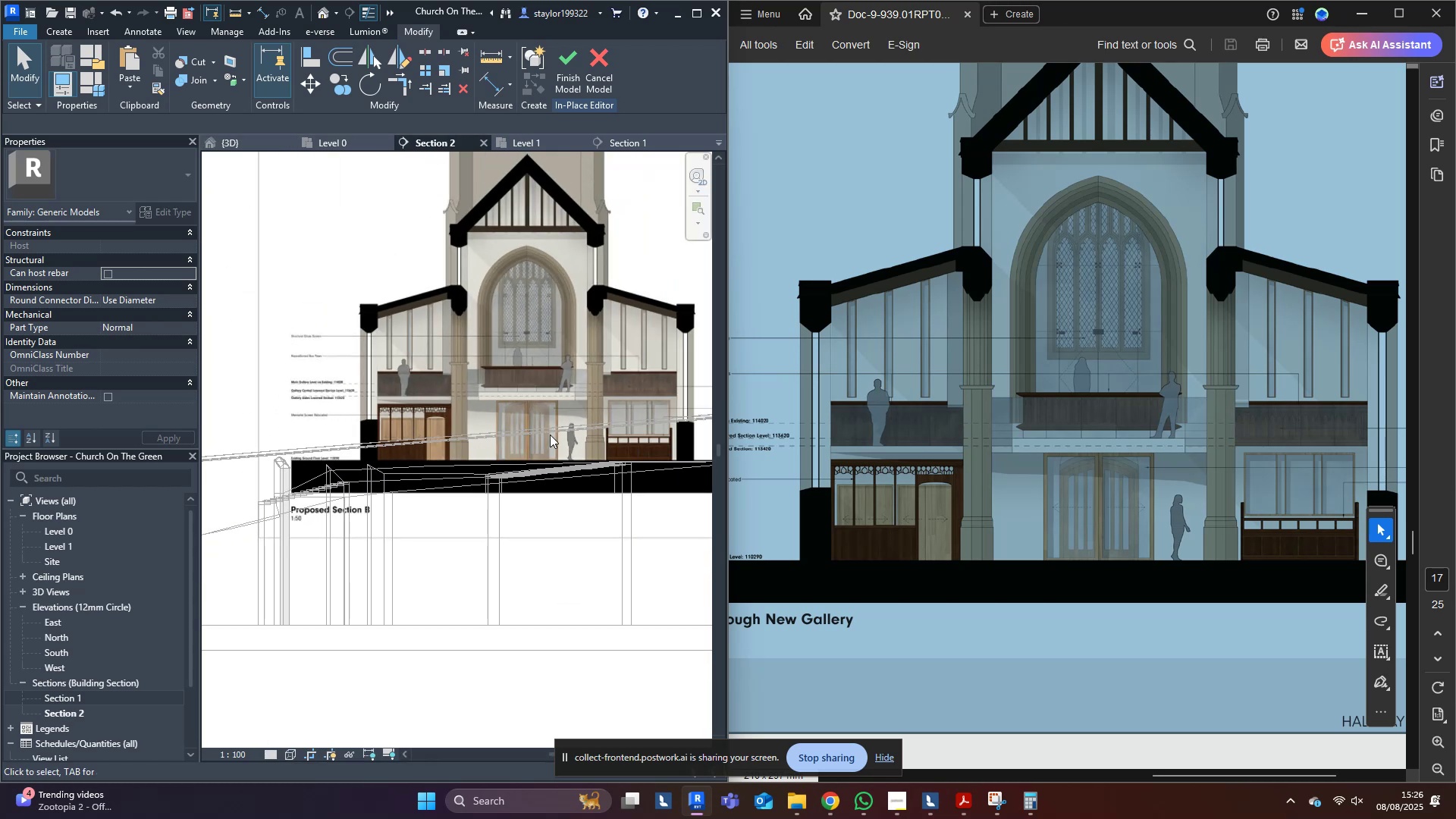 
scroll: coordinate [317, 472], scroll_direction: down, amount: 4.0
 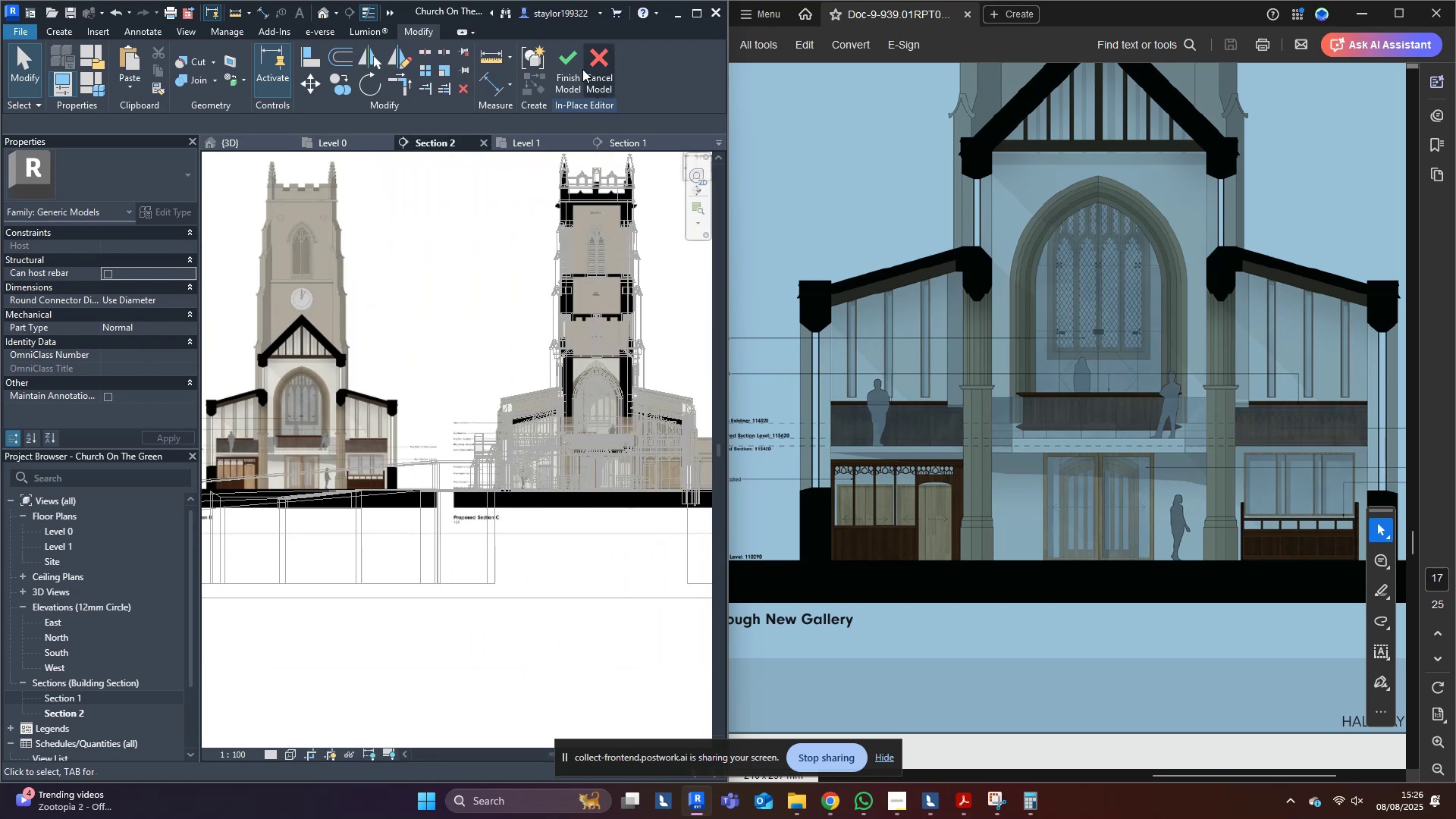 
left_click([572, 70])
 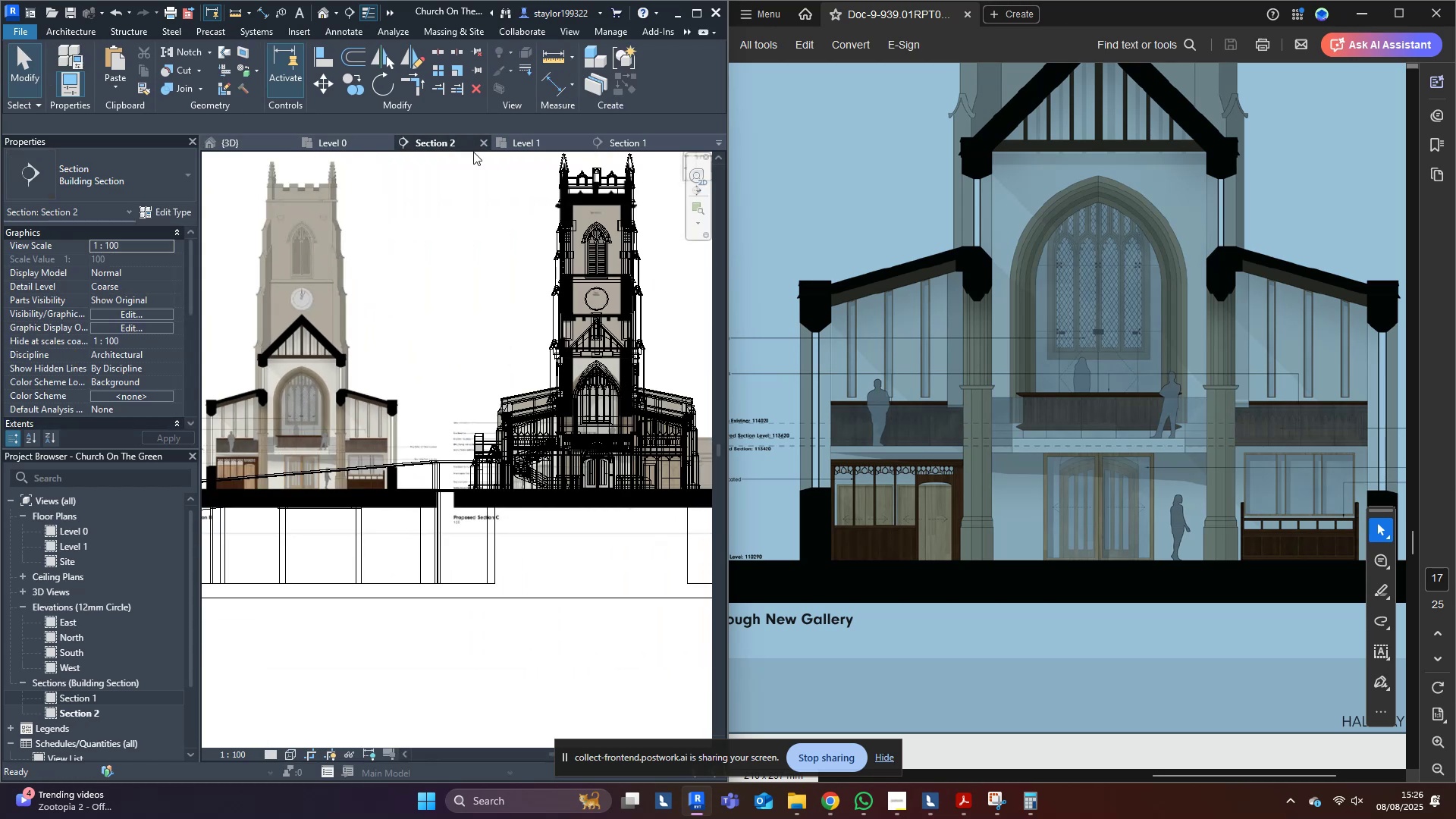 
type(sd)
 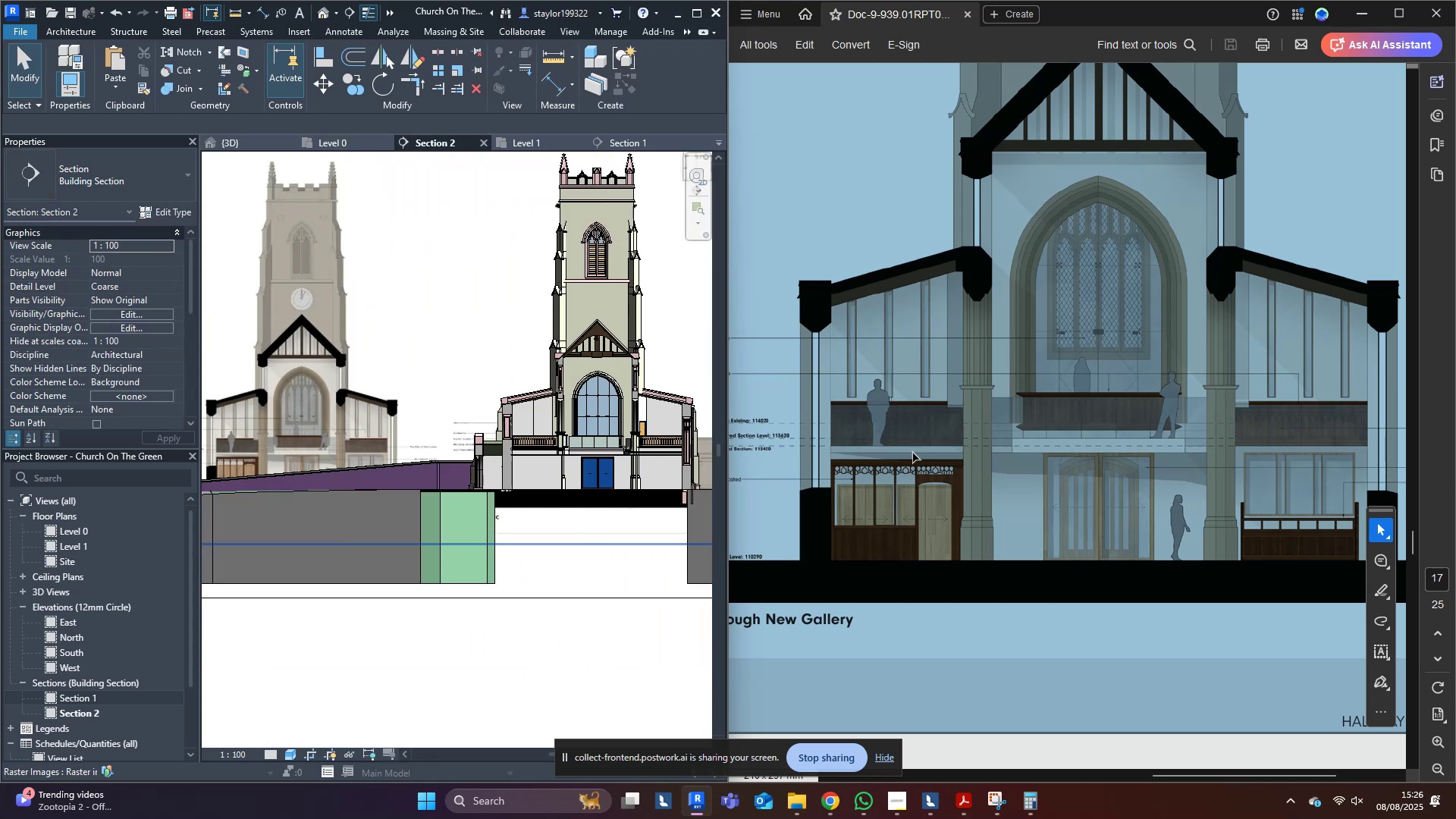 
middle_click([915, 453])
 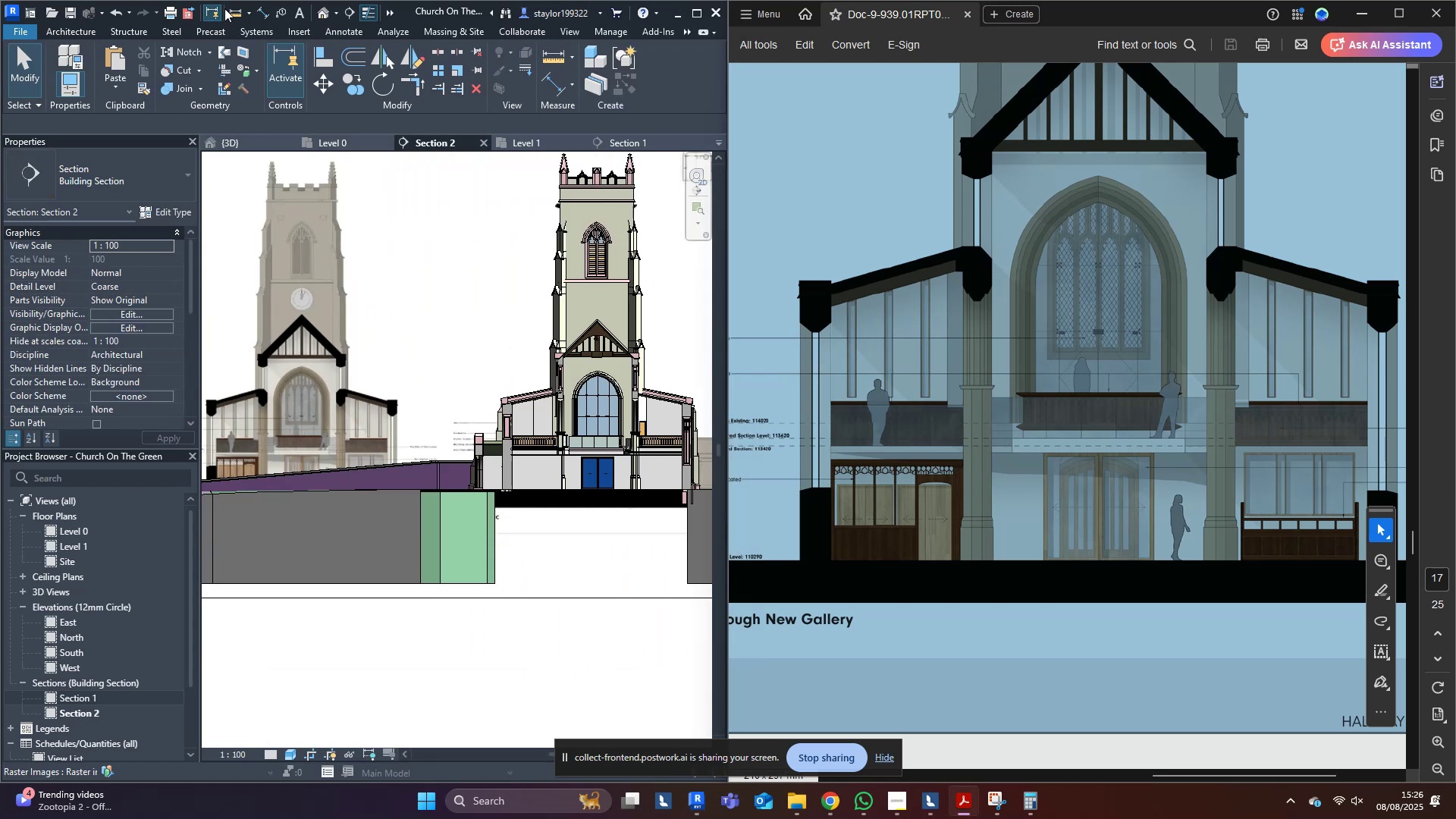 
left_click([703, 11])
 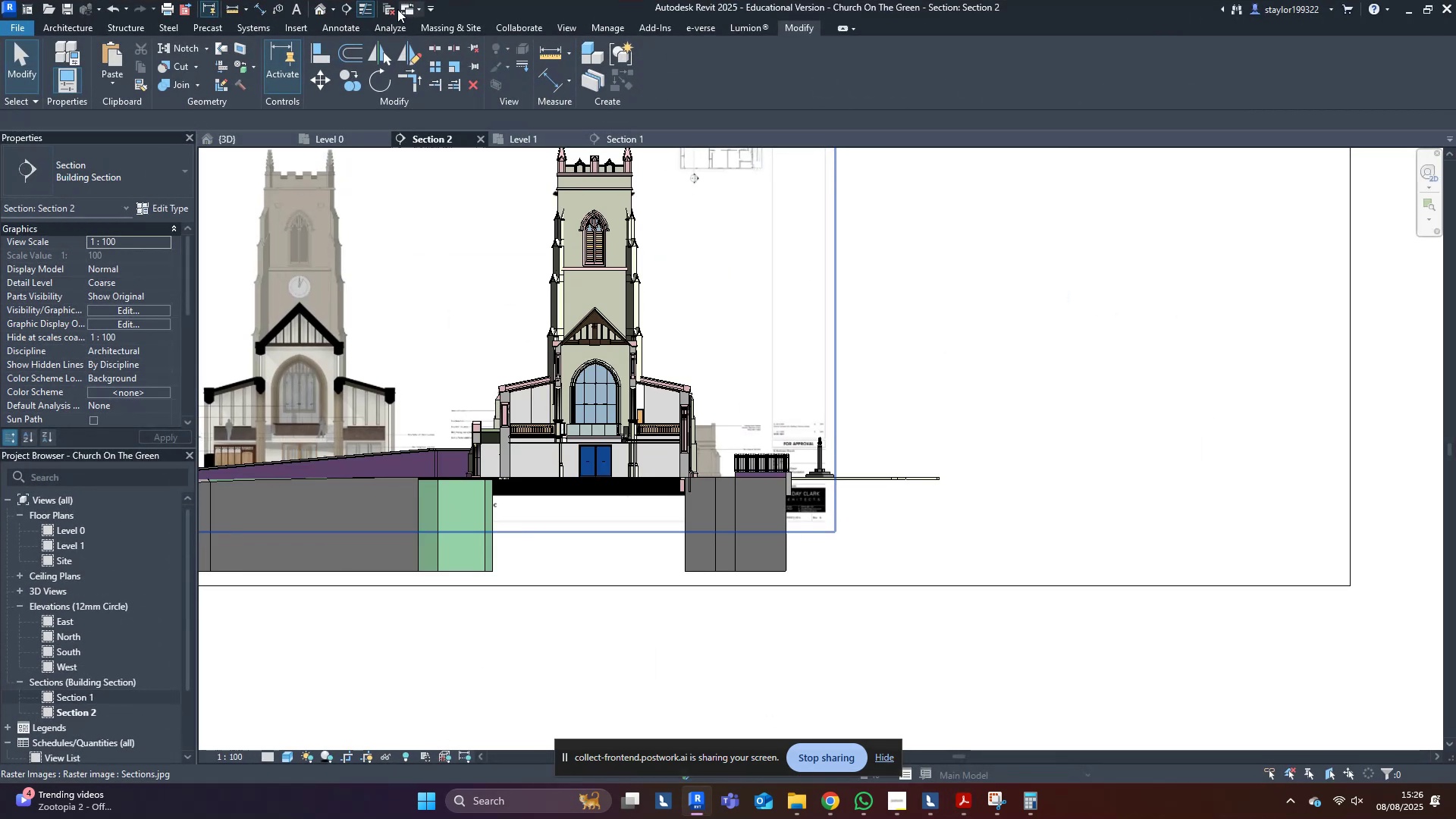 
left_click([382, 7])
 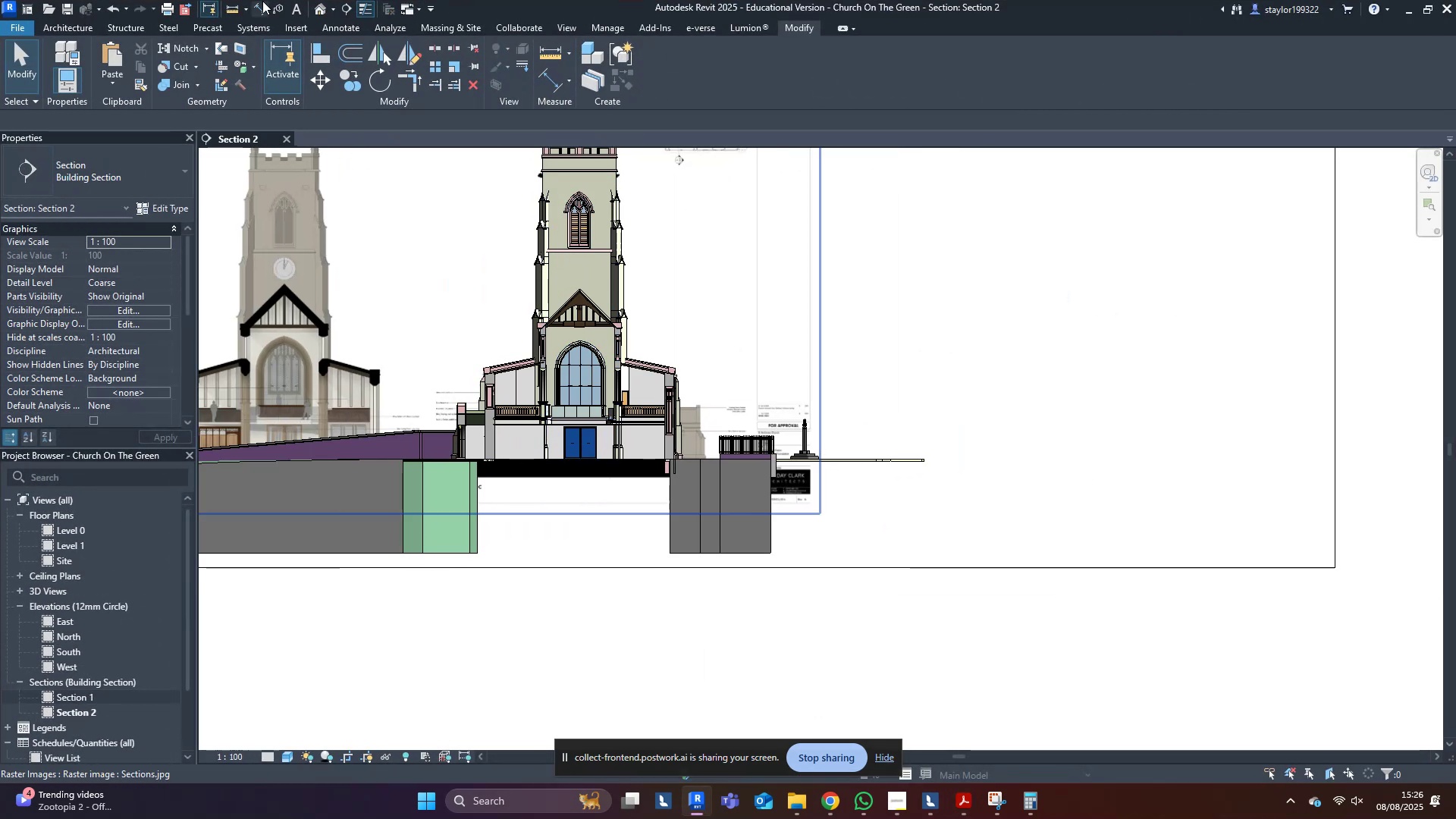 
left_click([322, 11])
 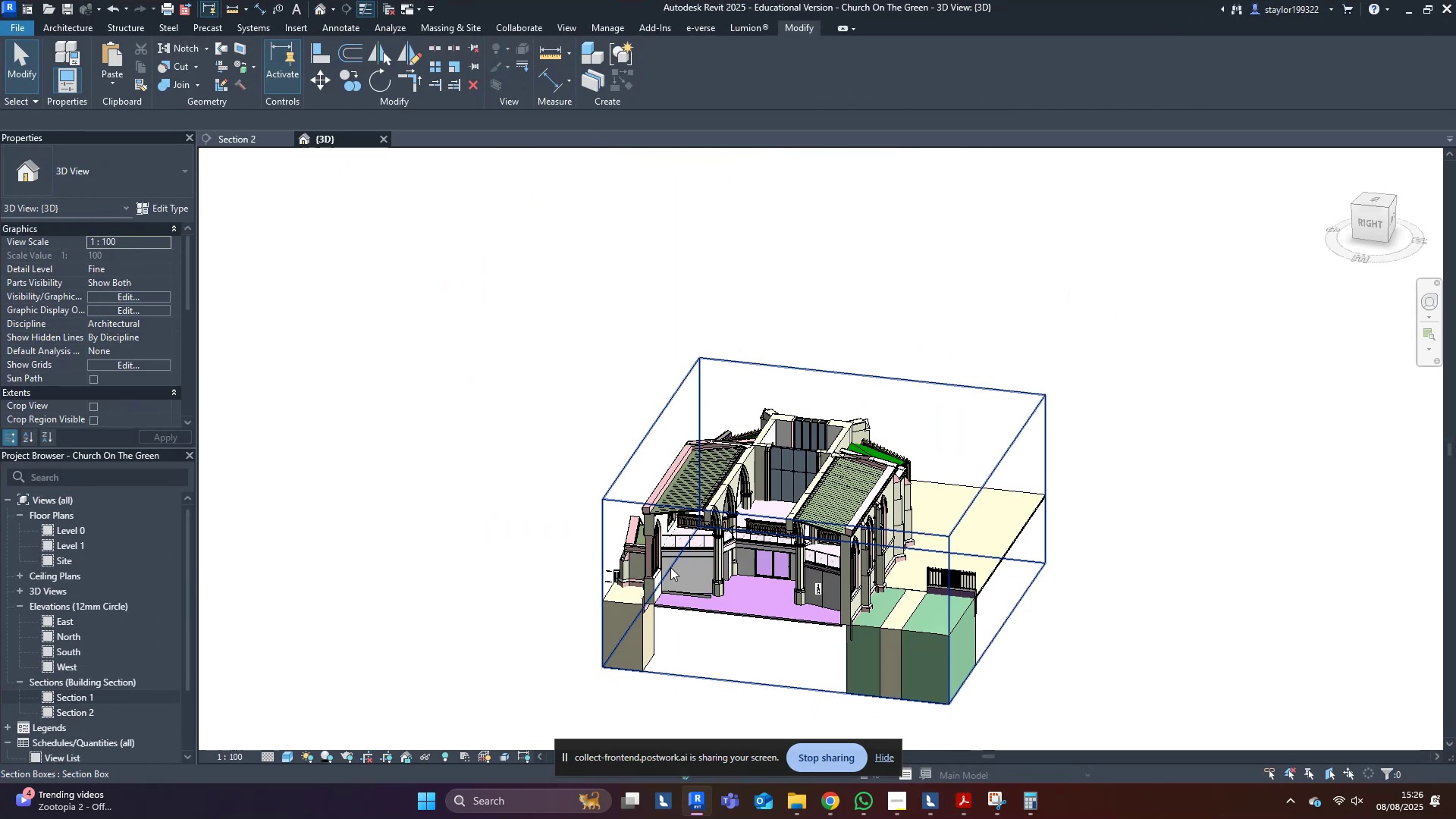 
left_click([692, 569])
 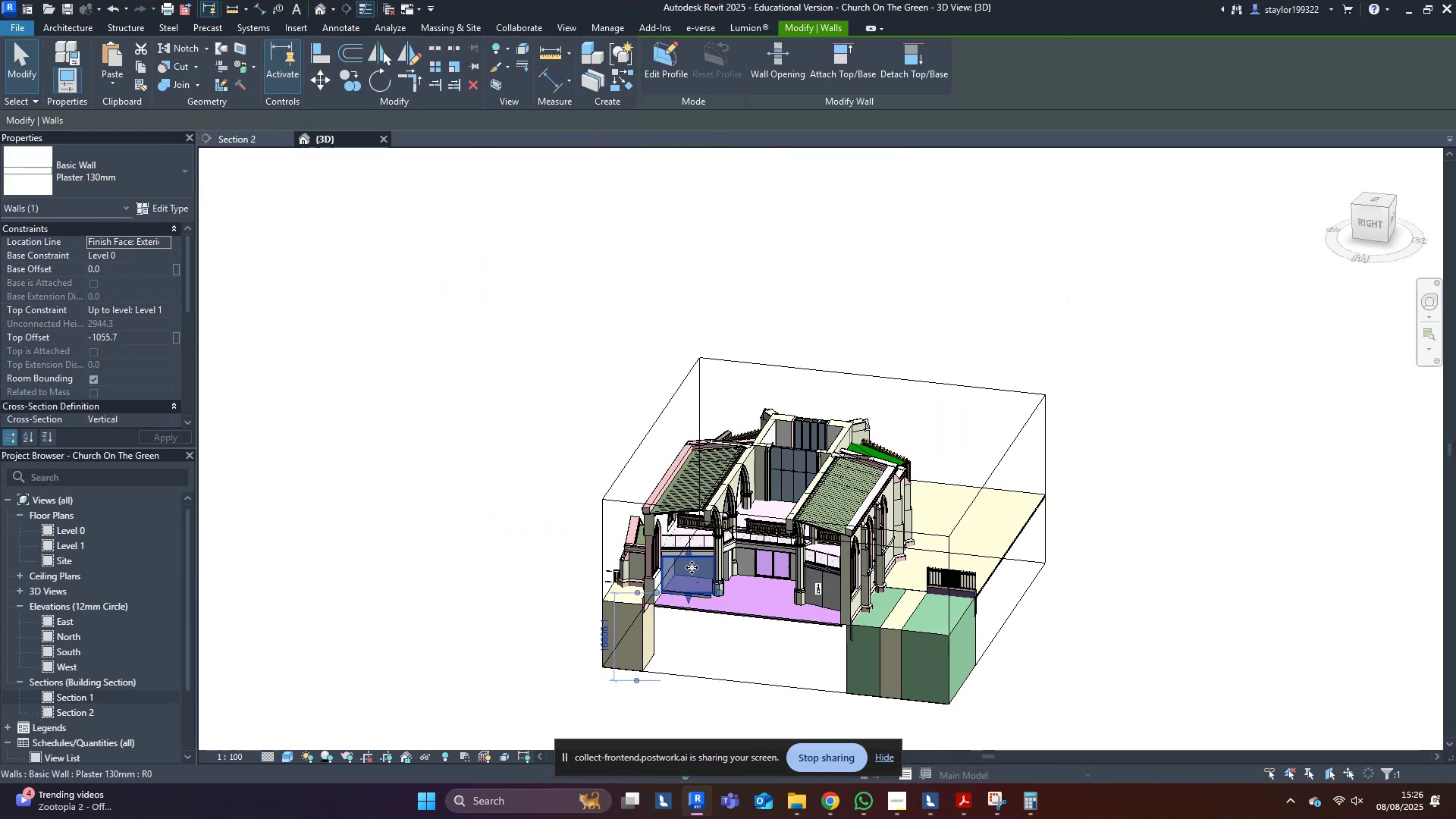 
hold_key(key=ShiftLeft, duration=0.99)
 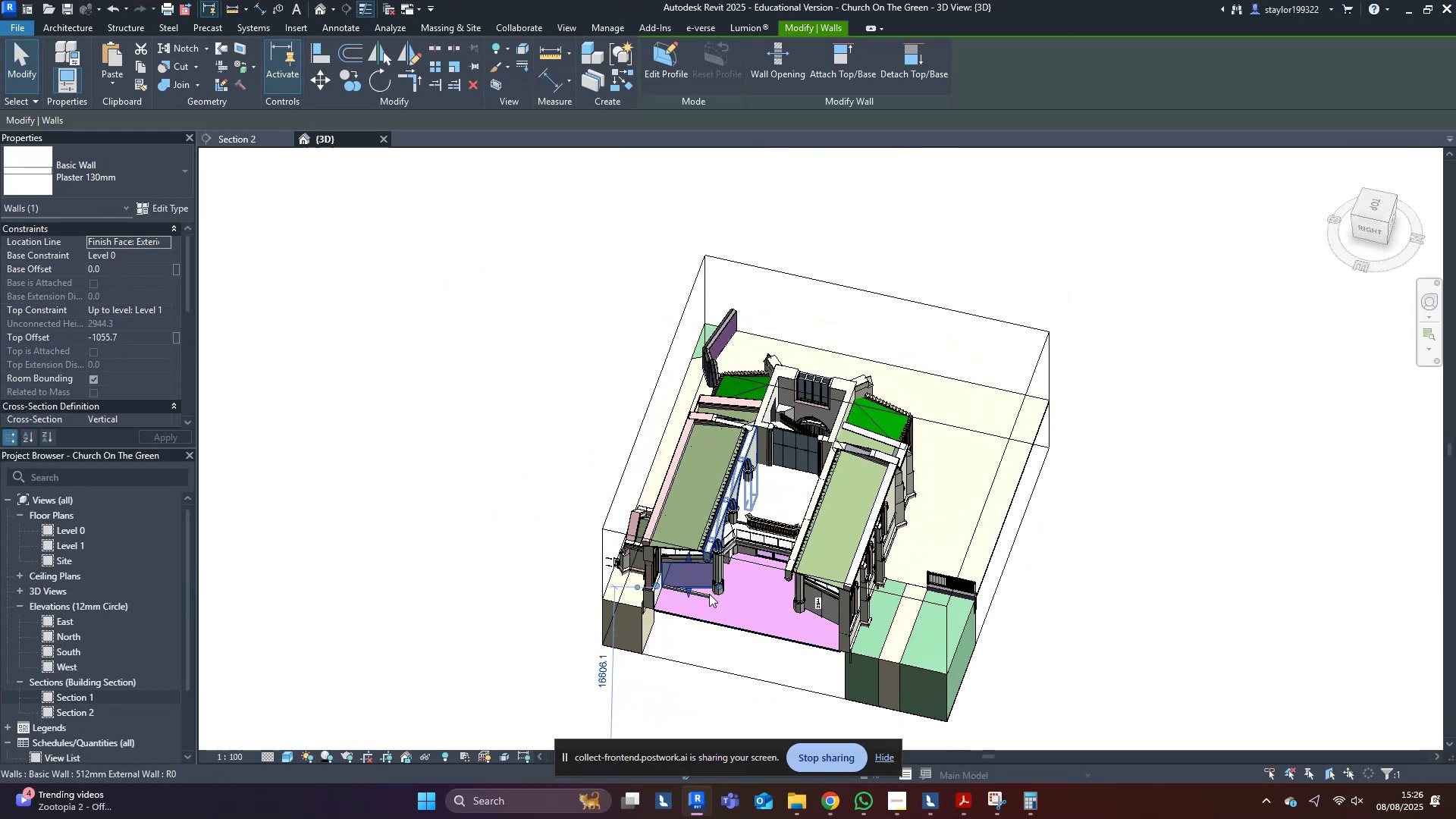 
scroll: coordinate [704, 600], scroll_direction: up, amount: 6.0
 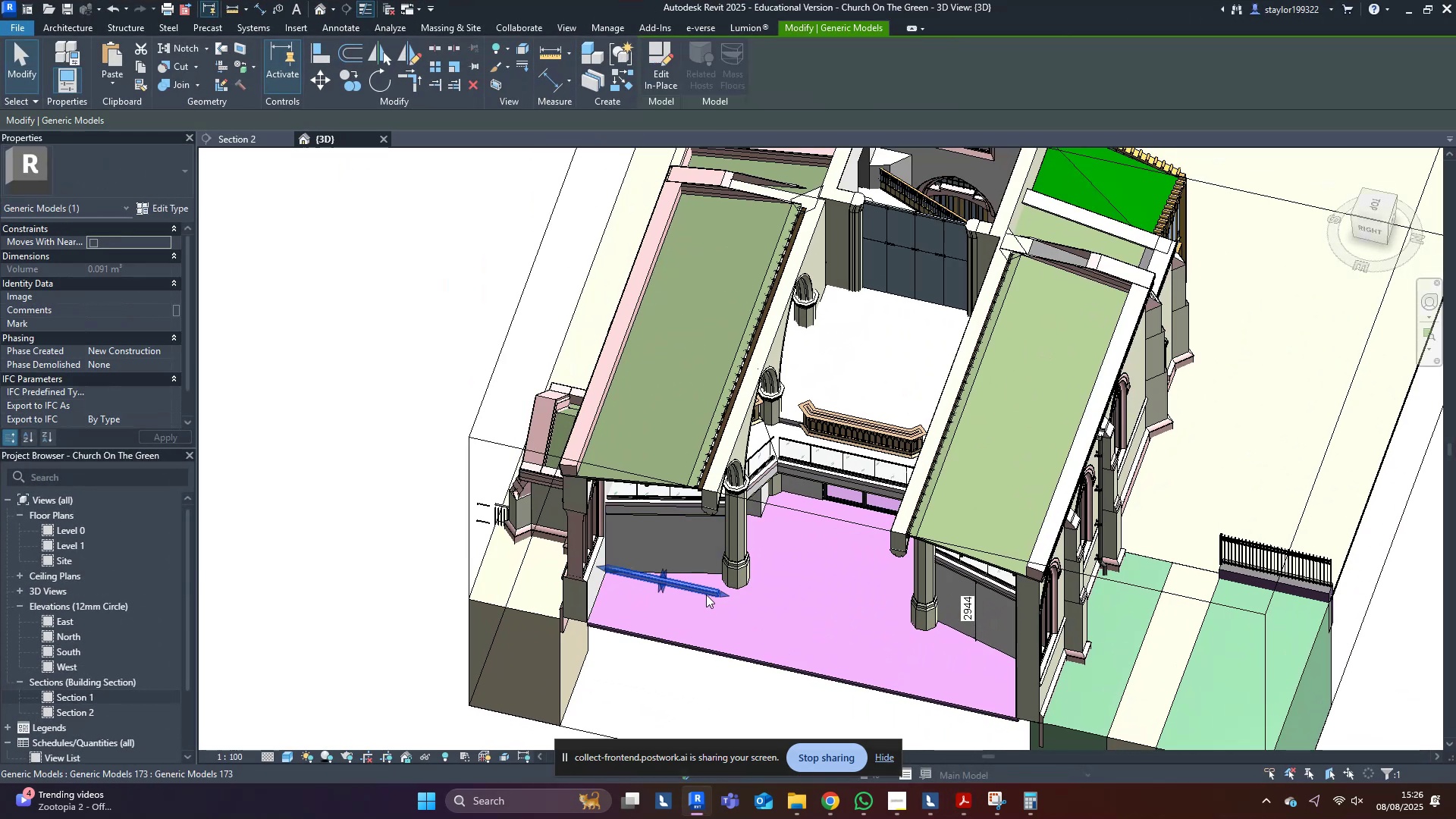 
hold_key(key=ShiftLeft, duration=0.31)
 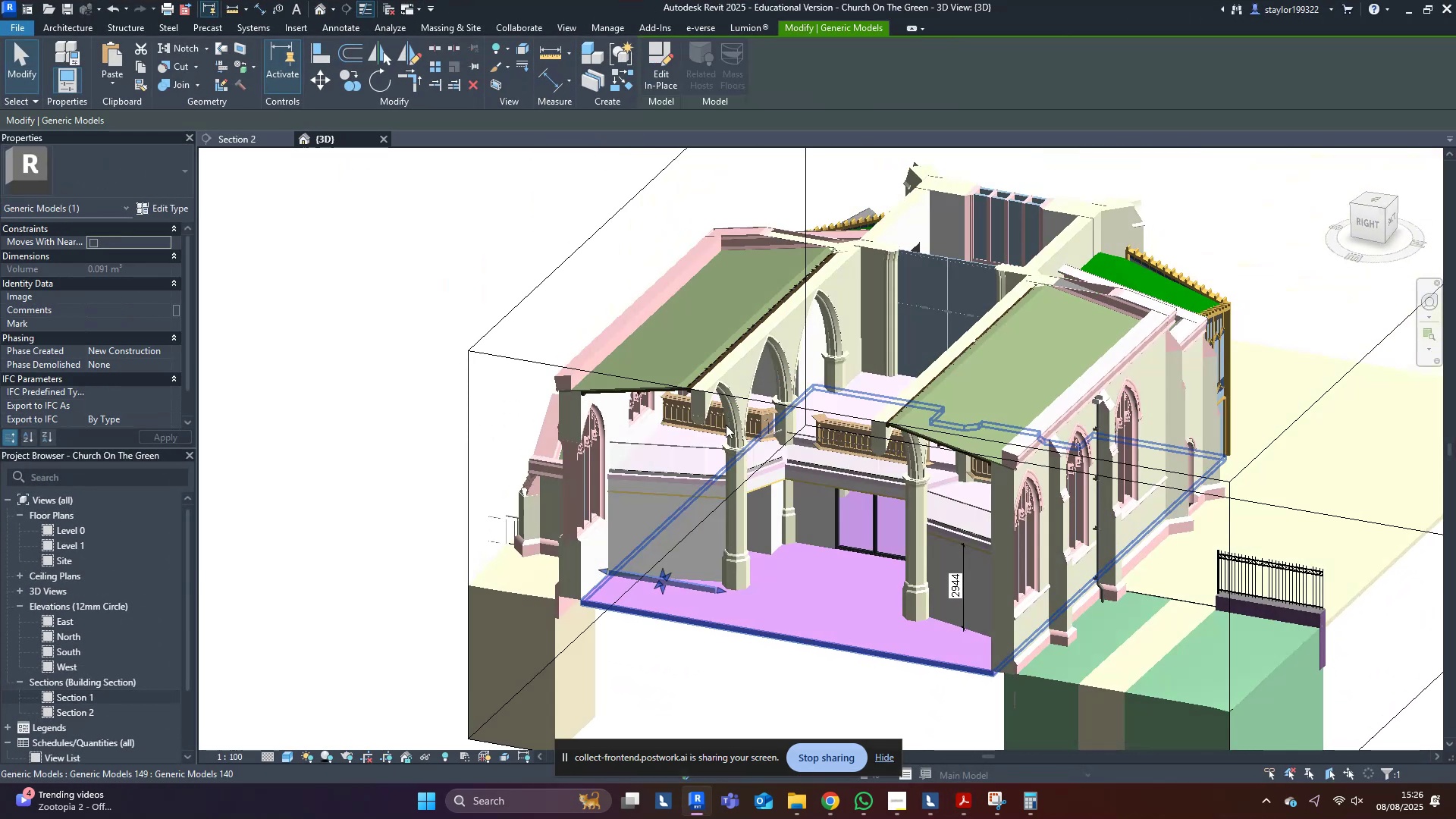 
scroll: coordinate [672, 542], scroll_direction: up, amount: 4.0
 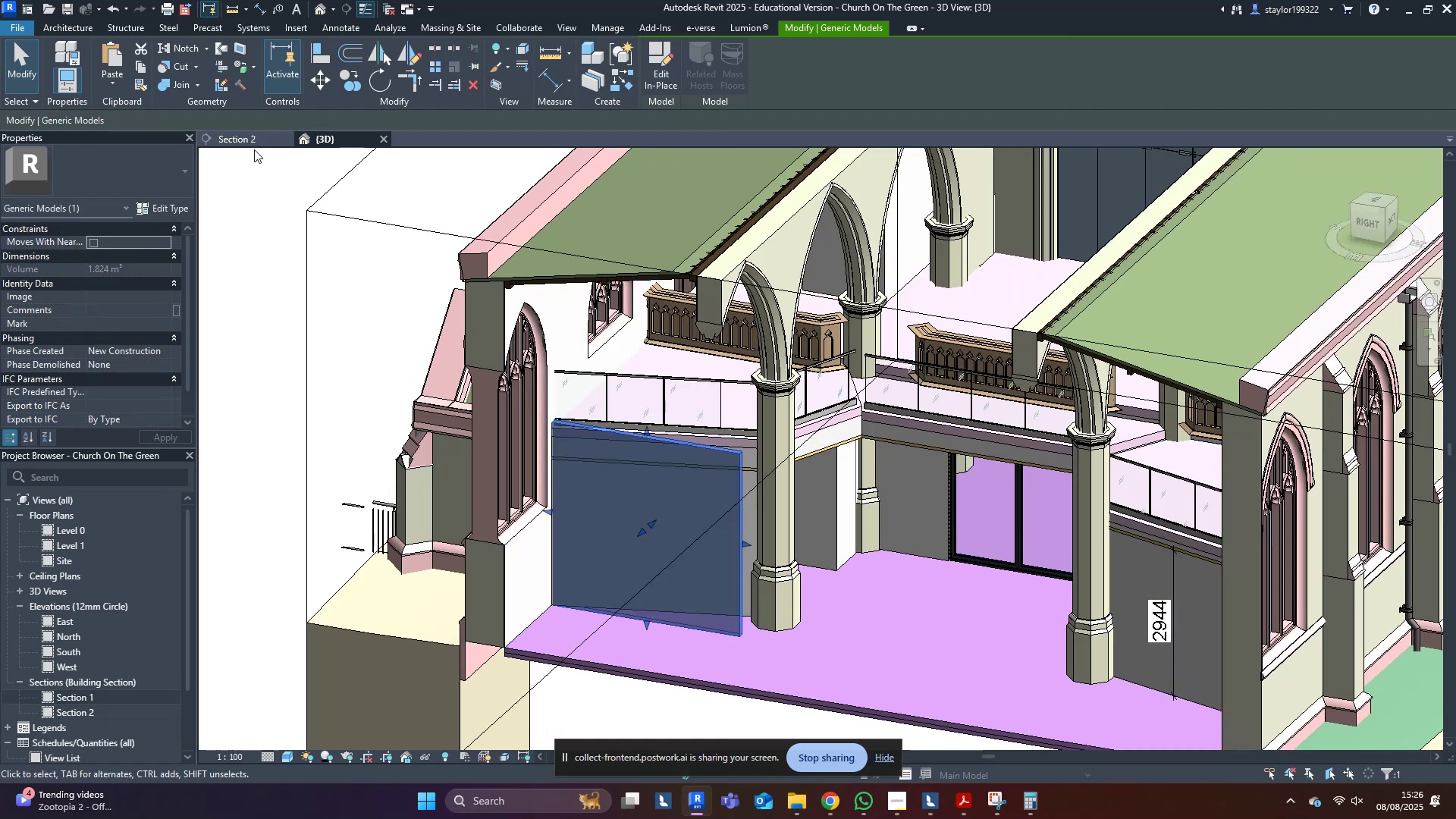 
left_click([257, 140])
 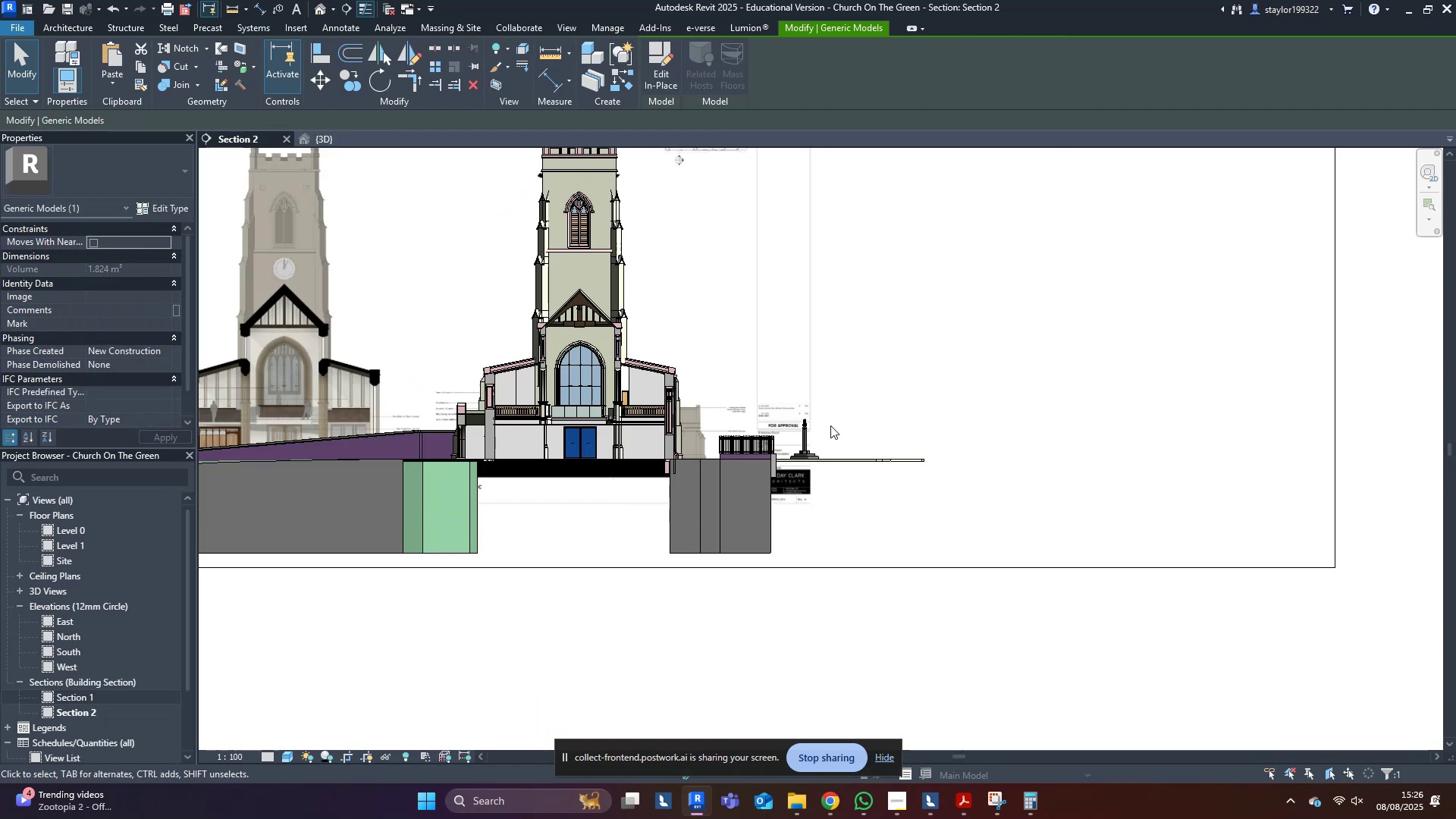 
scroll: coordinate [554, 458], scroll_direction: up, amount: 8.0
 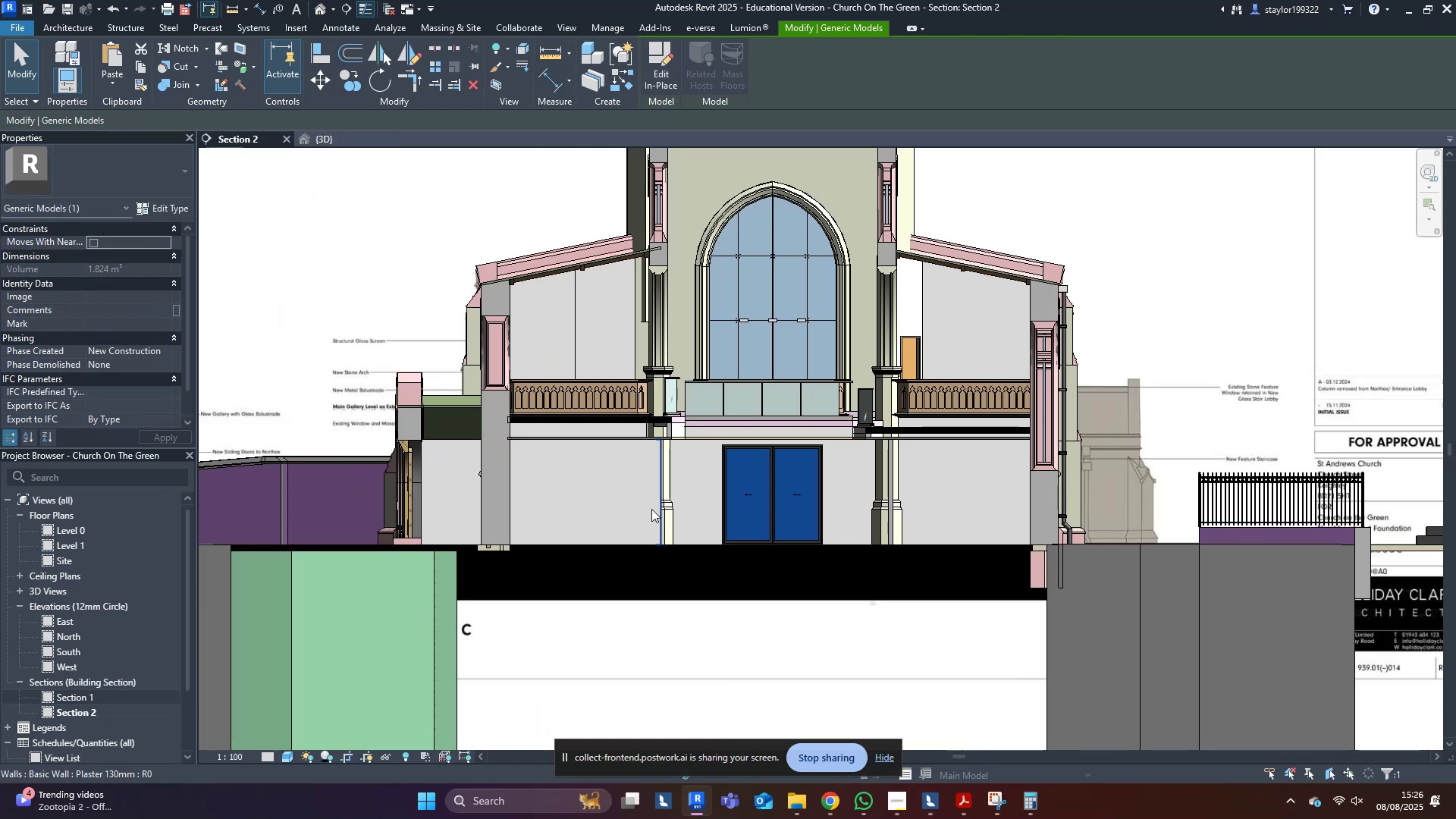 
type(wfsd)
 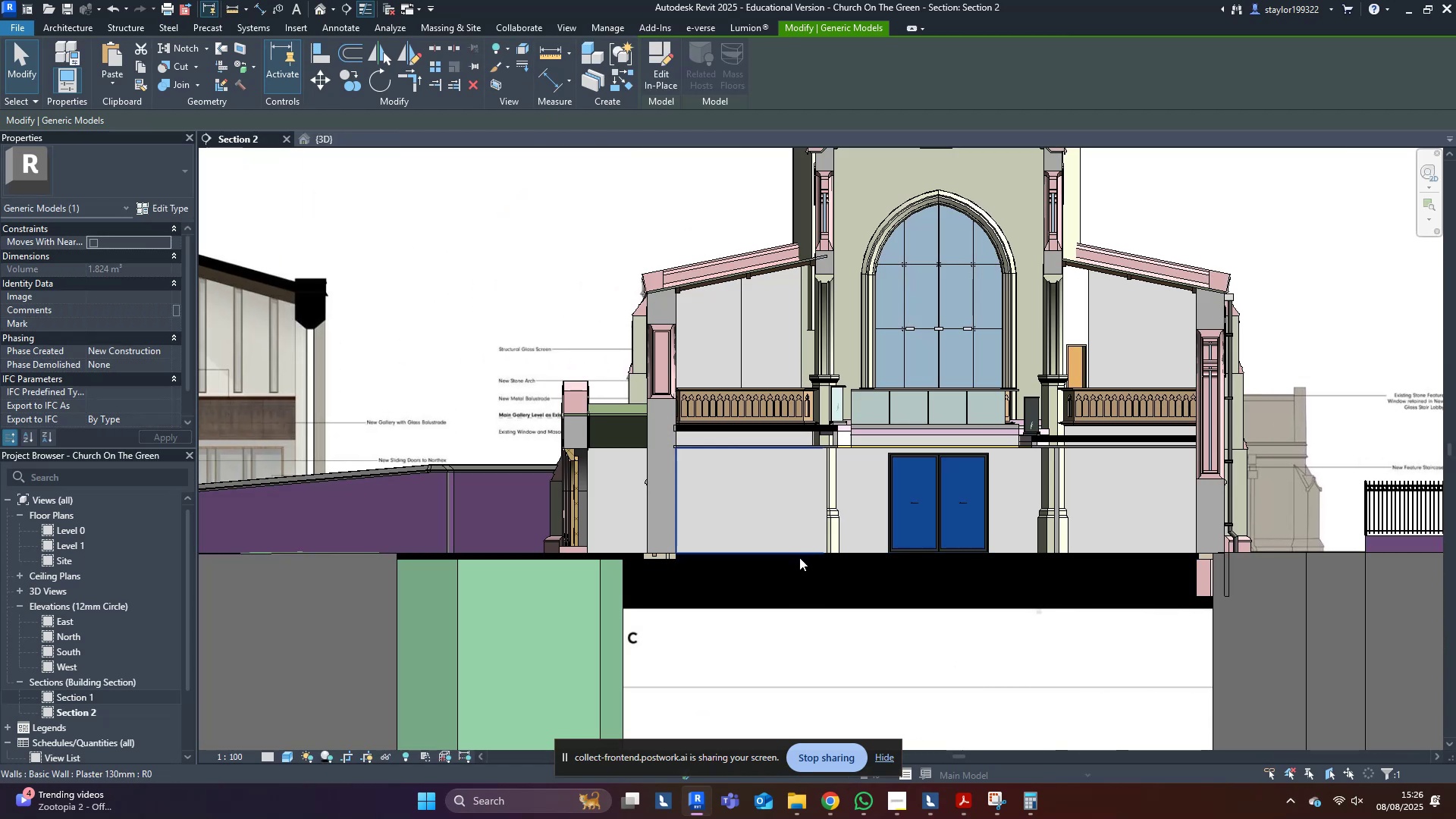 
mouse_move([854, 531])
 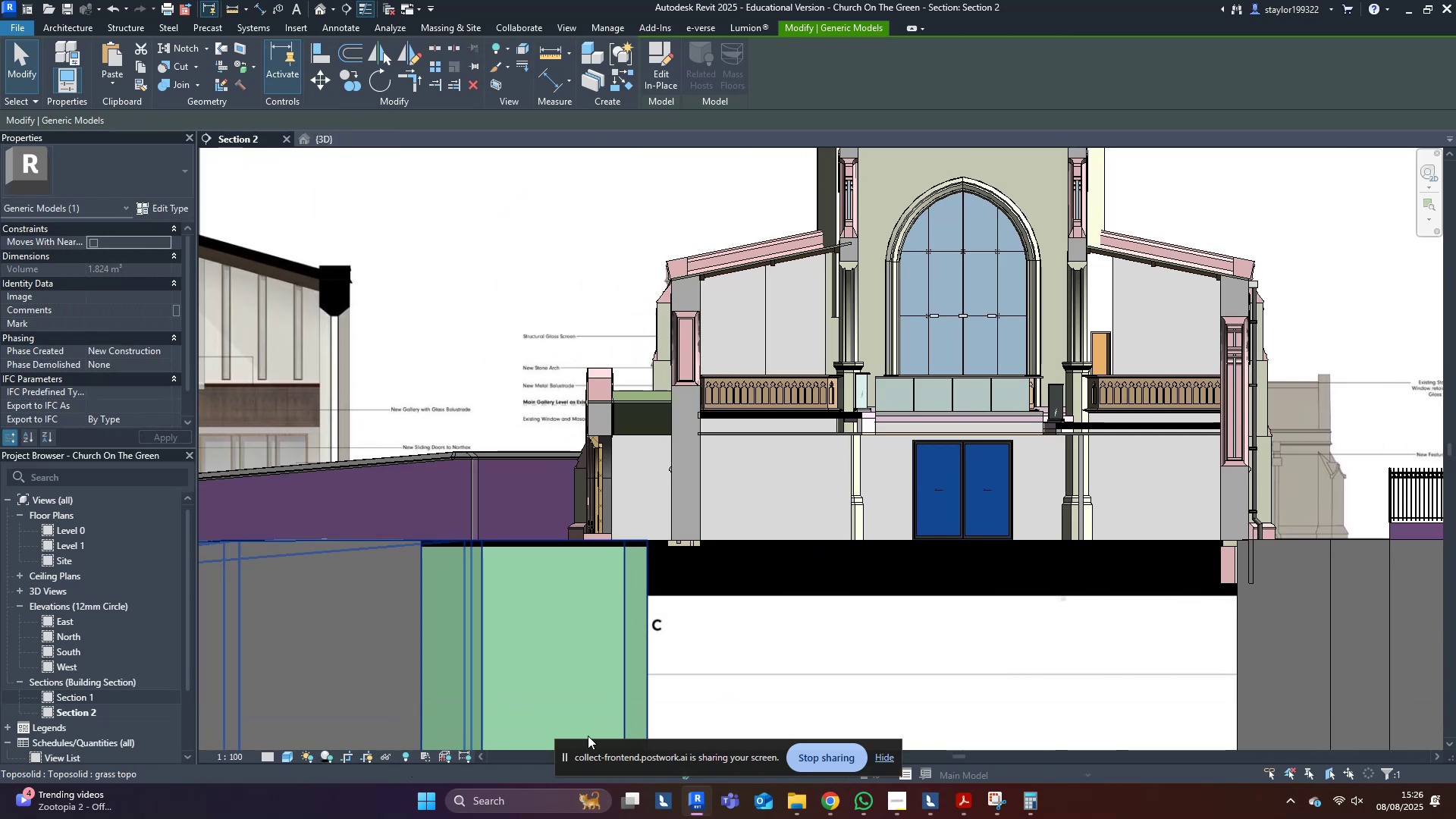 
type(hi)
 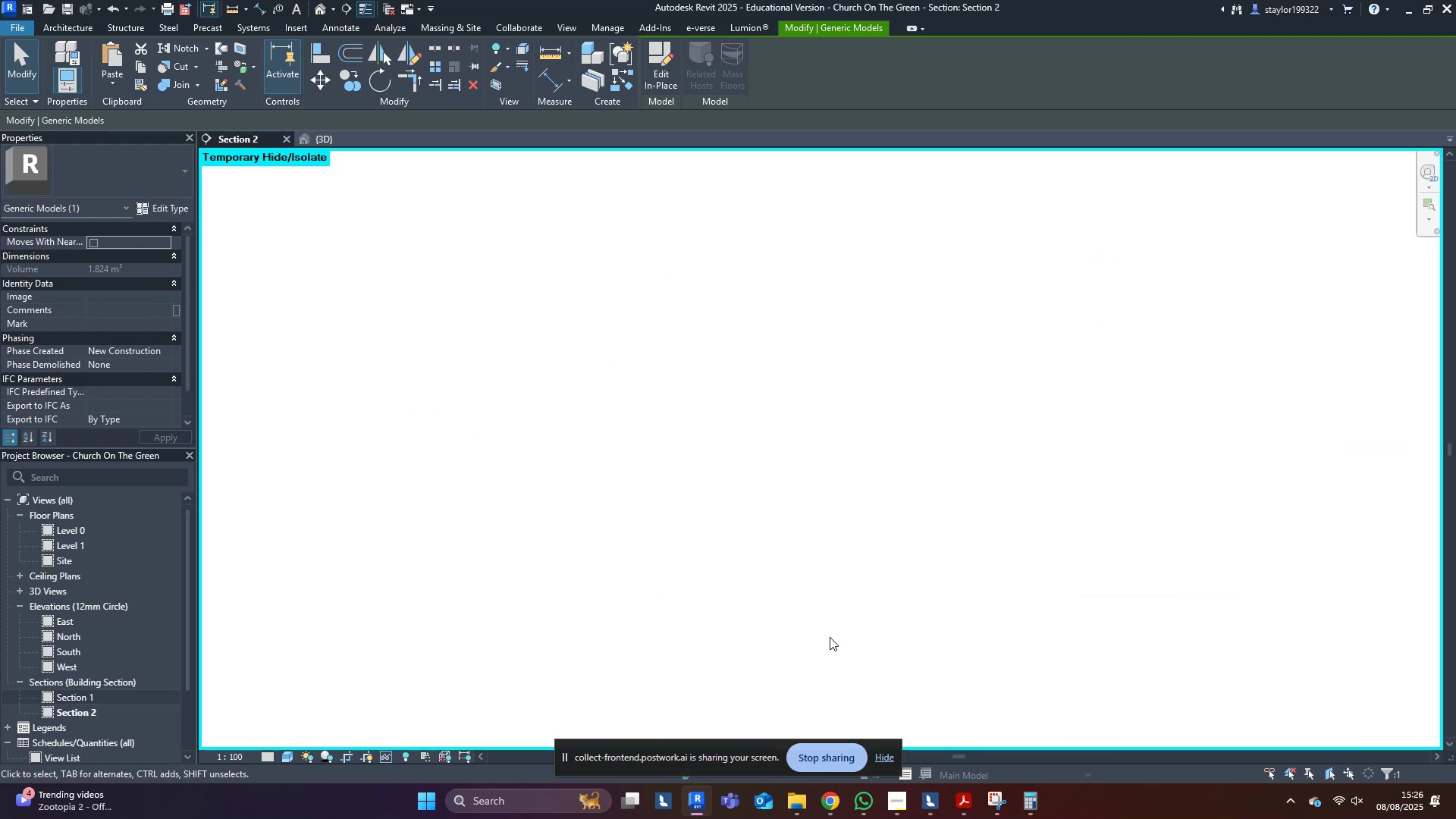 
scroll: coordinate [799, 642], scroll_direction: down, amount: 8.0
 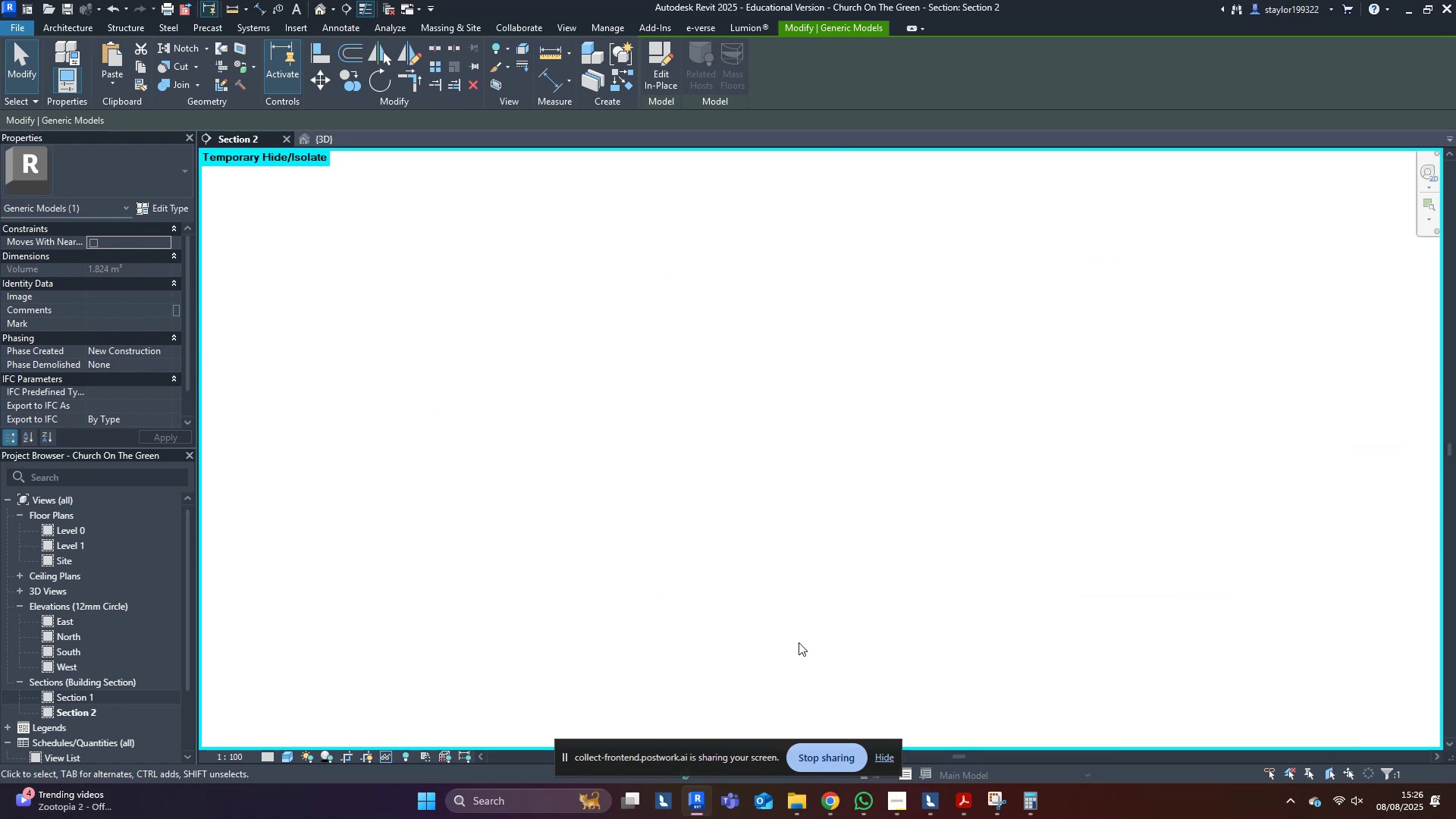 
key(Control+Z)
 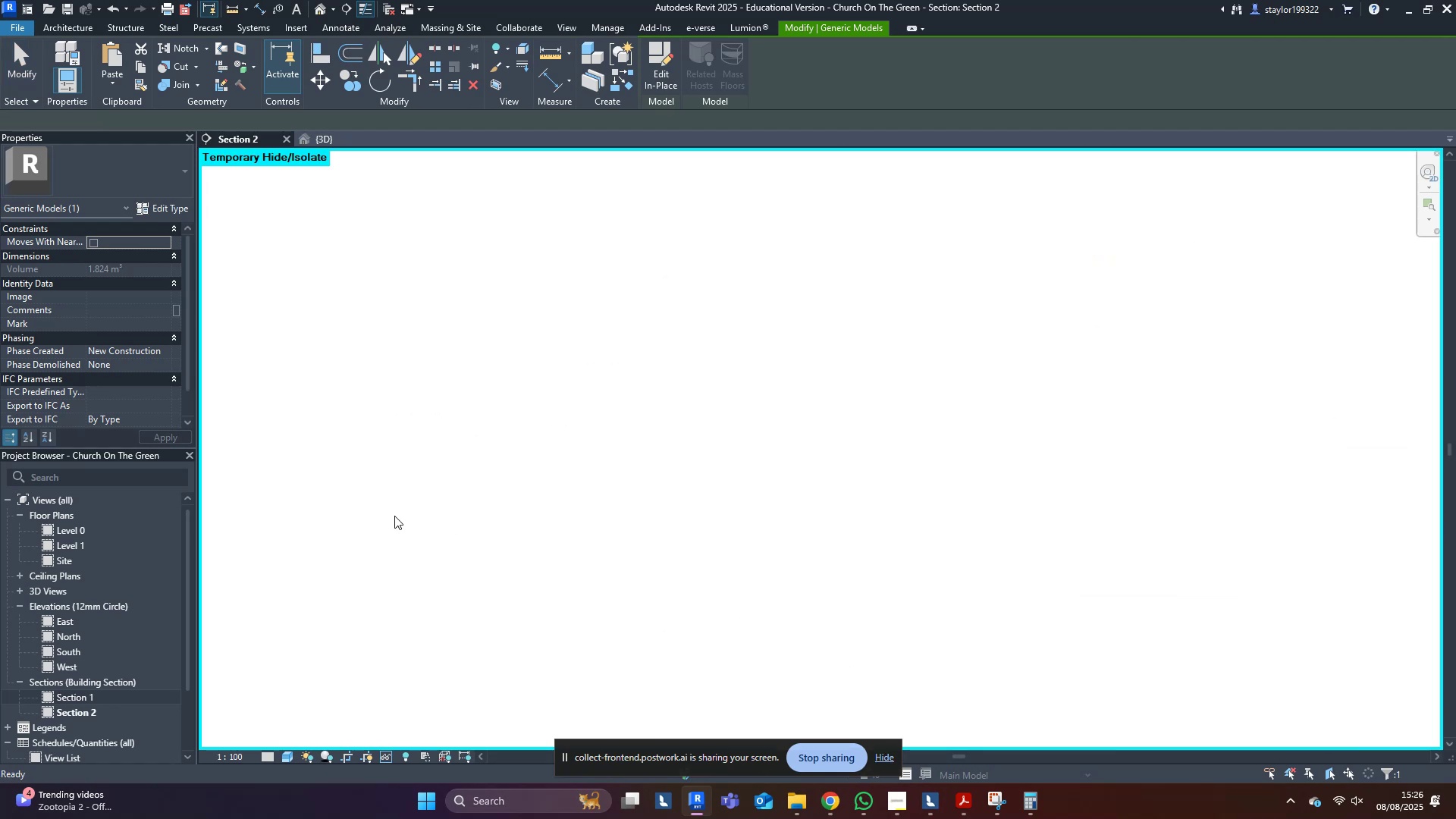 
key(Escape)
 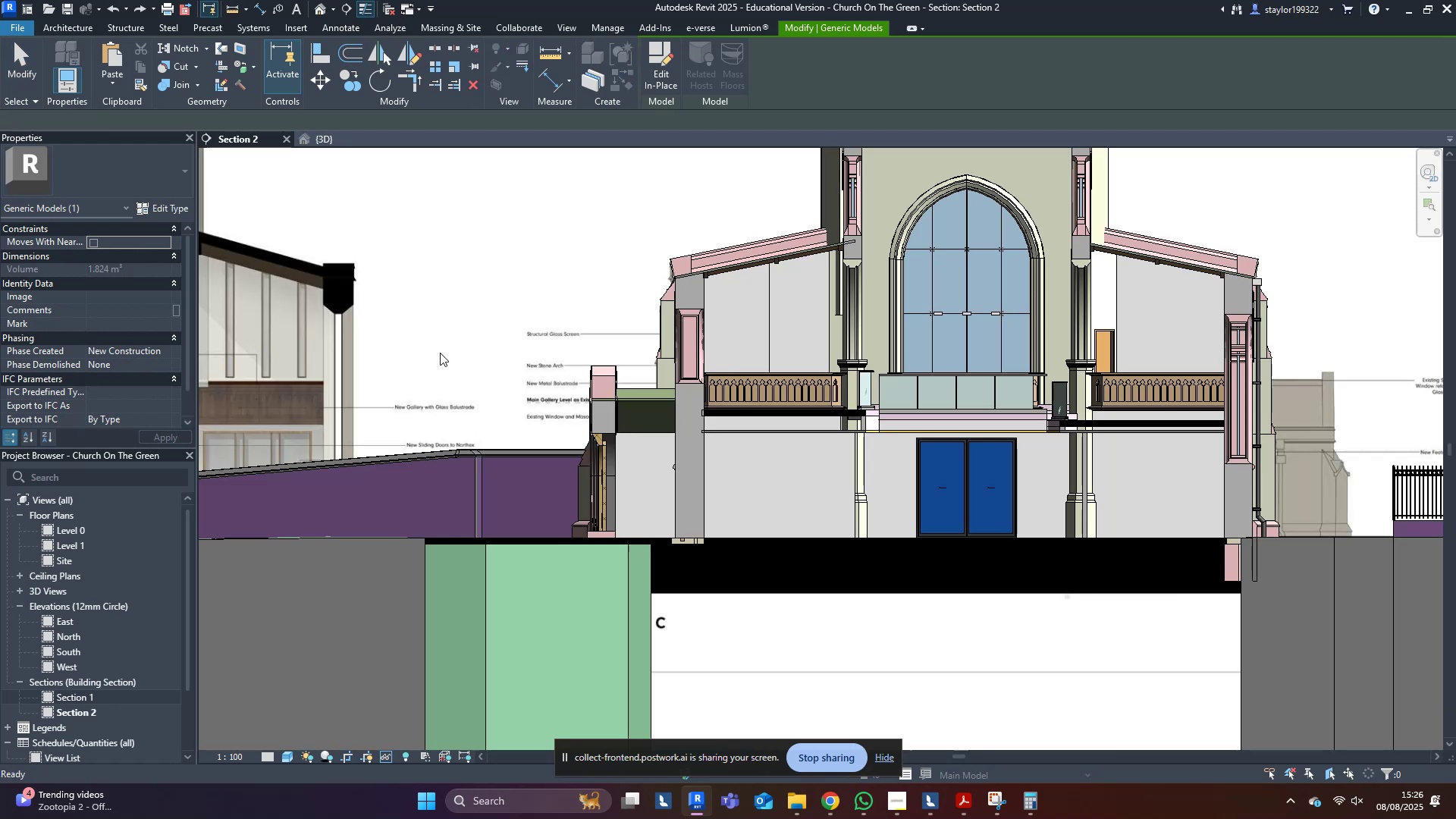 
middle_click([440, 348])
 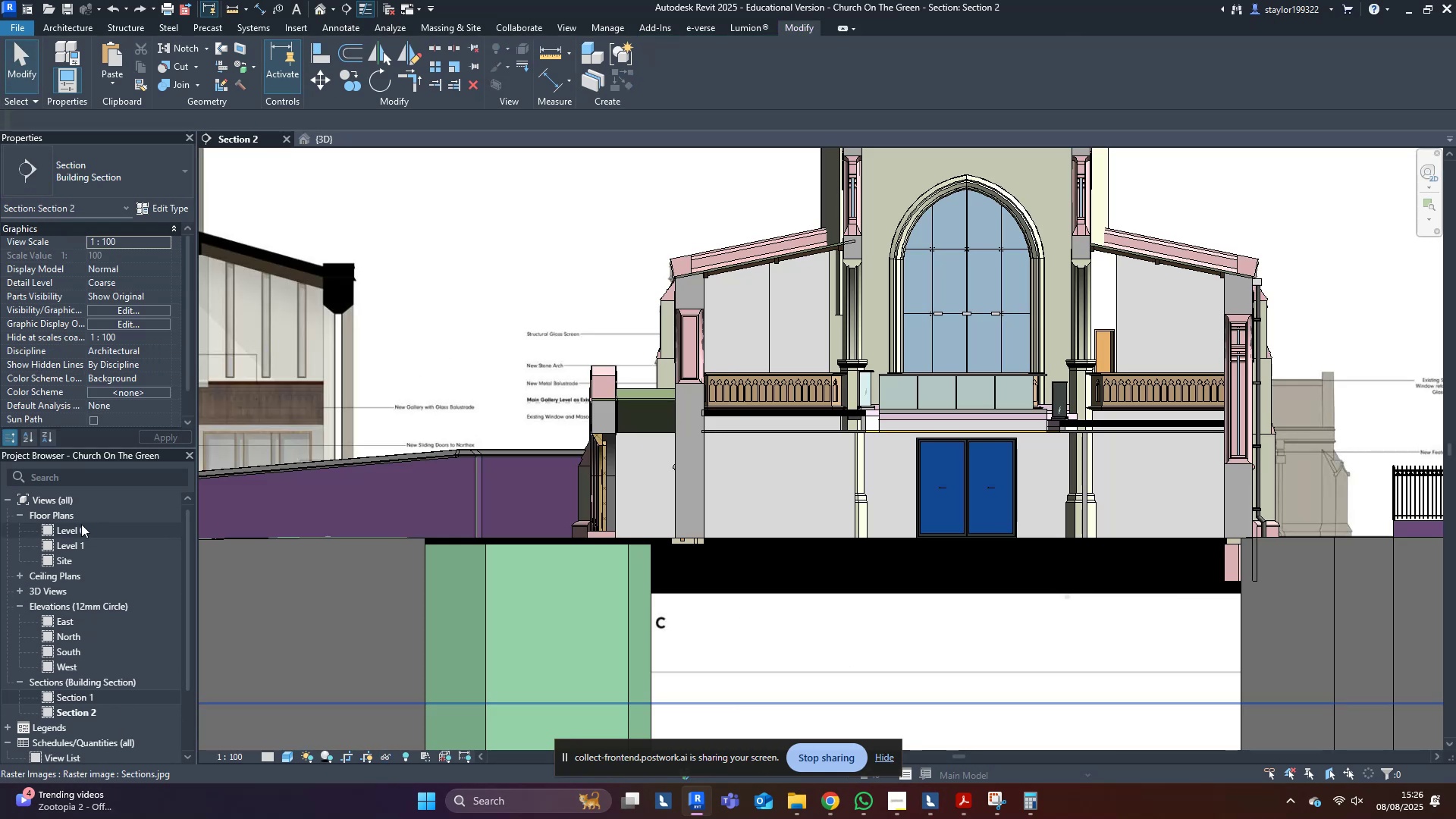 
double_click([81, 523])
 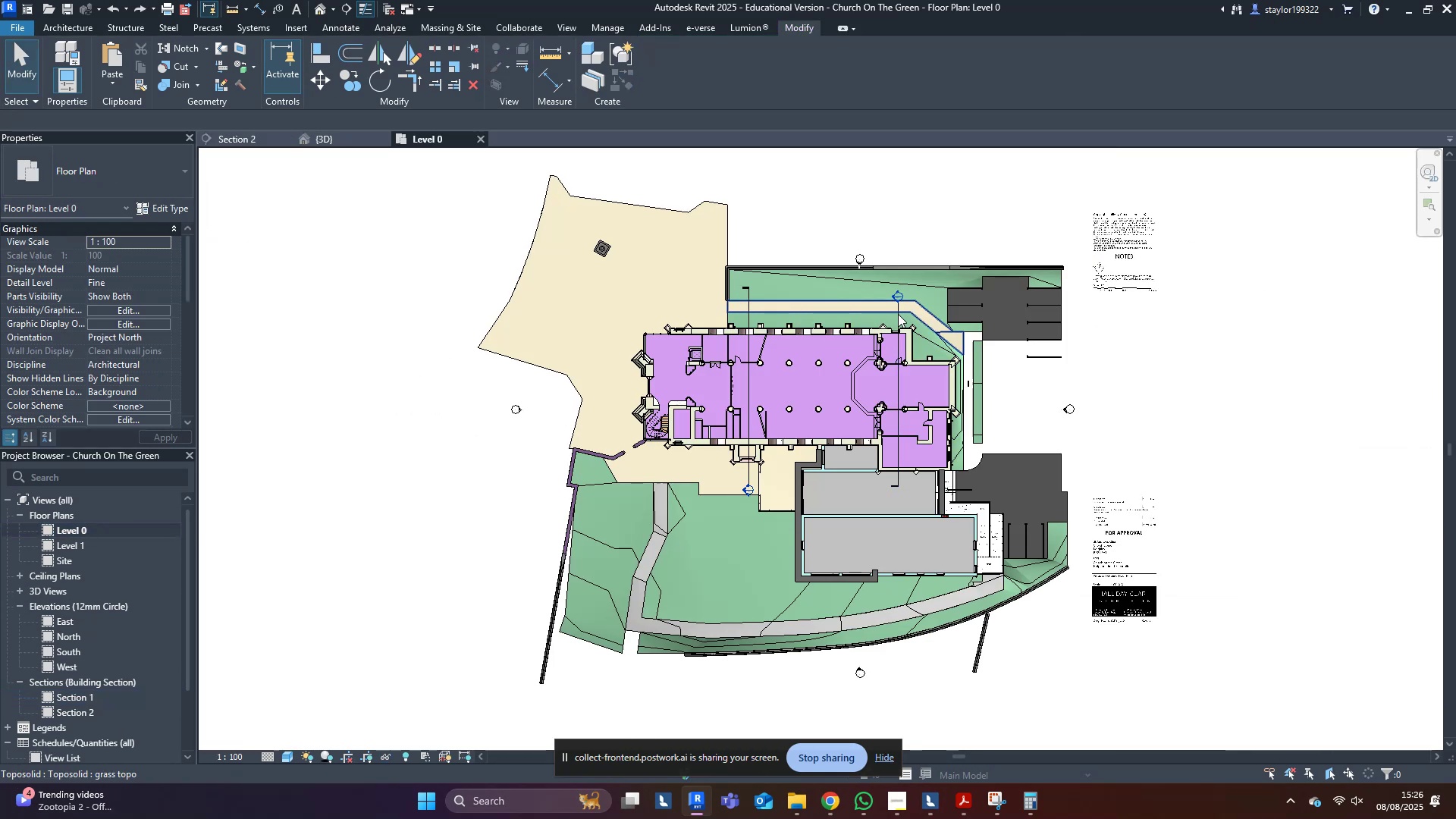 
scroll: coordinate [893, 306], scroll_direction: up, amount: 4.0
 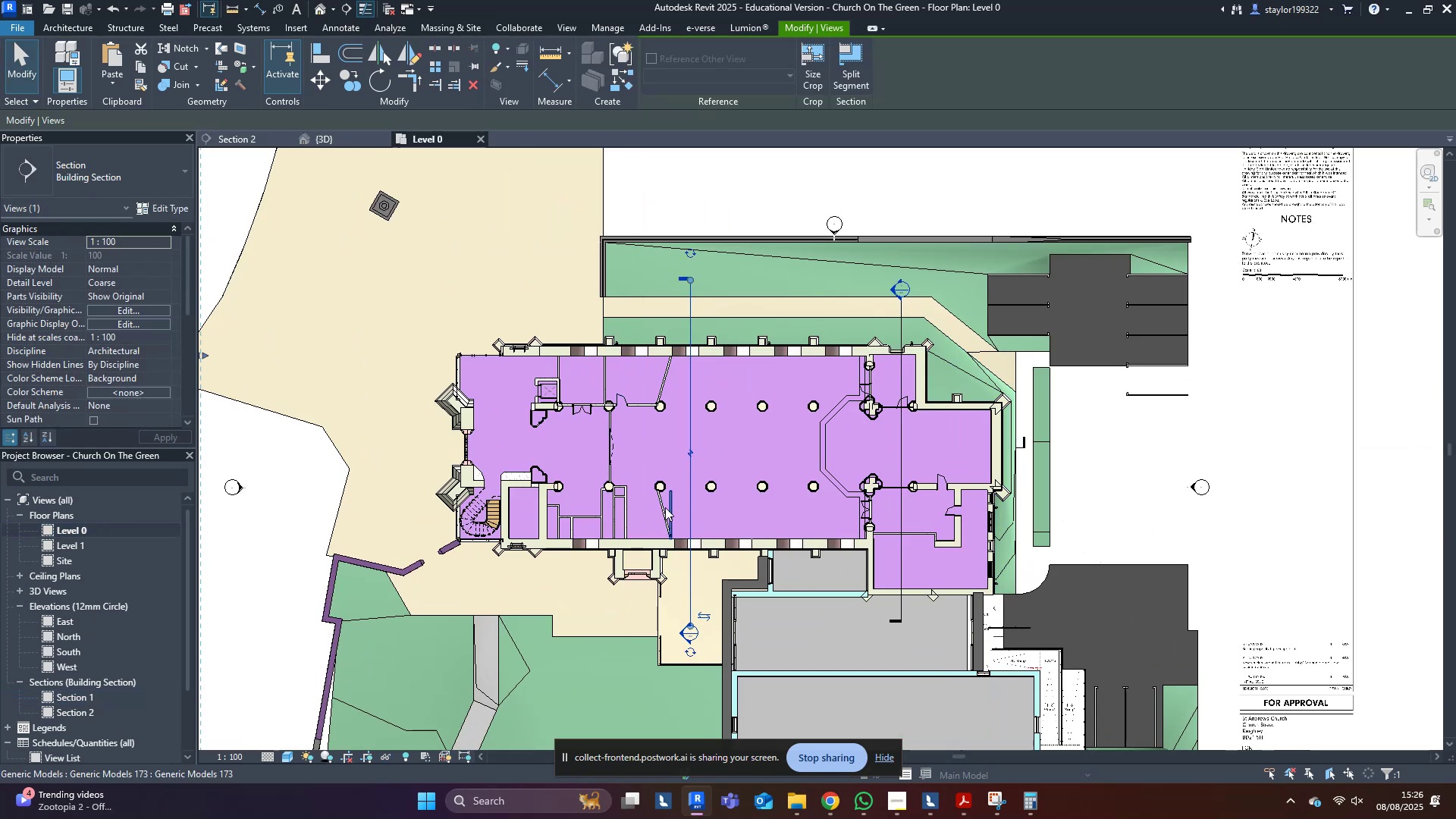 
left_click([228, 142])
 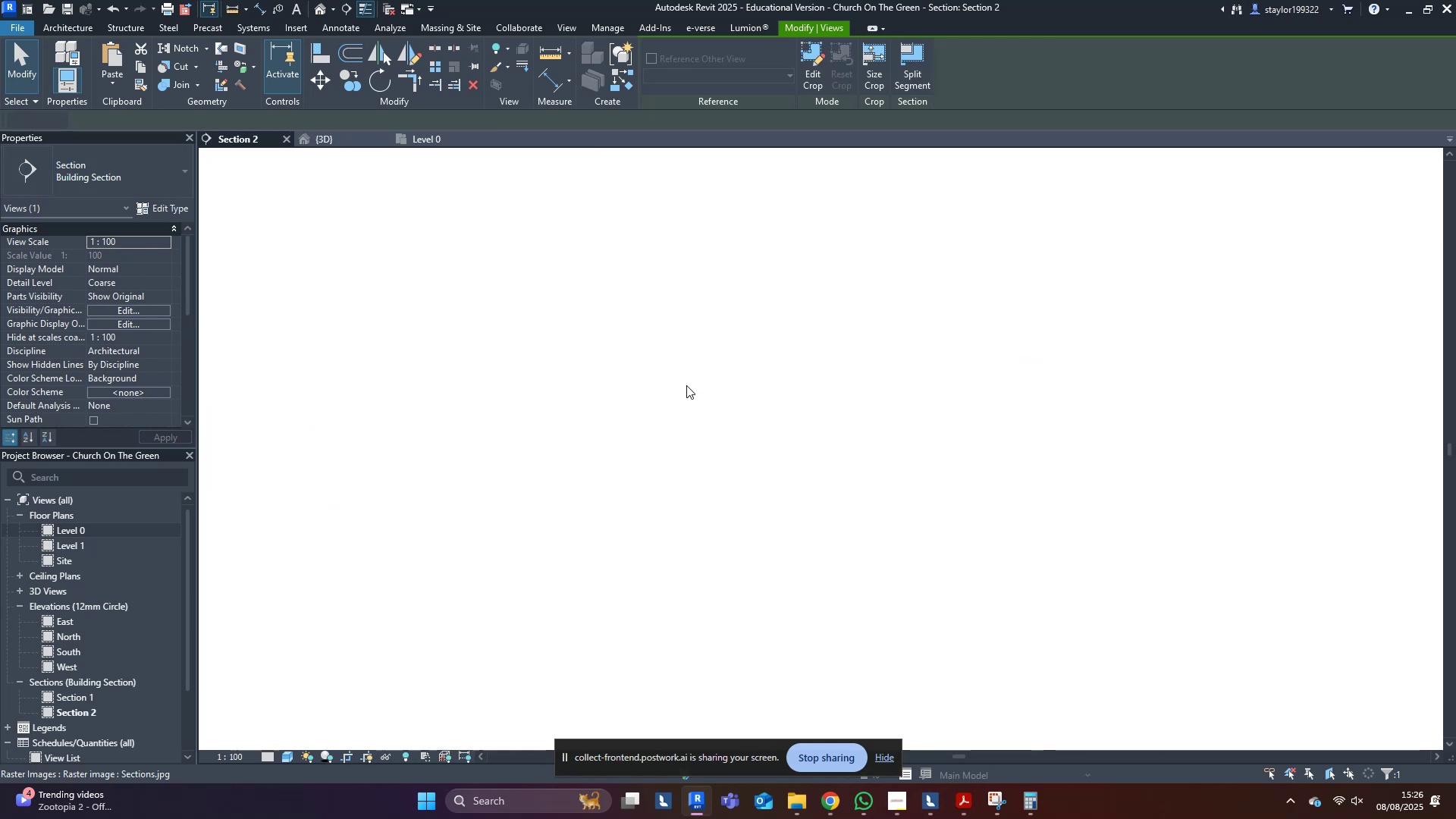 
middle_click([709, 393])
 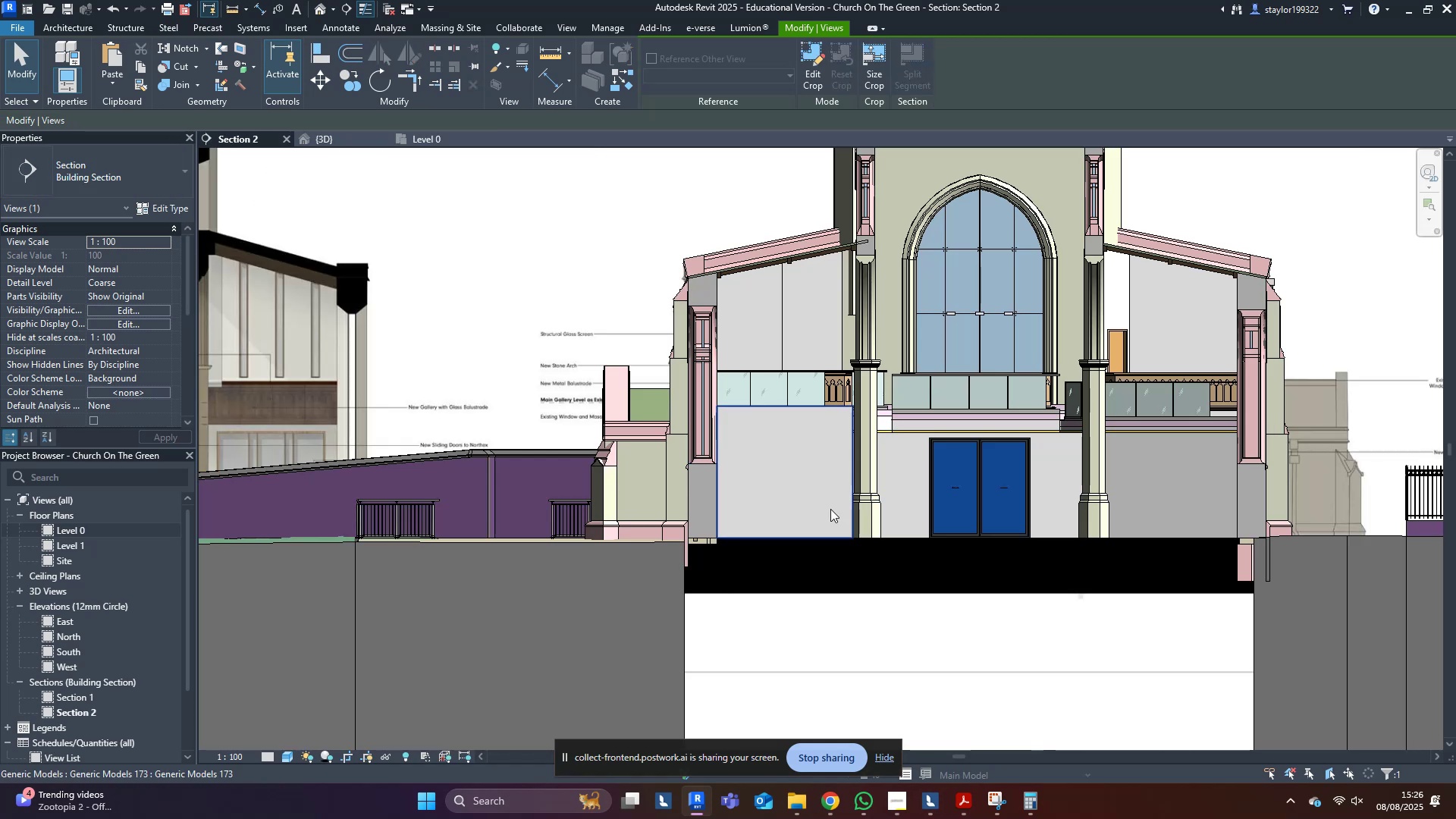 
left_click([793, 485])
 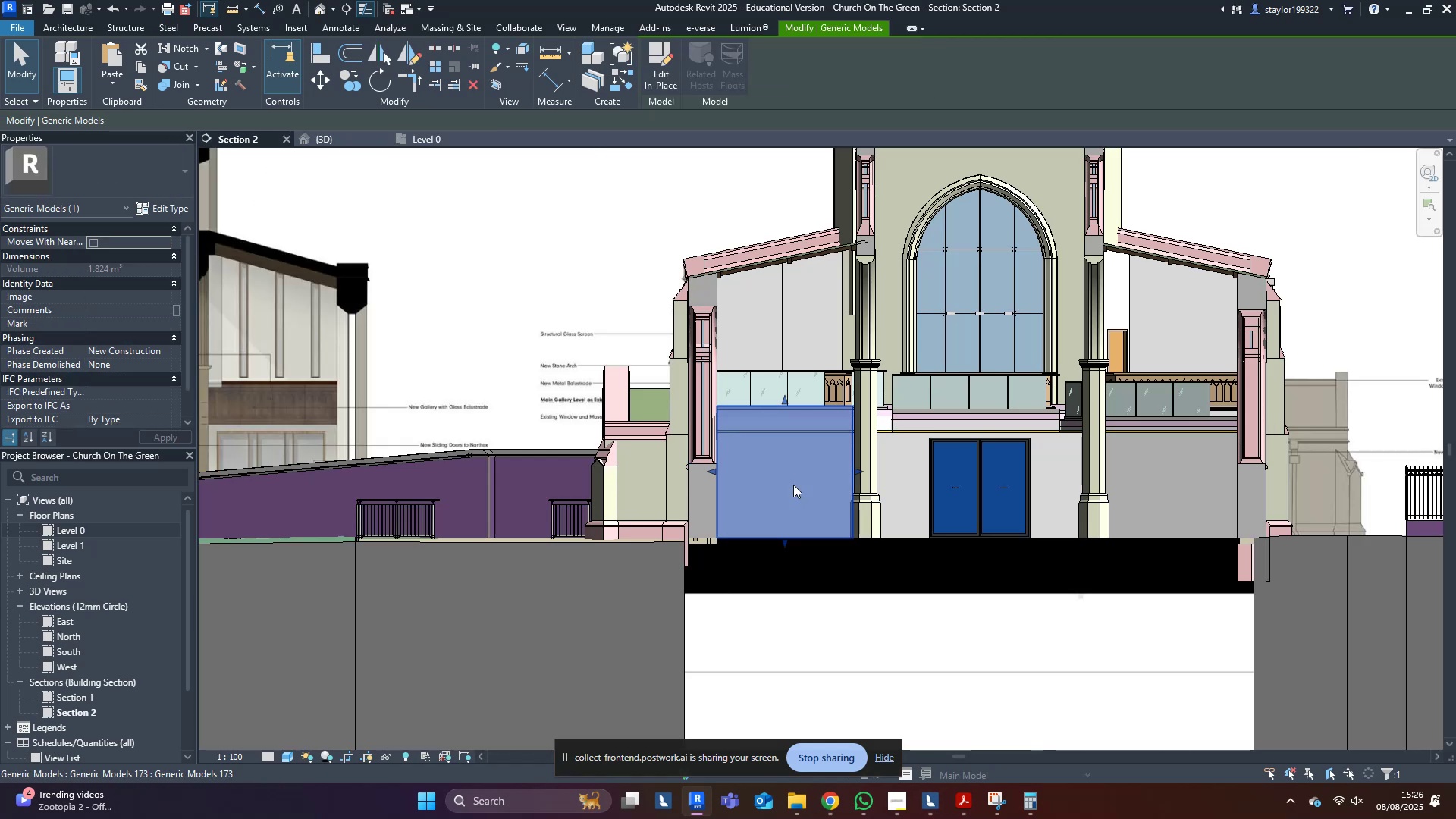 
scroll: coordinate [793, 485], scroll_direction: down, amount: 5.0
 